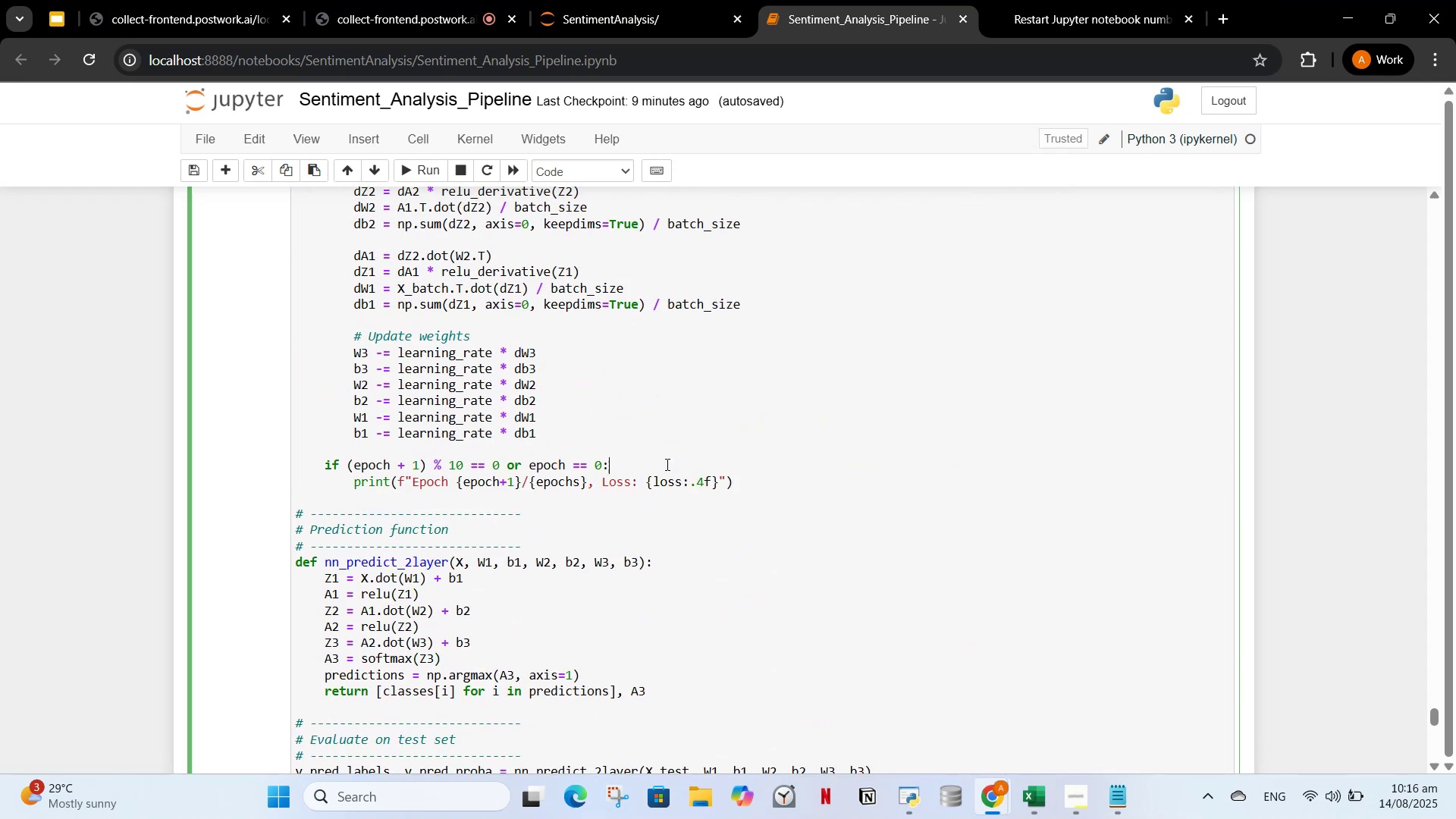 
key(Control+A)
 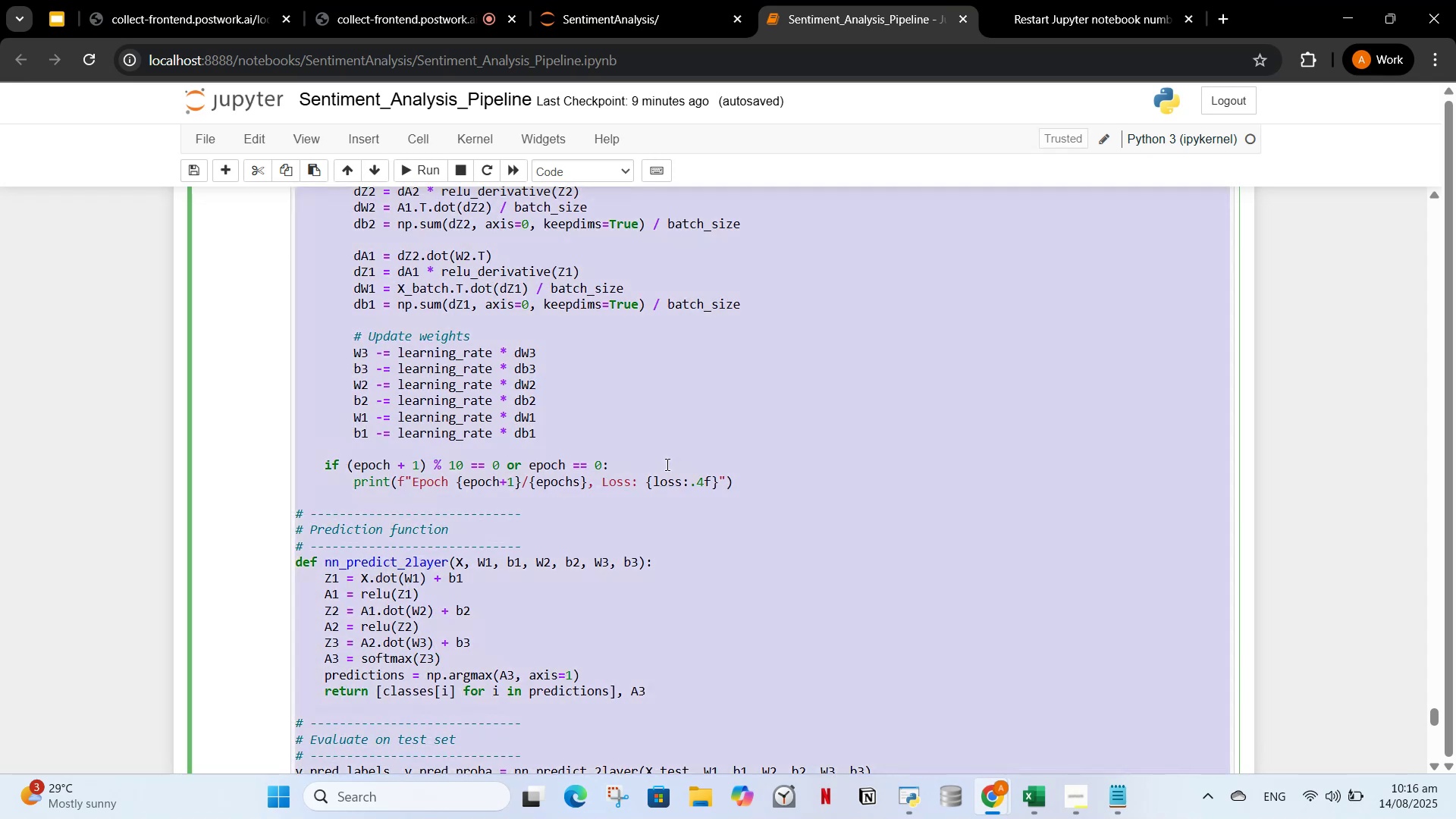 
key(Control+C)
 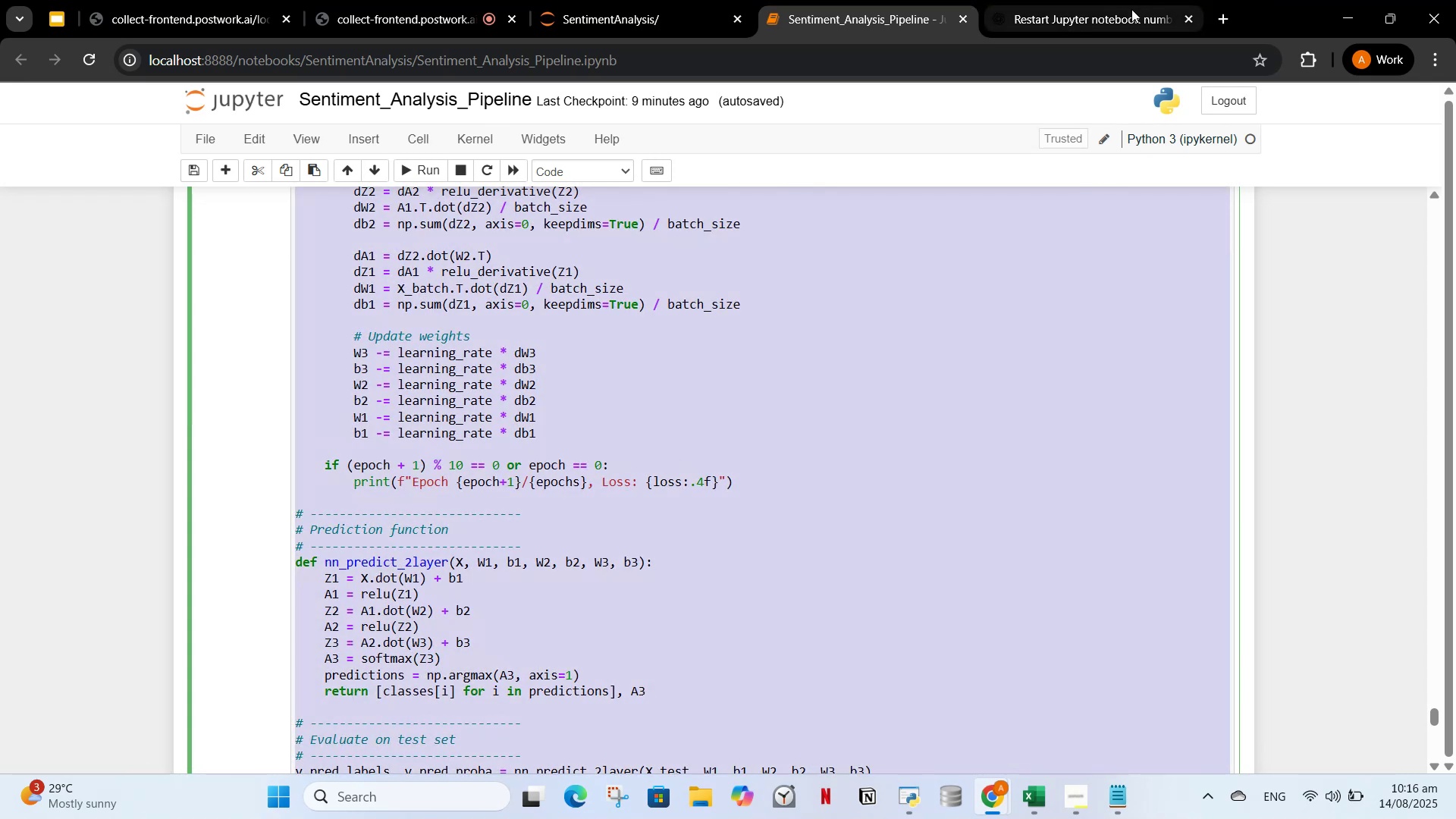 
left_click([1124, 11])
 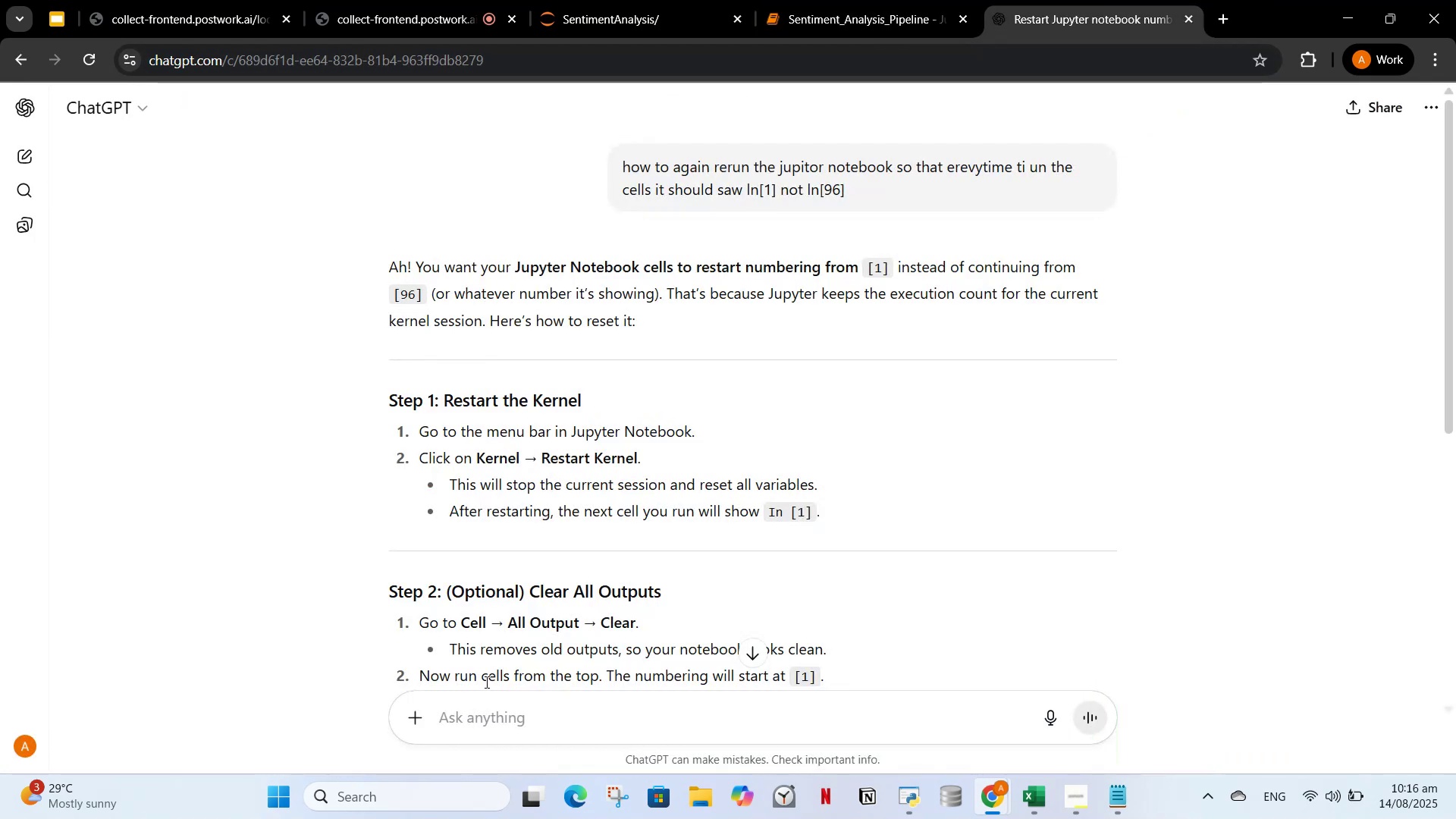 
left_click([491, 723])
 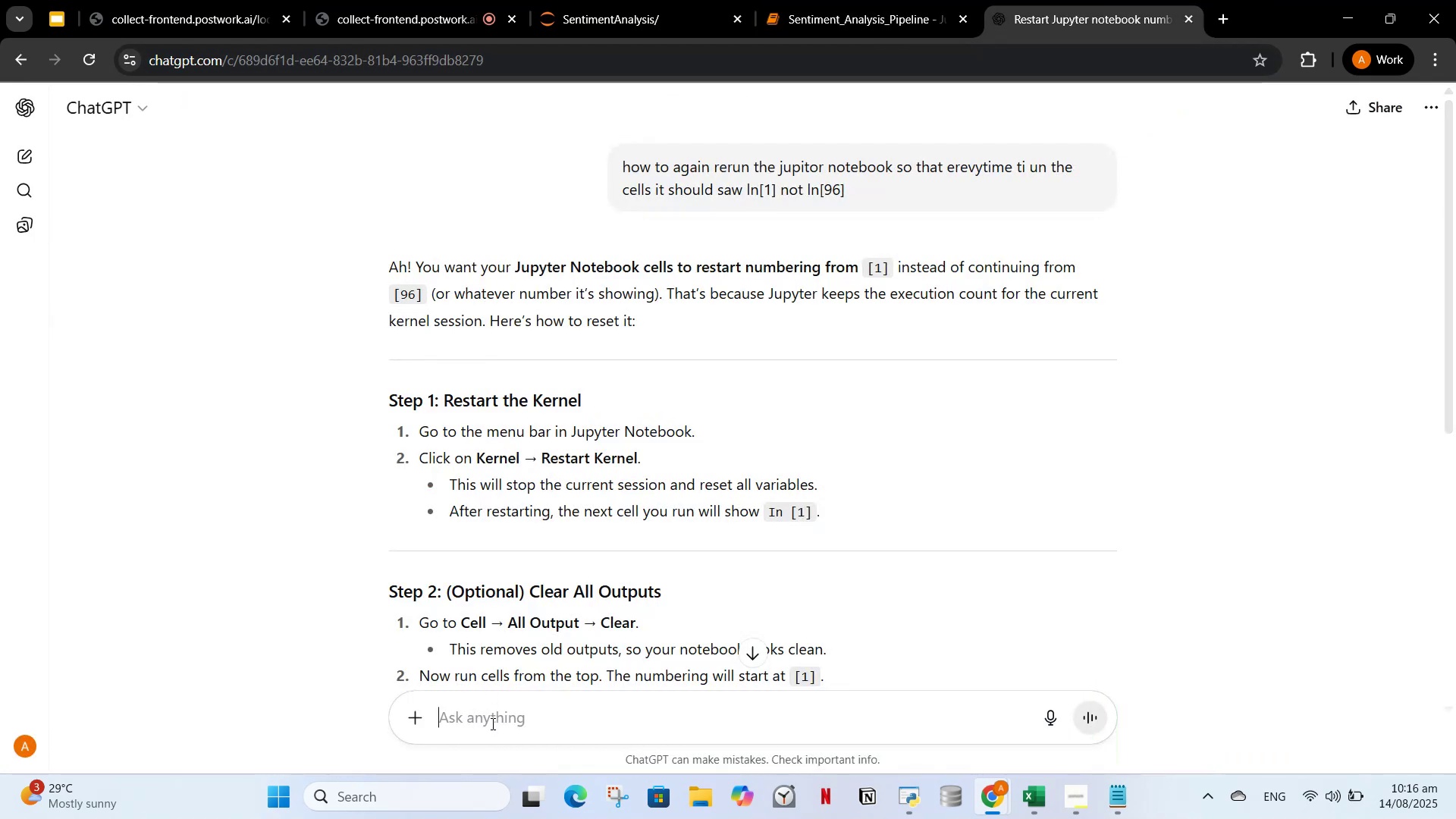 
key(Control+V)
 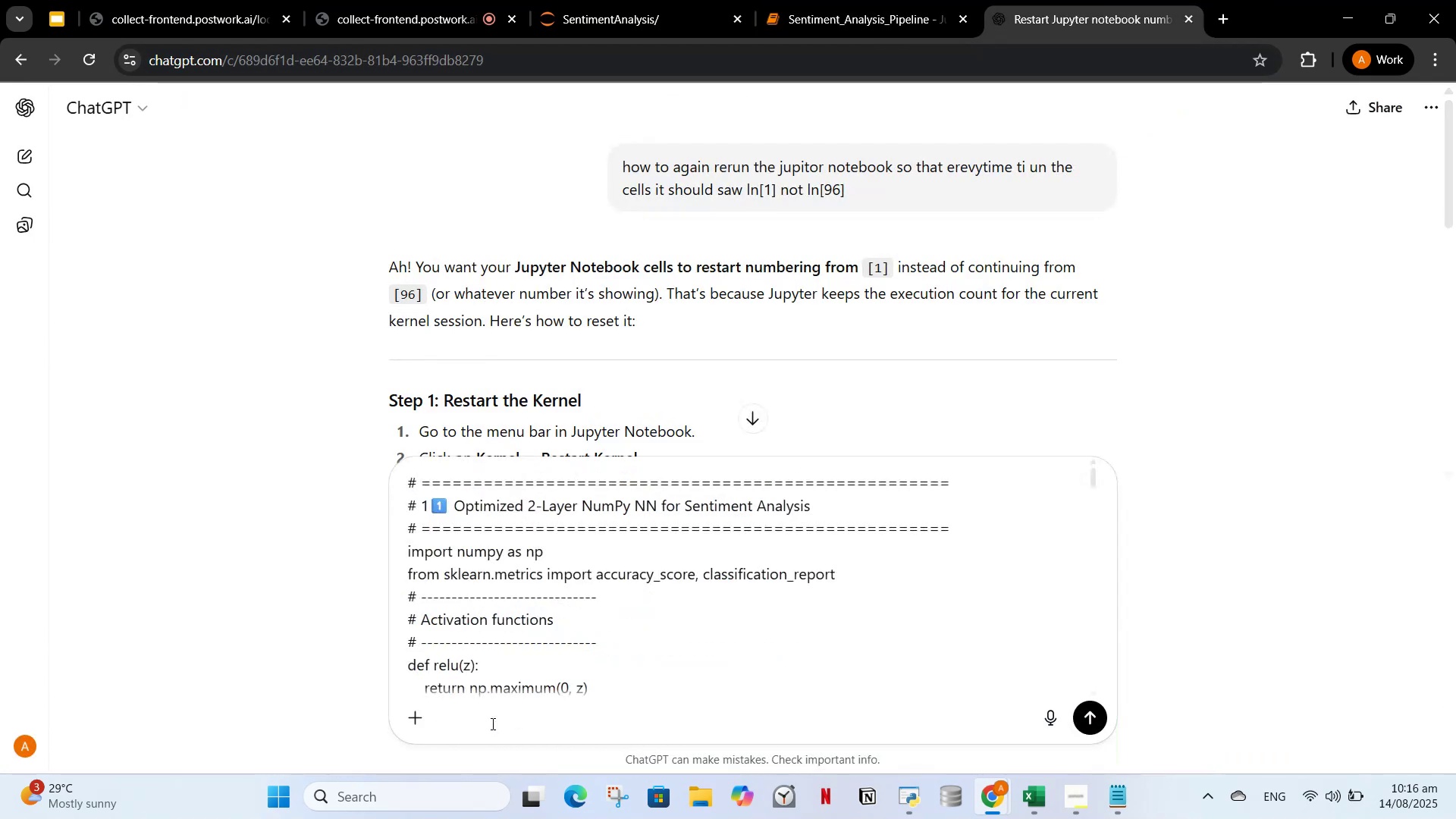 
key(Comma)
 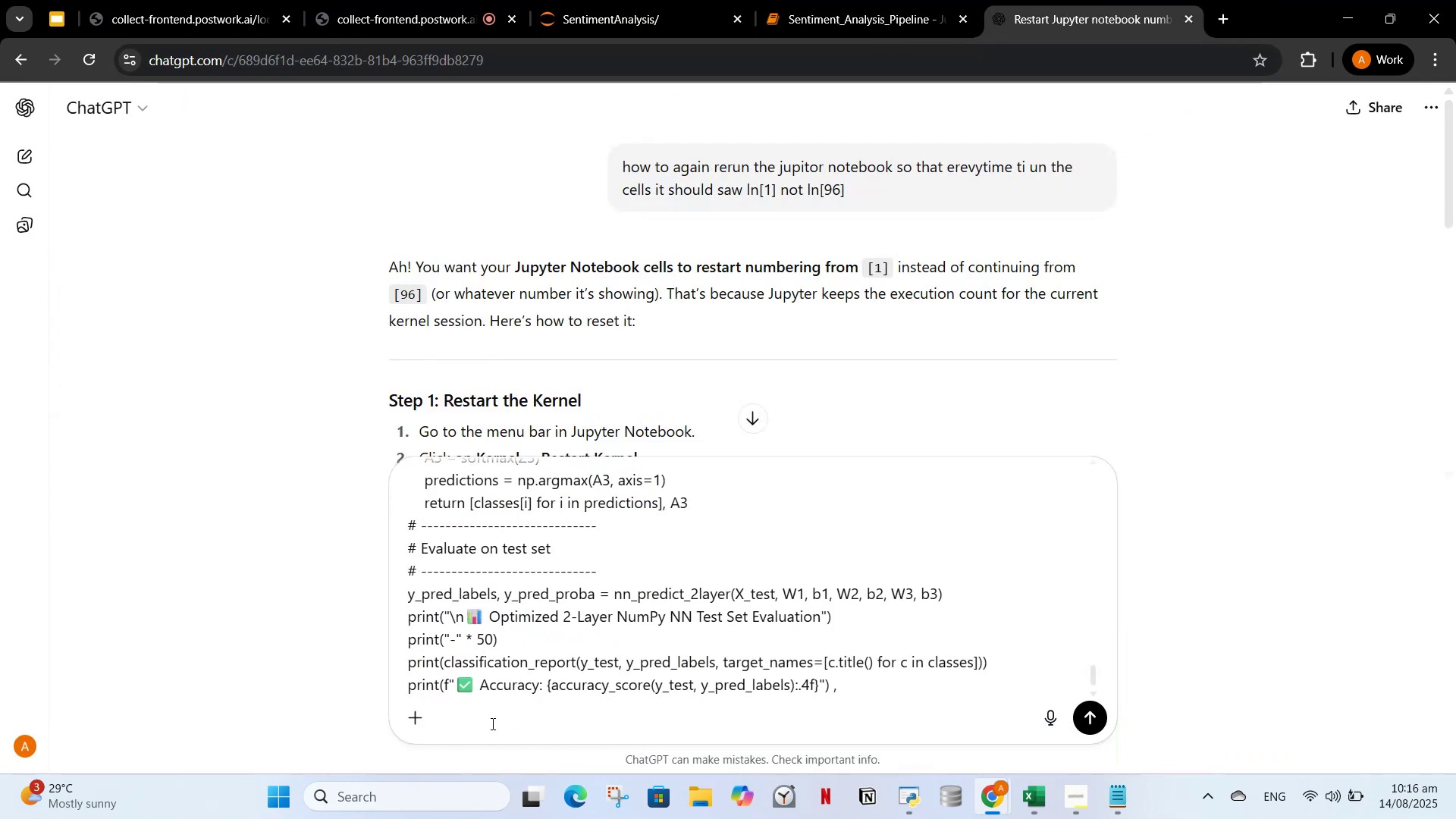 
key(Shift+Enter)
 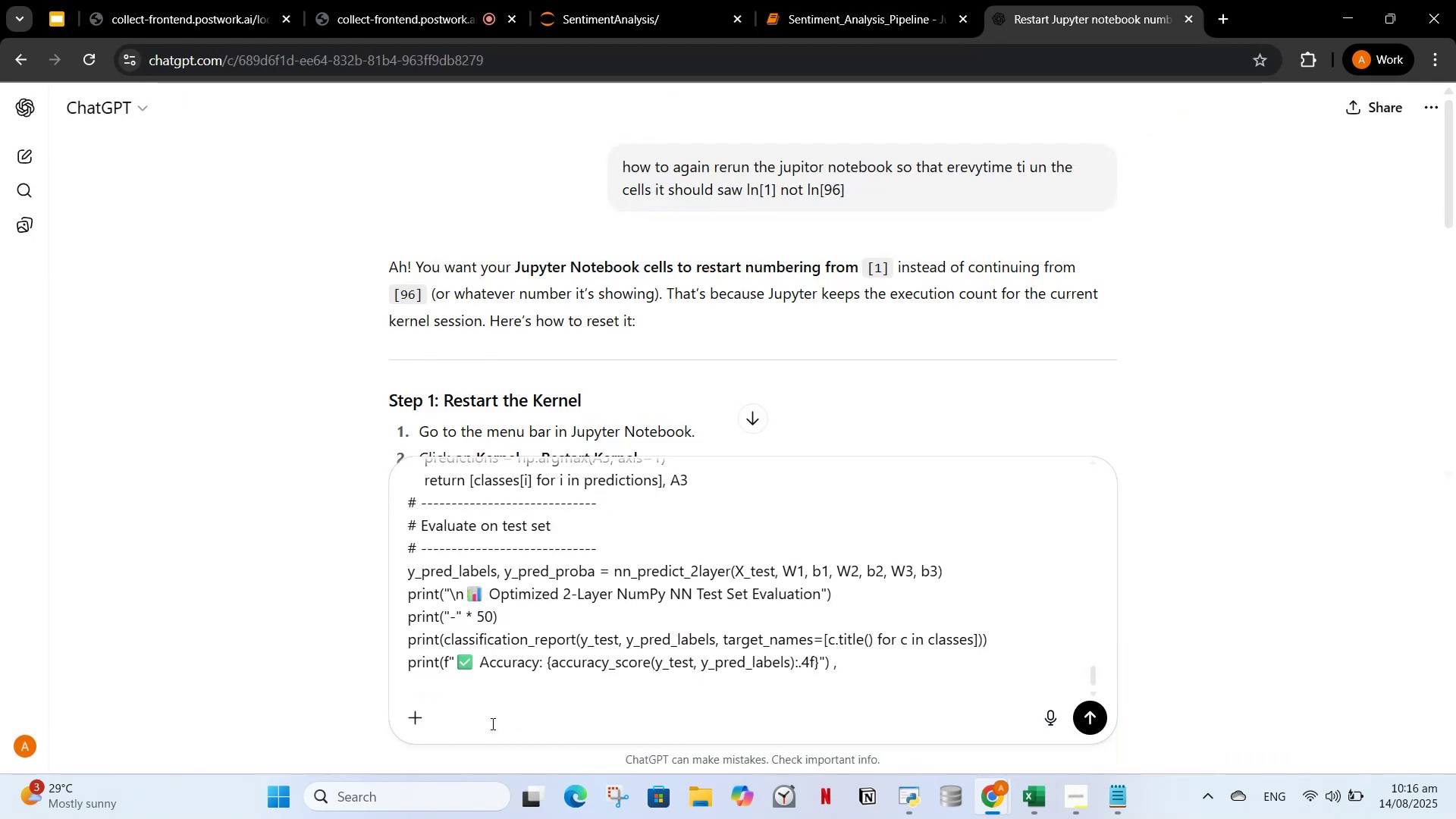 
type(i also want graphs charts etc to visualize metrics)
 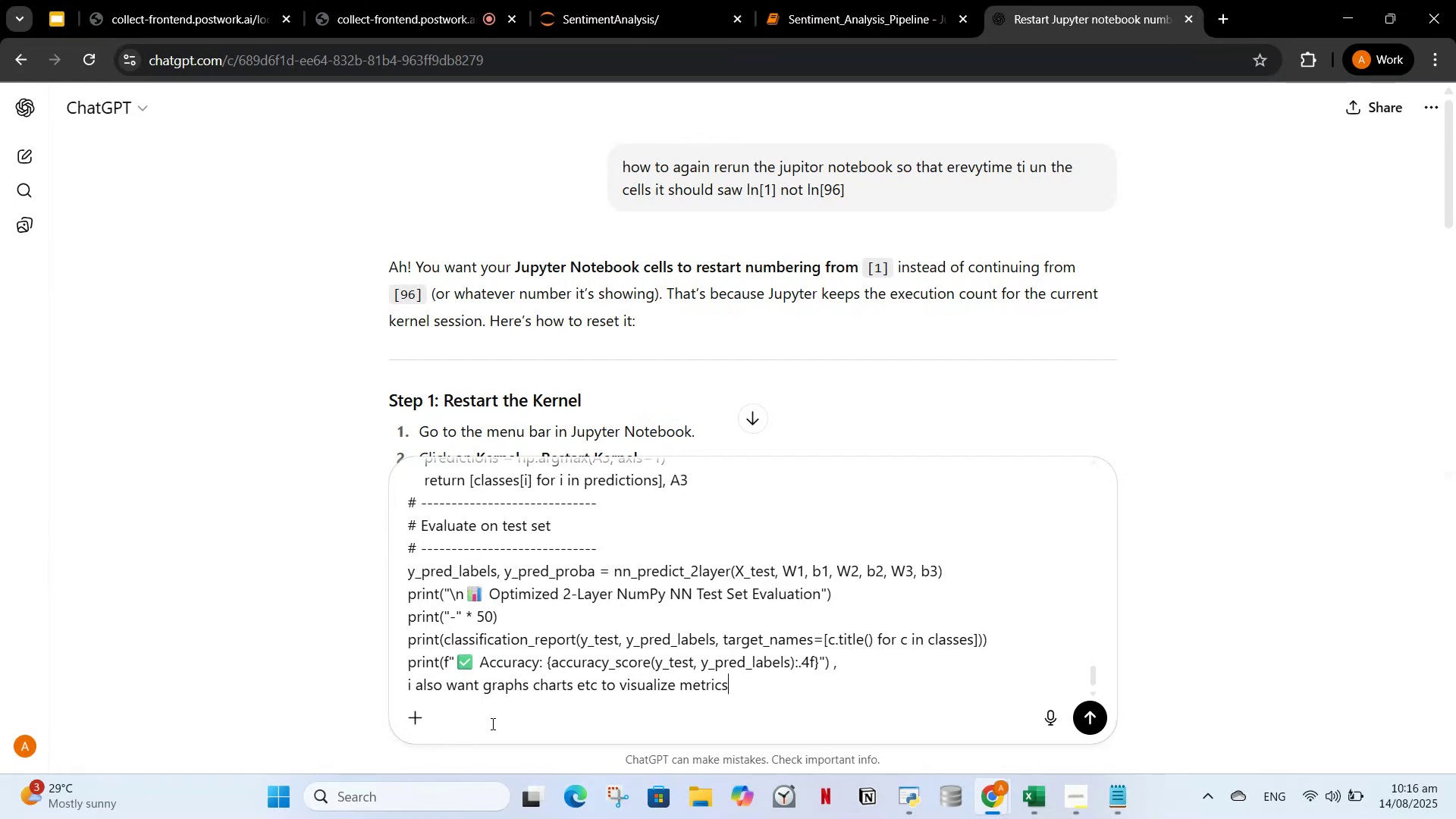 
key(Enter)
 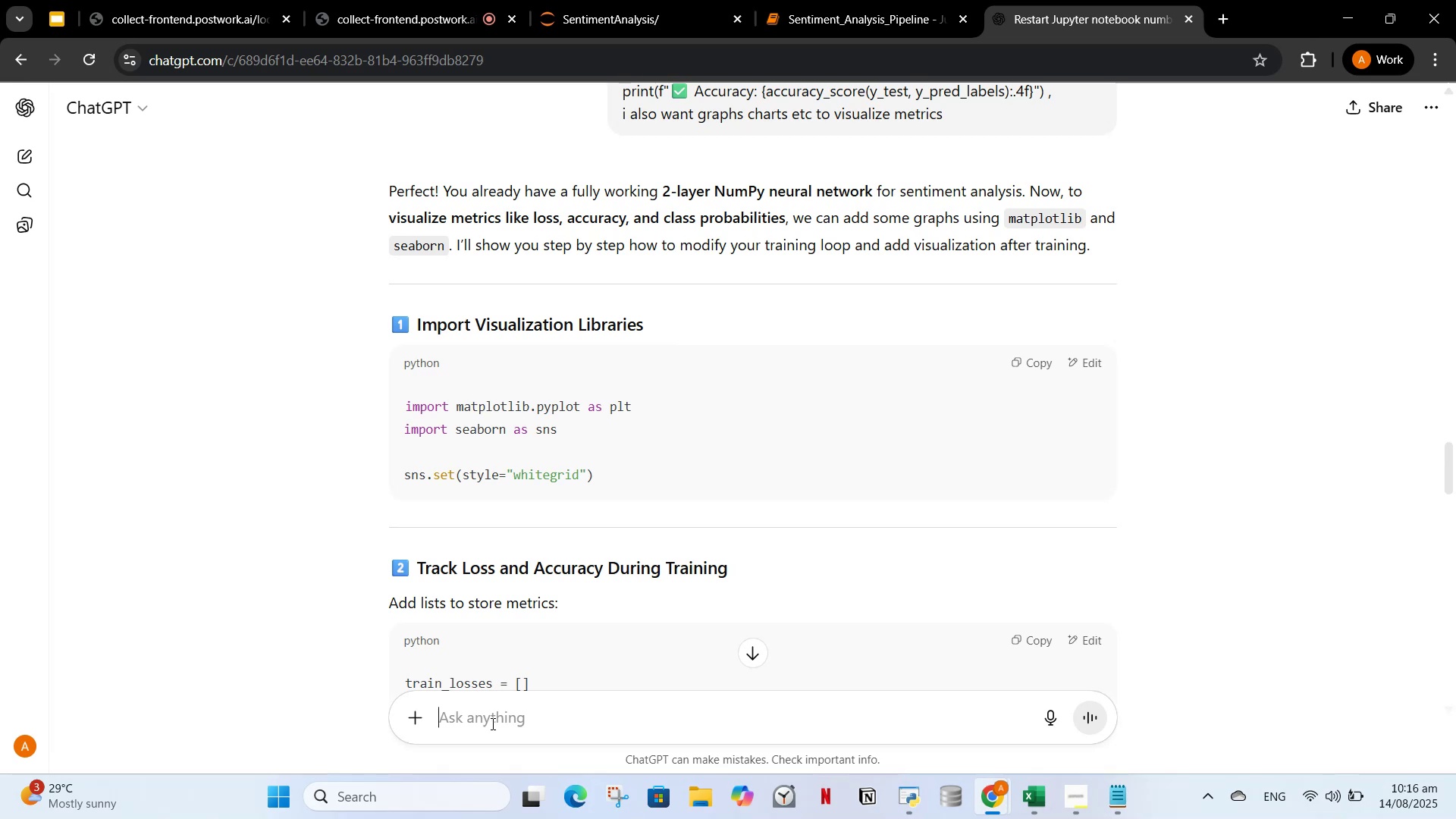 
wait(23.23)
 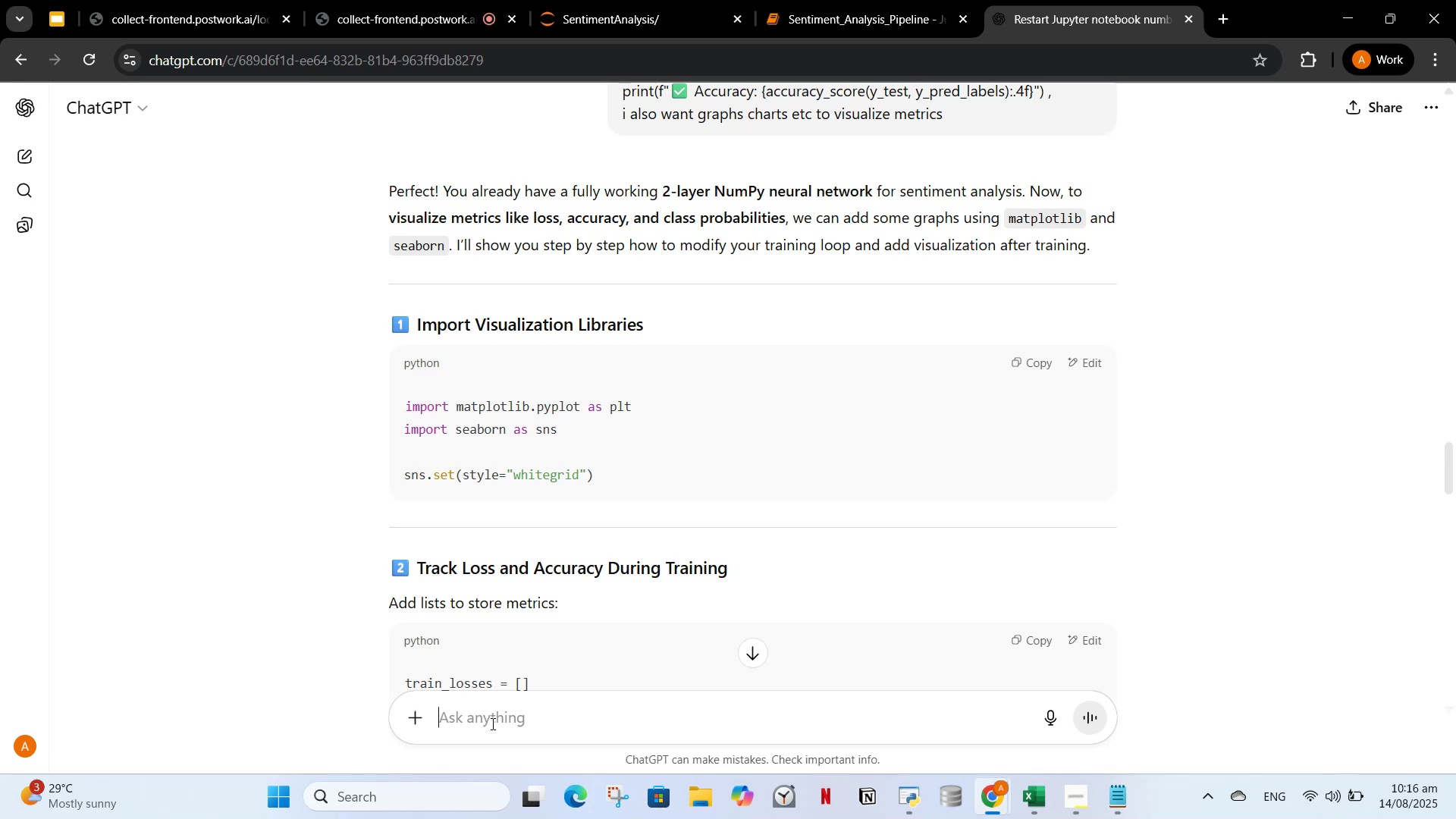 
scroll: coordinate [526, 563], scroll_direction: down, amount: 28.0
 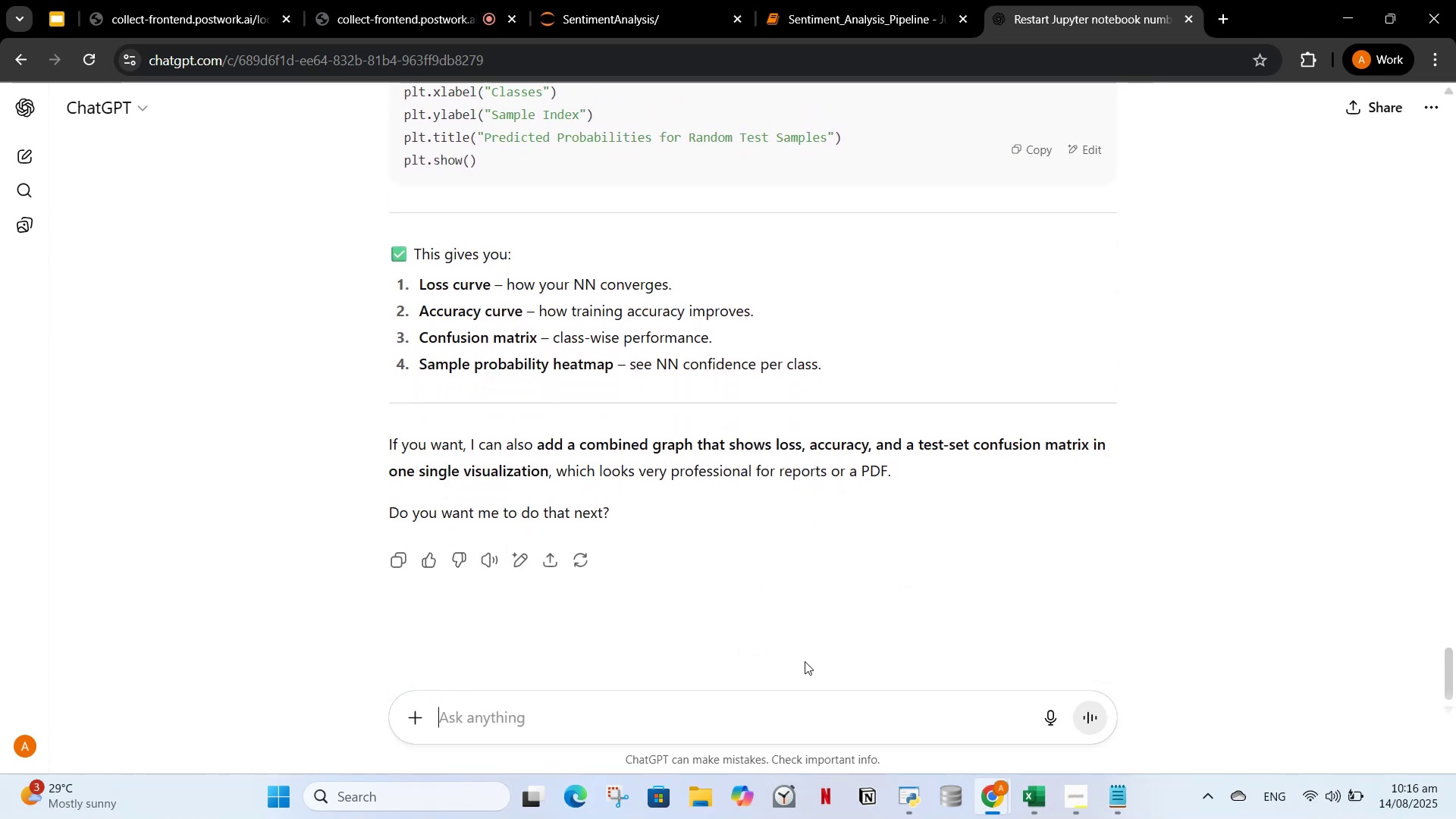 
left_click([754, 717])
 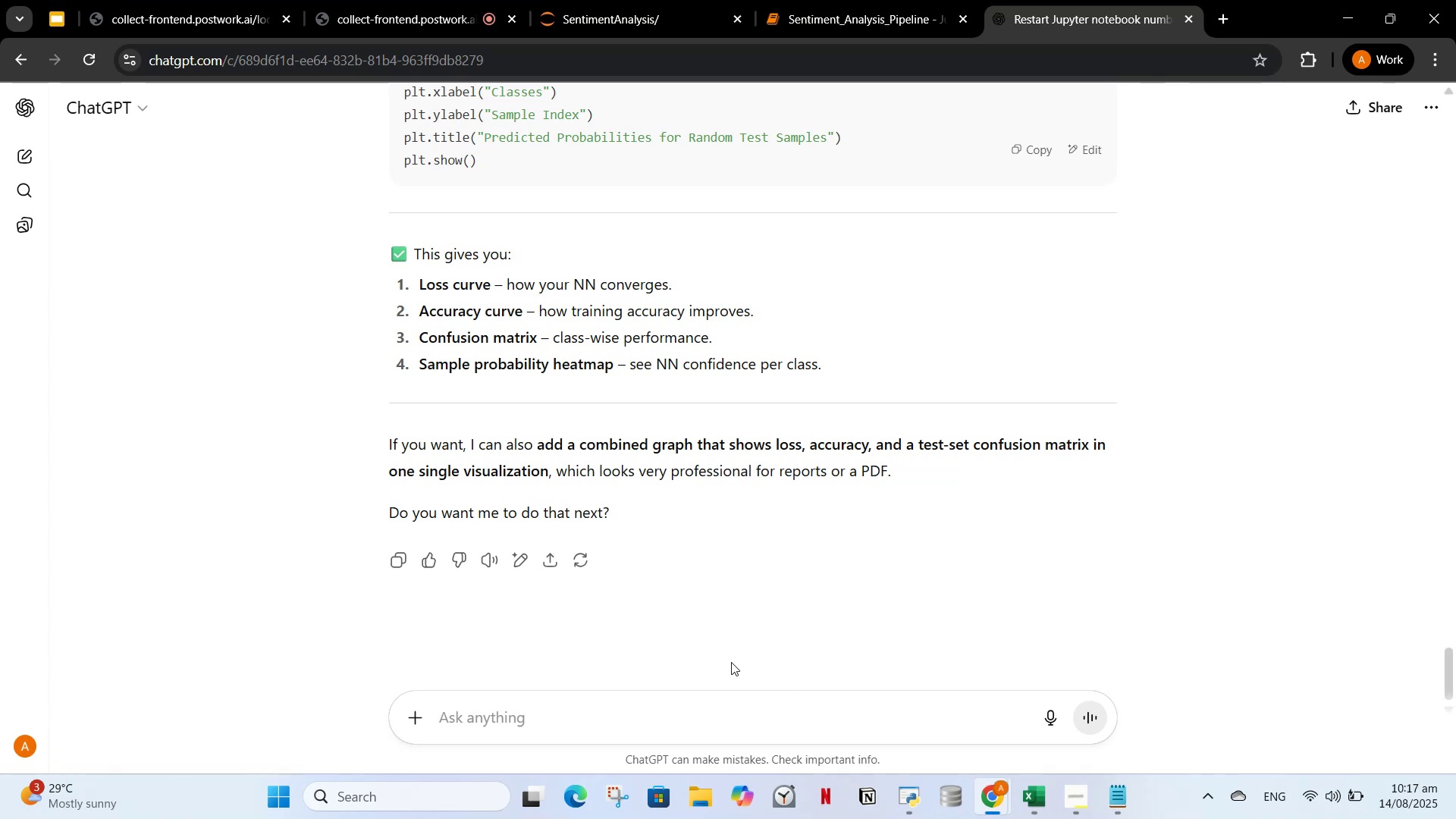 
scroll: coordinate [745, 585], scroll_direction: up, amount: 22.0
 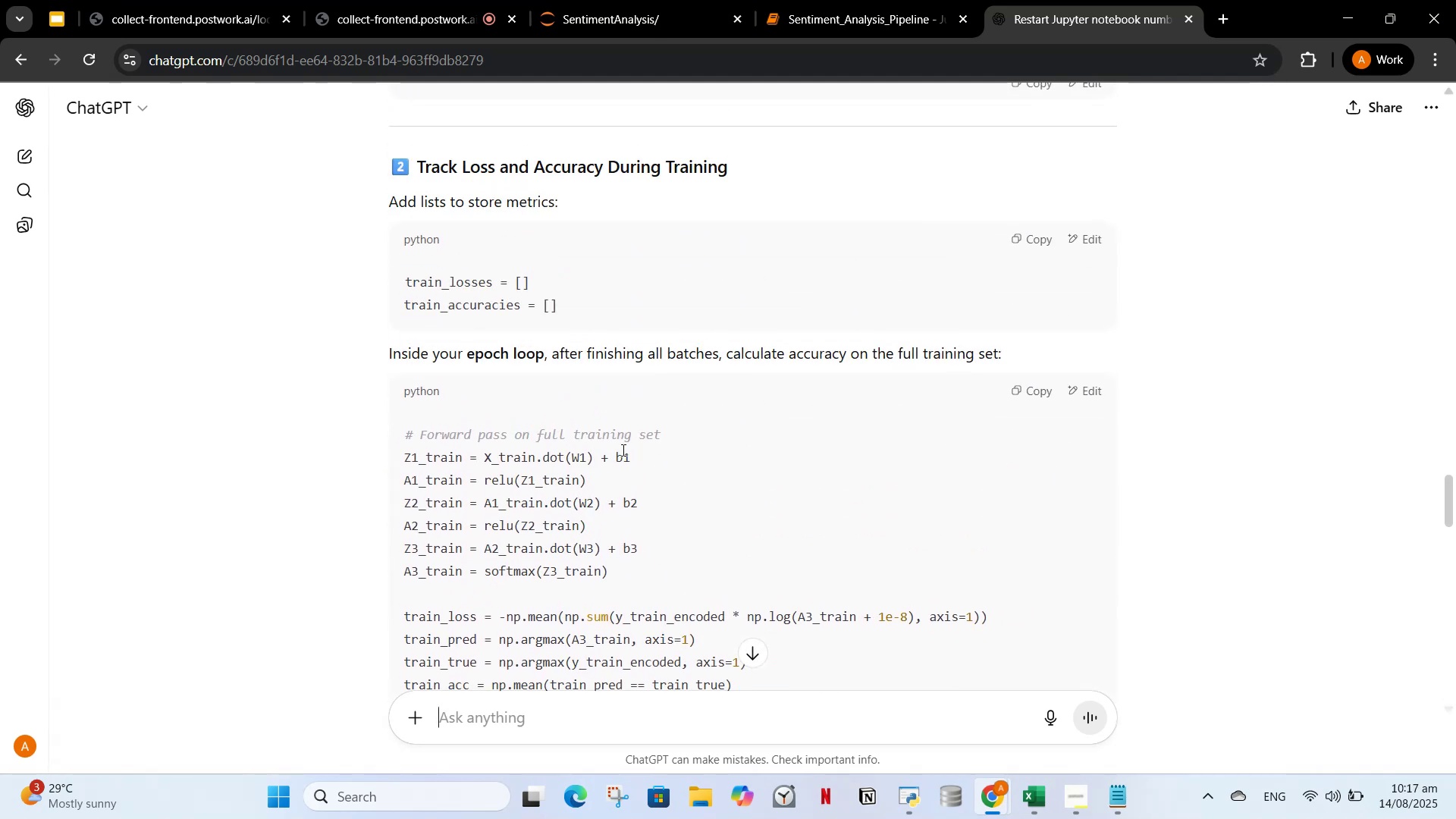 
scroll: coordinate [613, 650], scroll_direction: down, amount: 3.0
 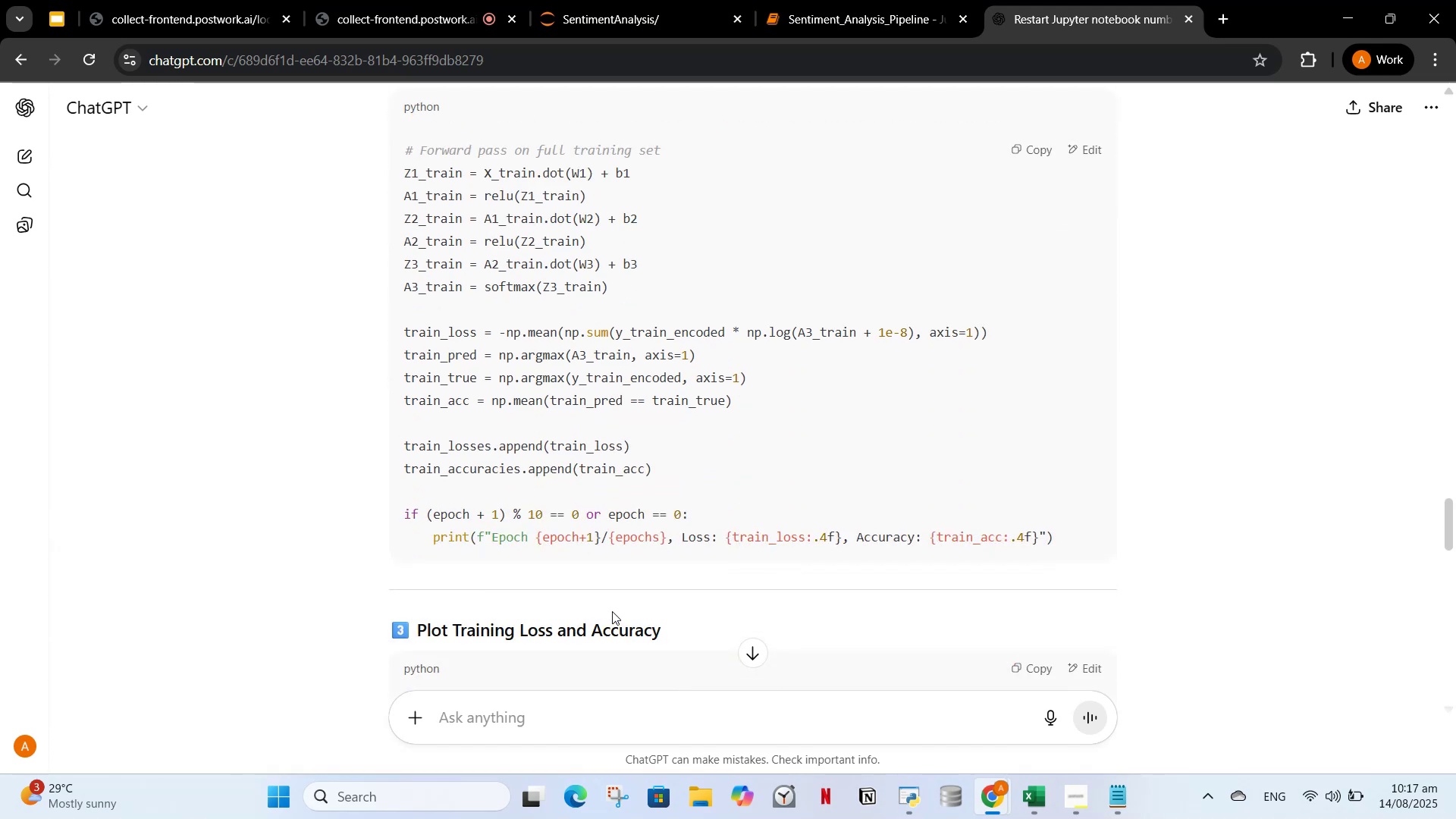 
type(add )
 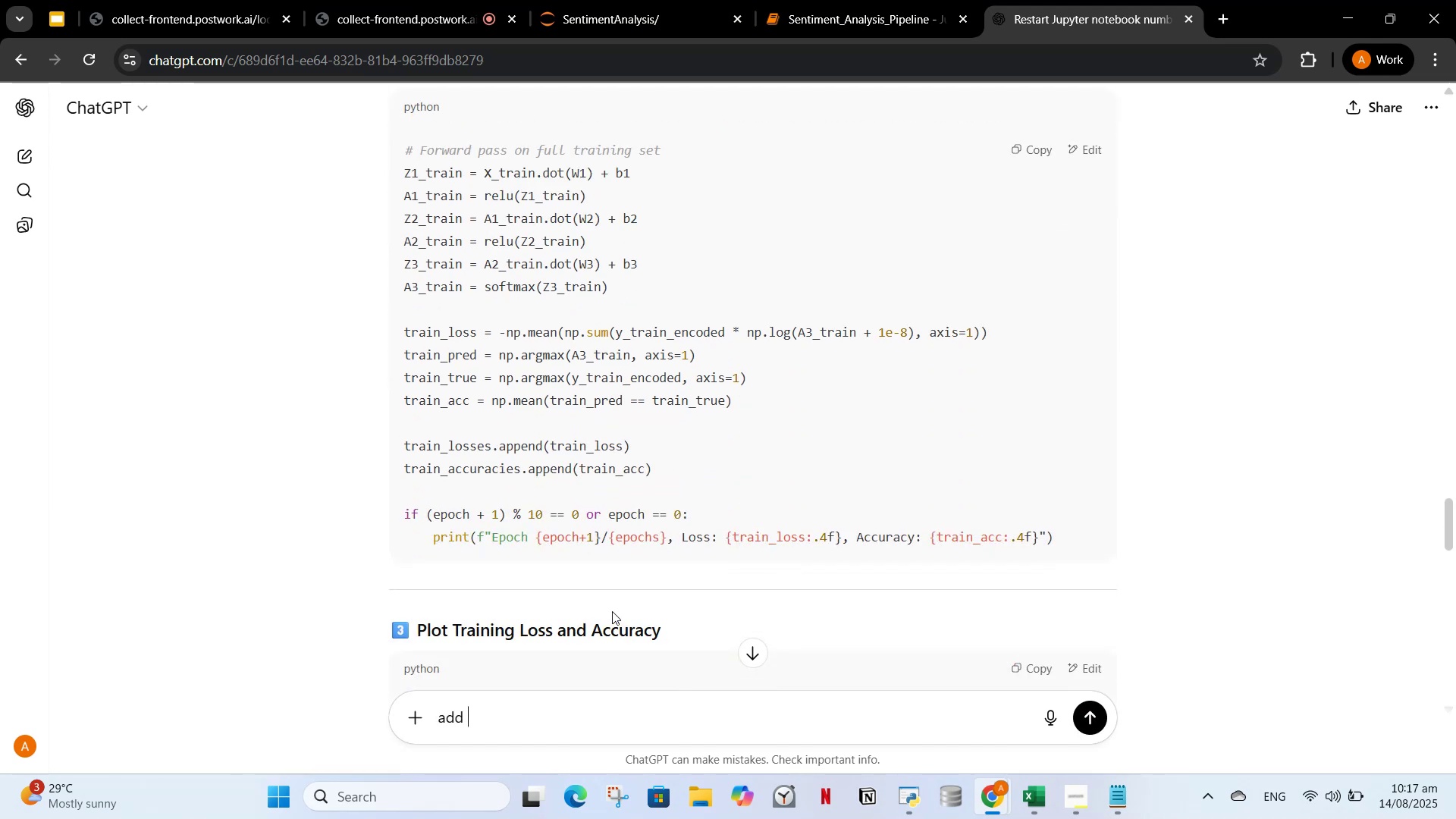 
hold_key(key=Backspace, duration=0.74)
 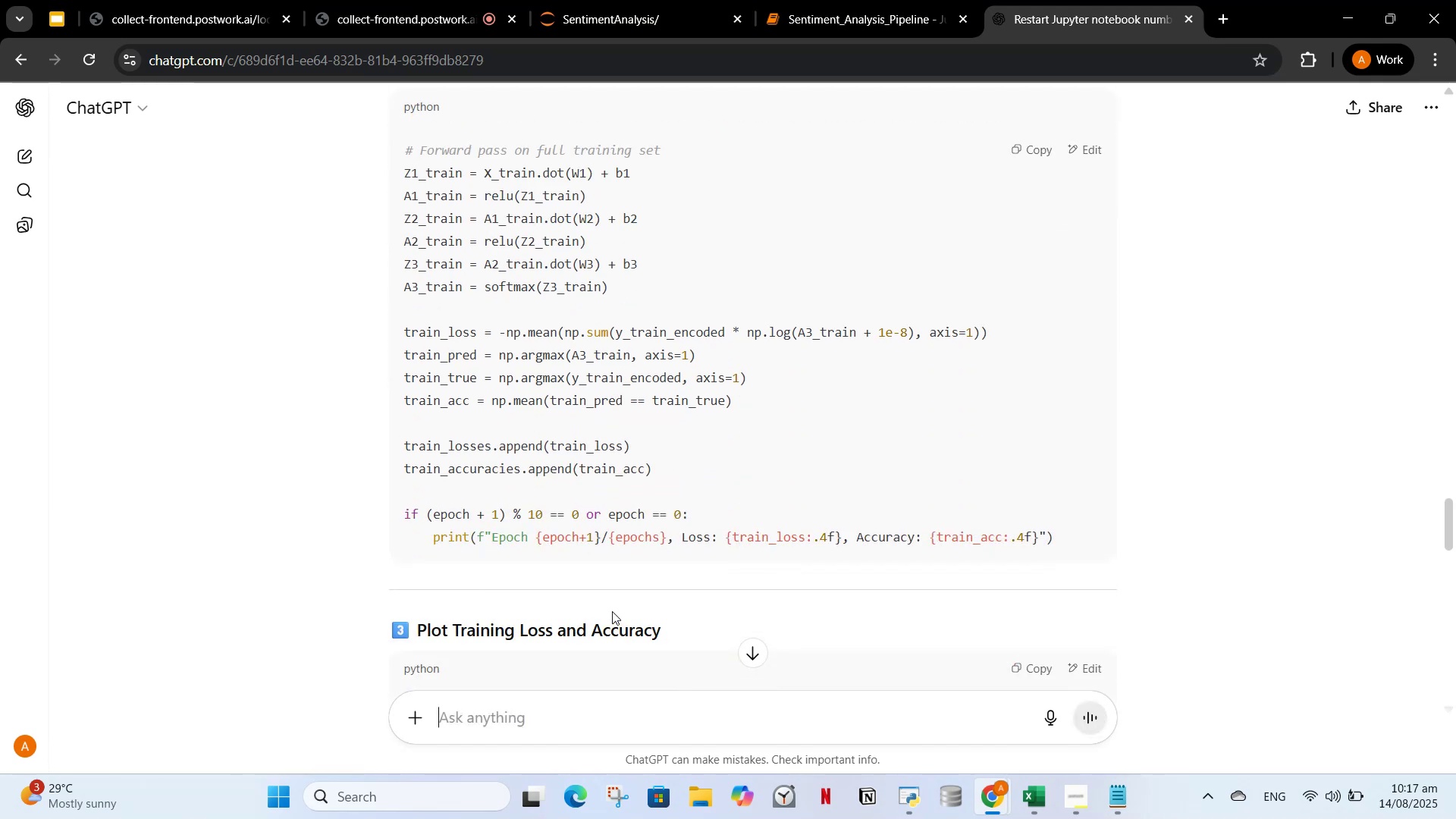 
type(write one code cell to visualize )
 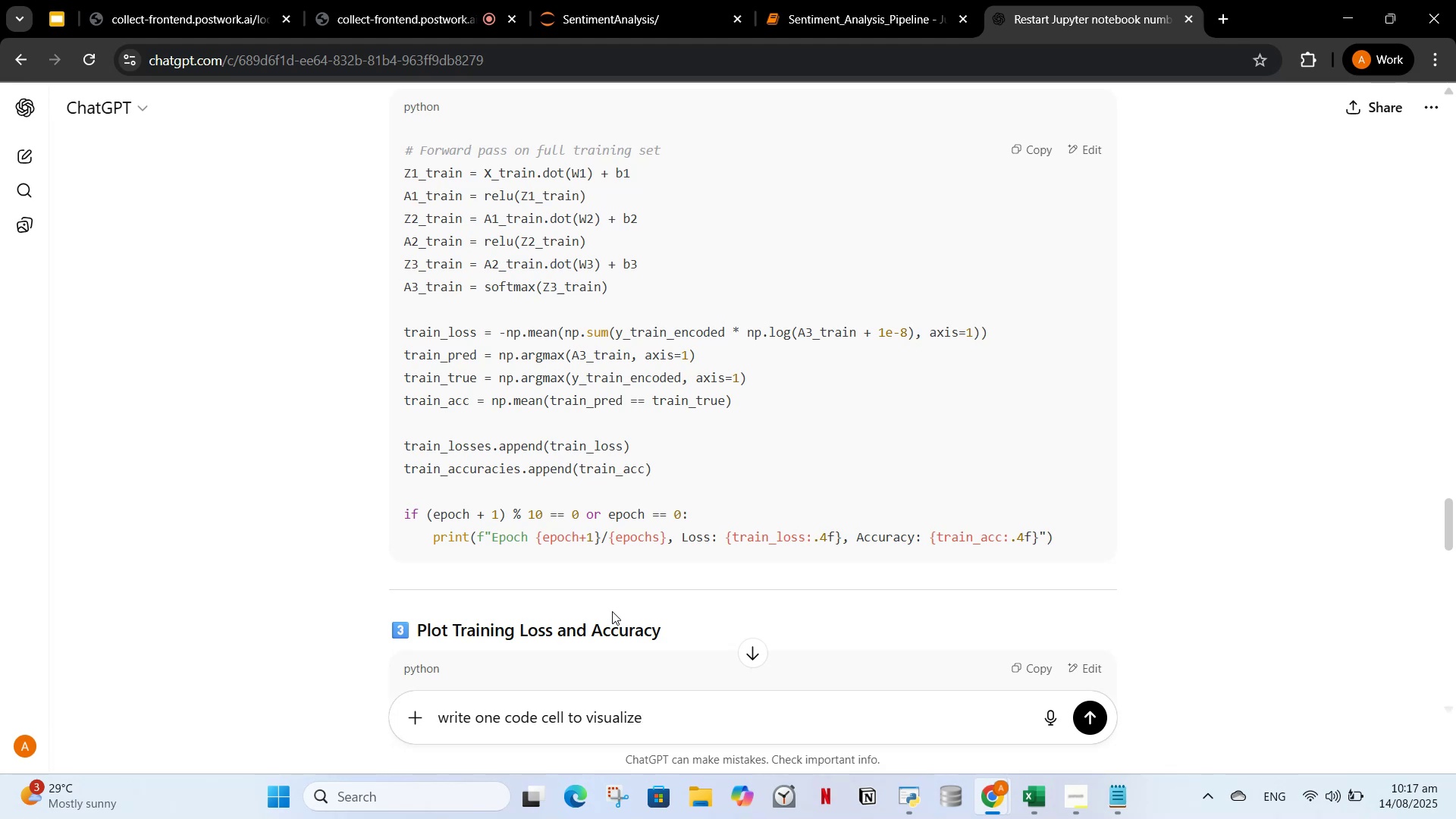 
key(Enter)
 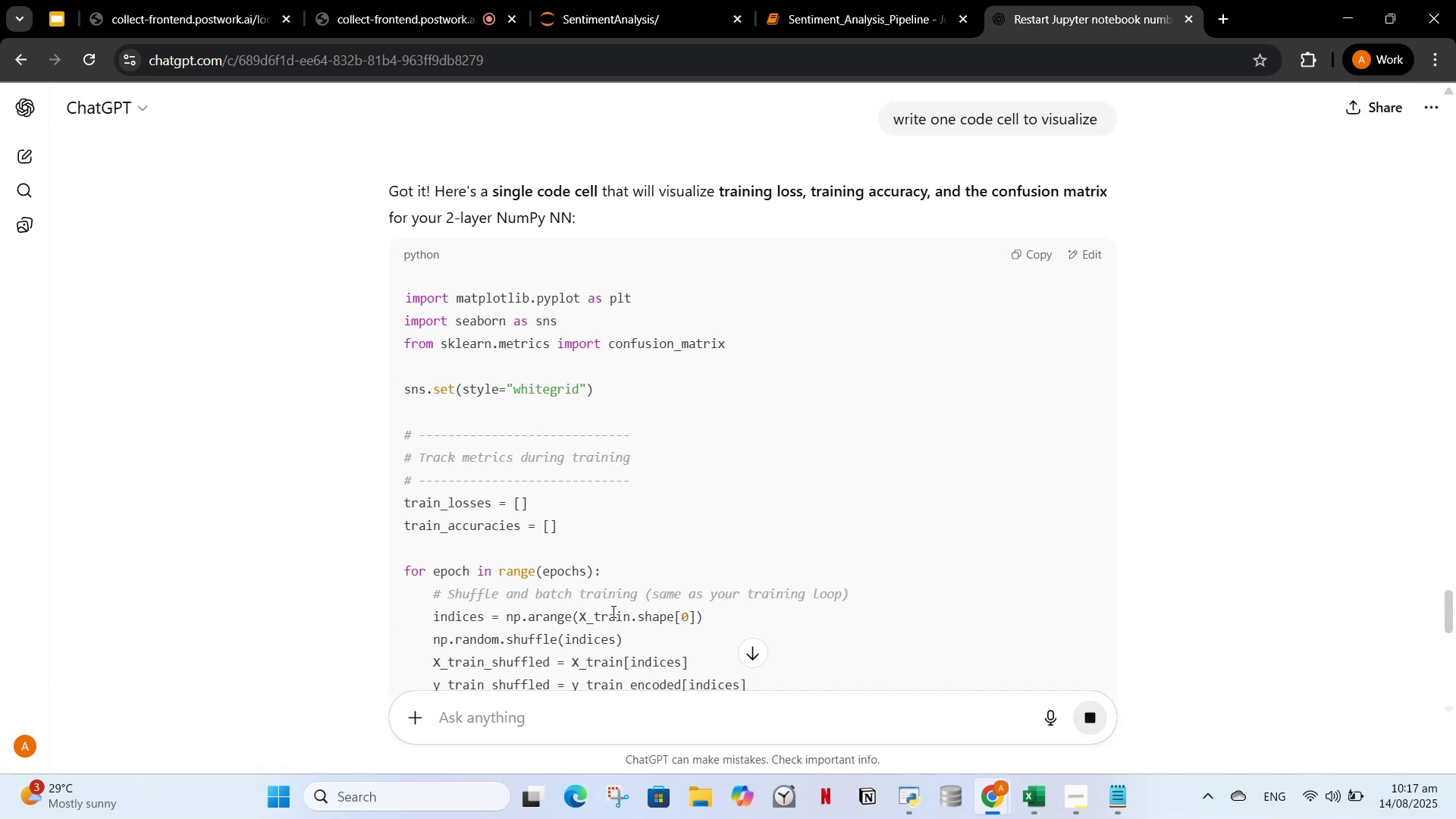 
wait(15.32)
 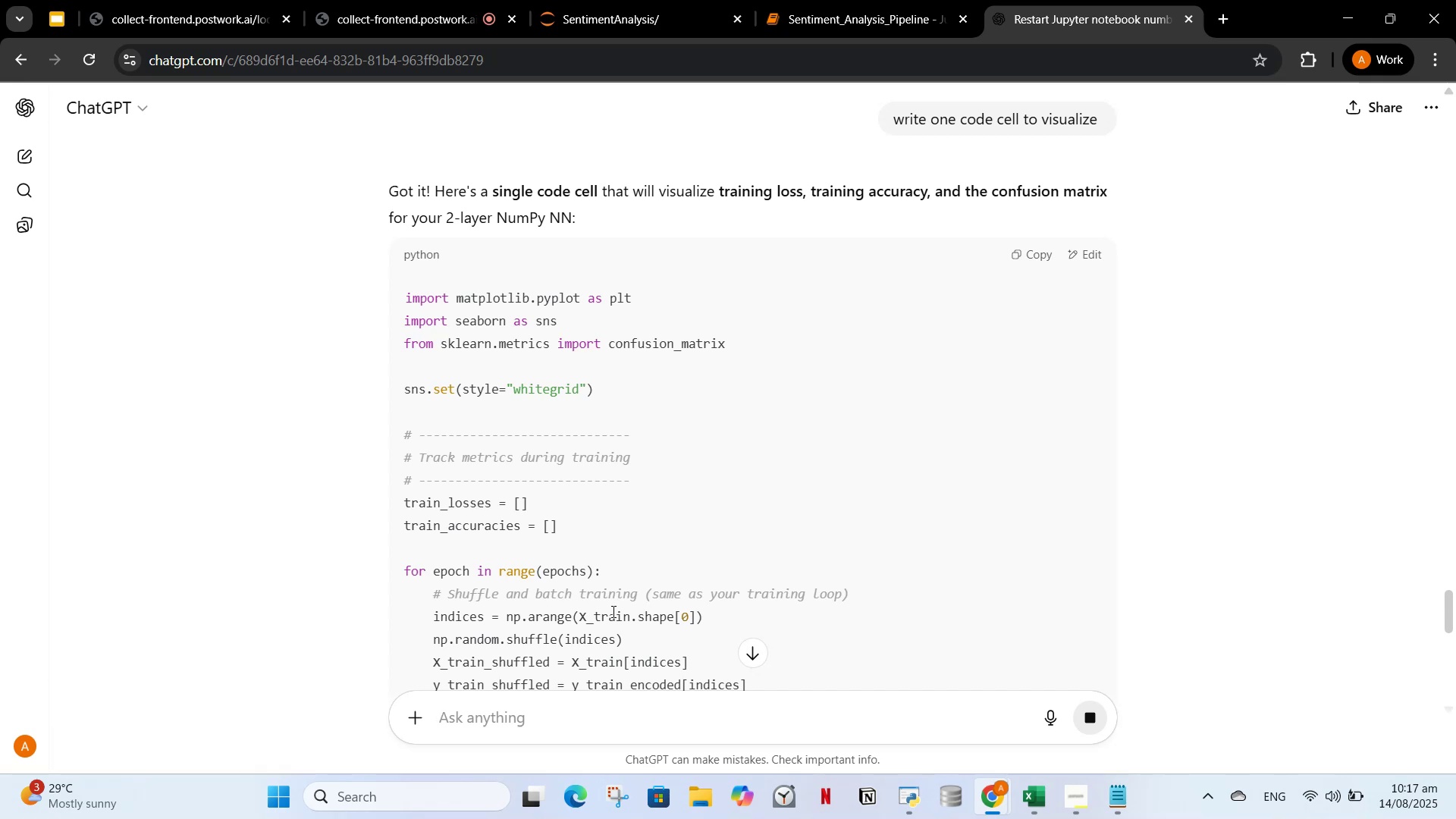 
scroll: coordinate [616, 484], scroll_direction: down, amount: 27.0
 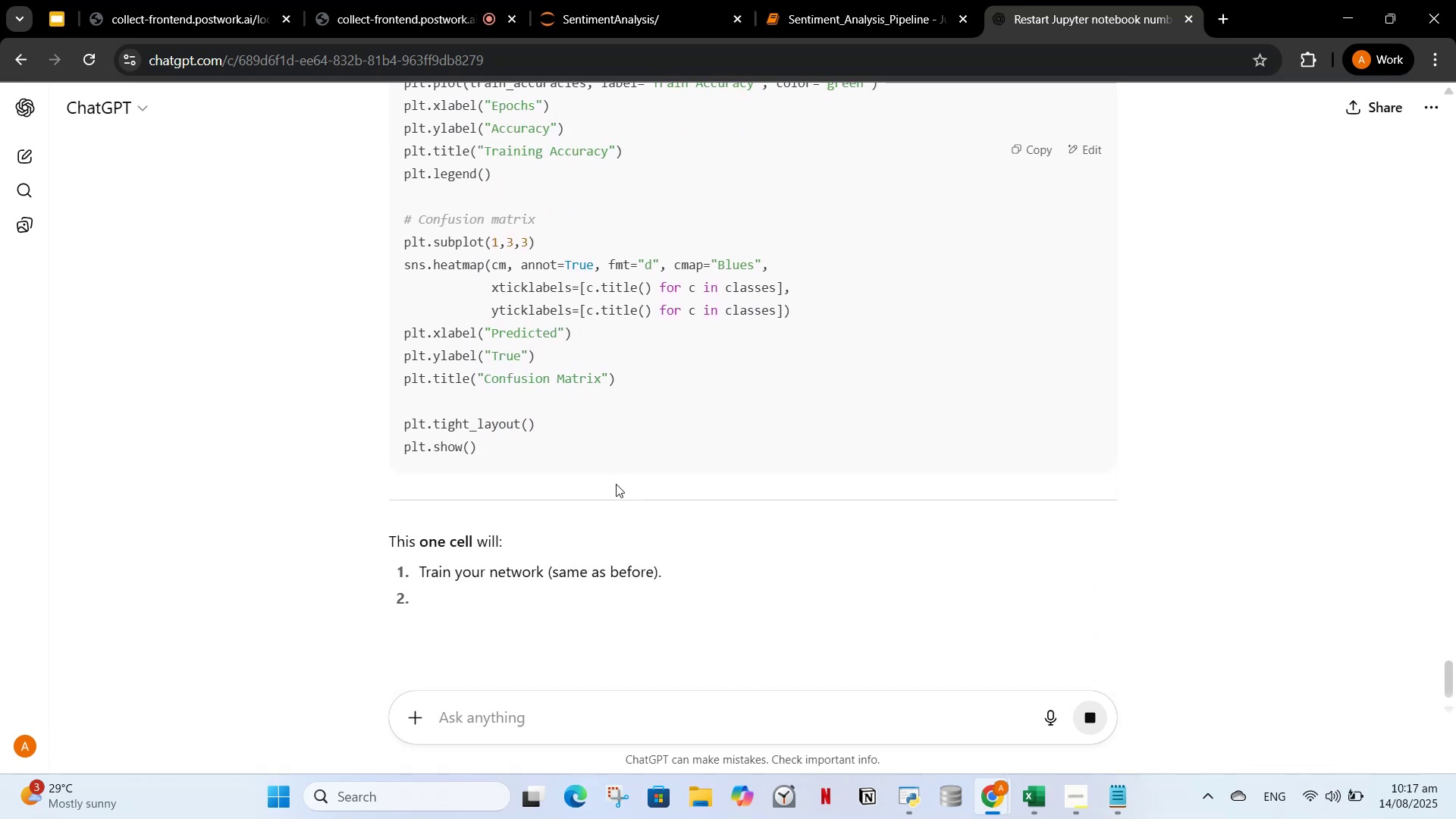 
scroll: coordinate [612, 482], scroll_direction: up, amount: 3.0
 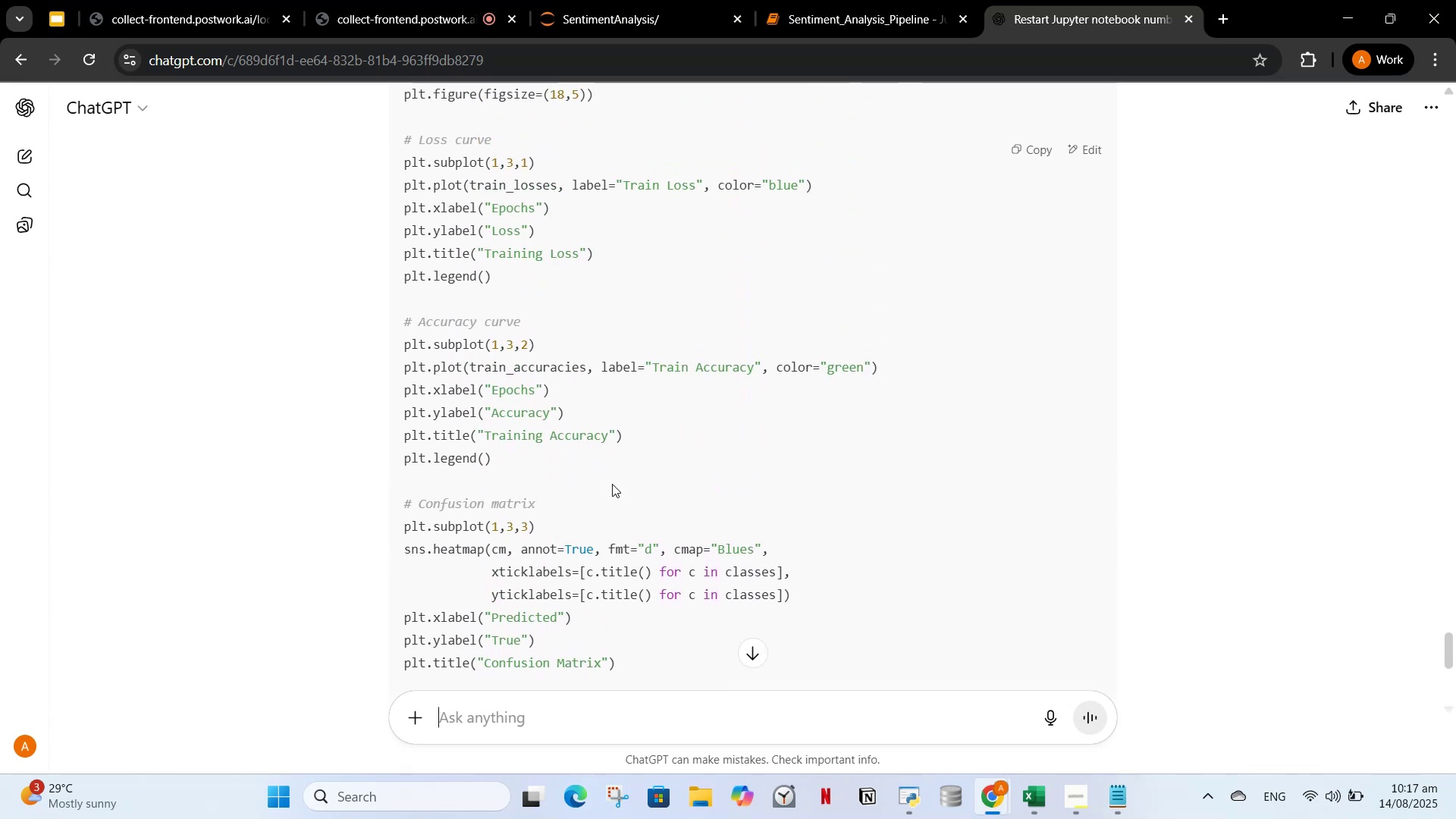 
scroll: coordinate [624, 512], scroll_direction: down, amount: 1.0
 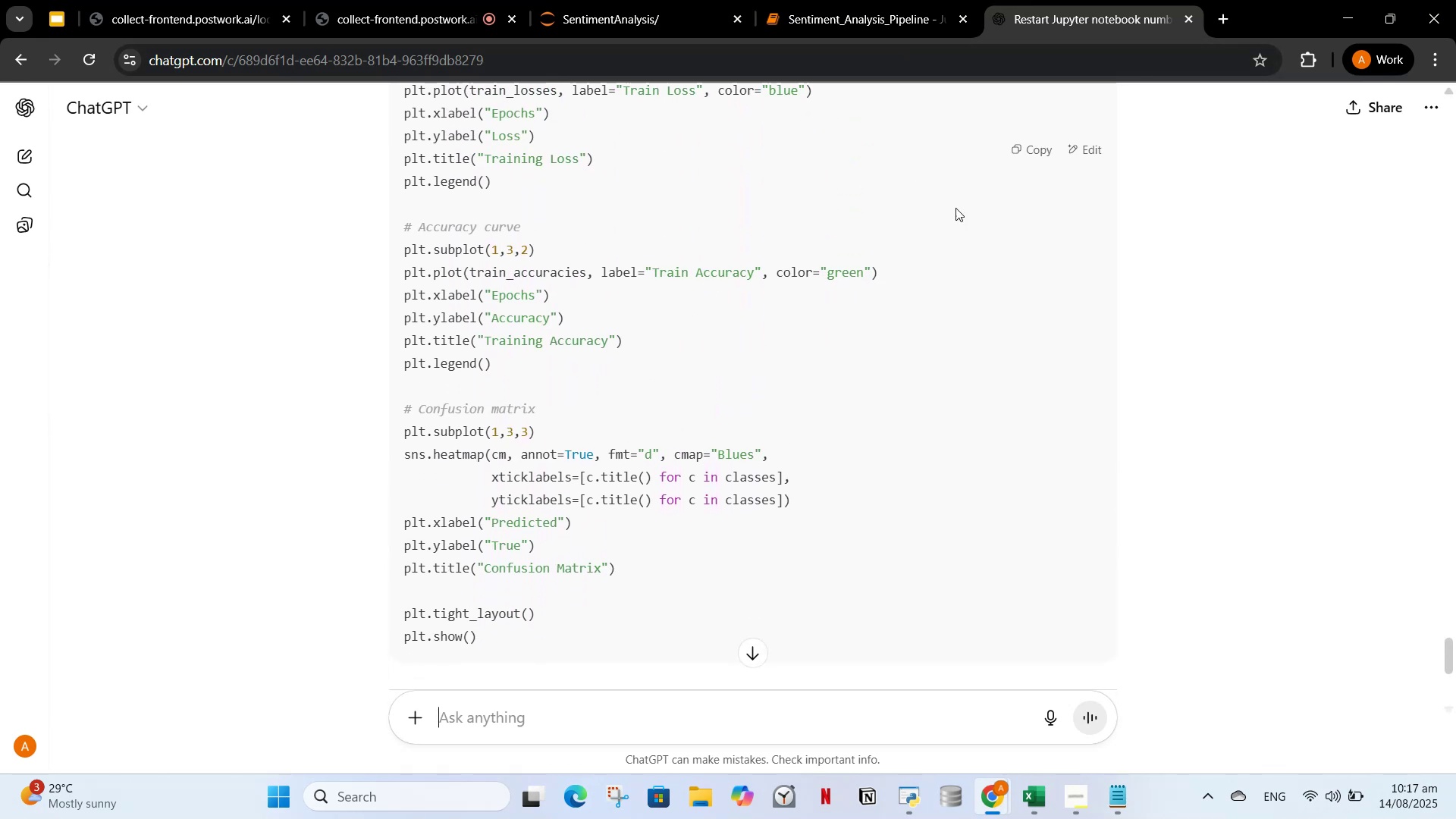 
left_click([1021, 149])
 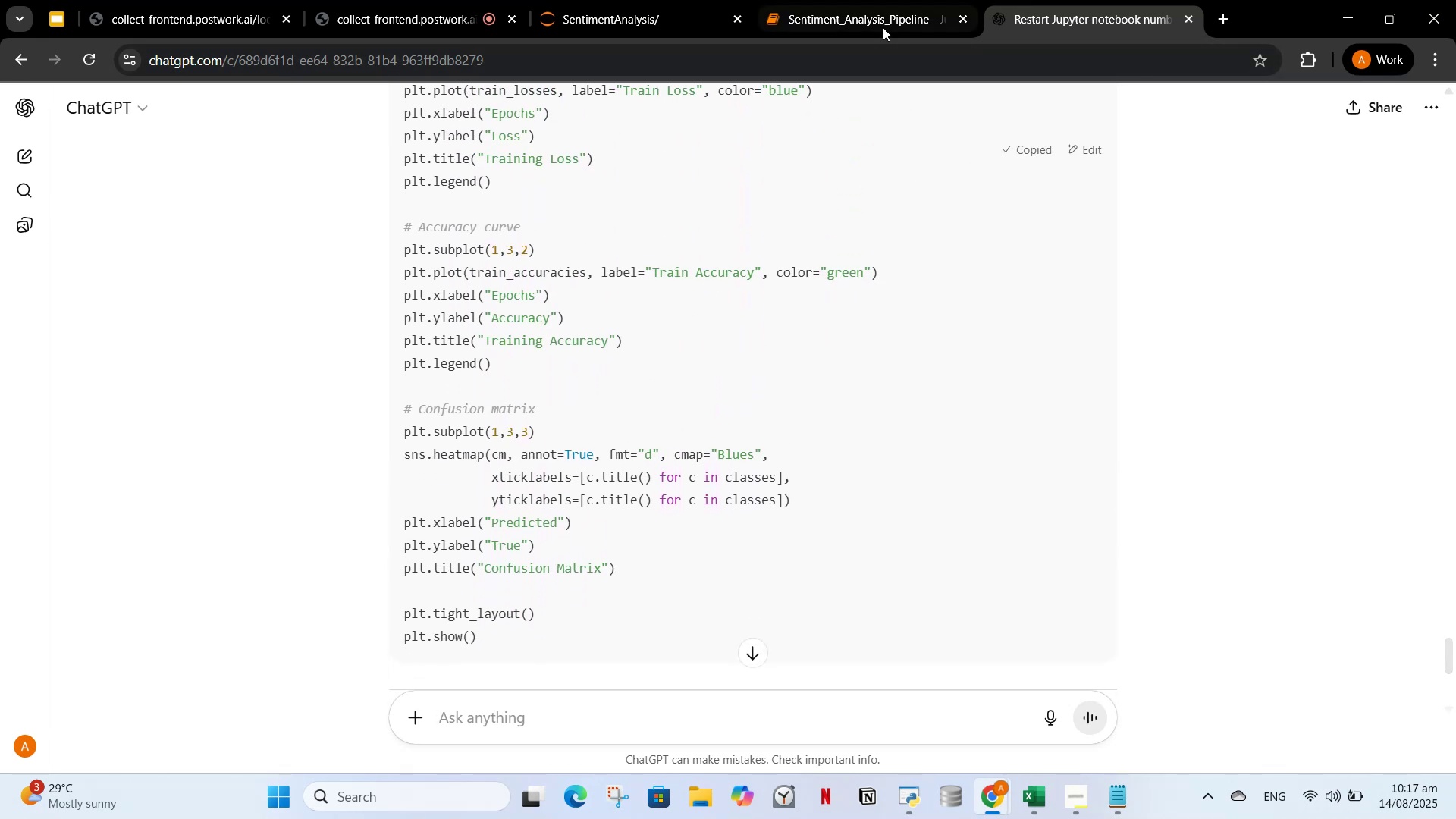 
left_click([883, 23])
 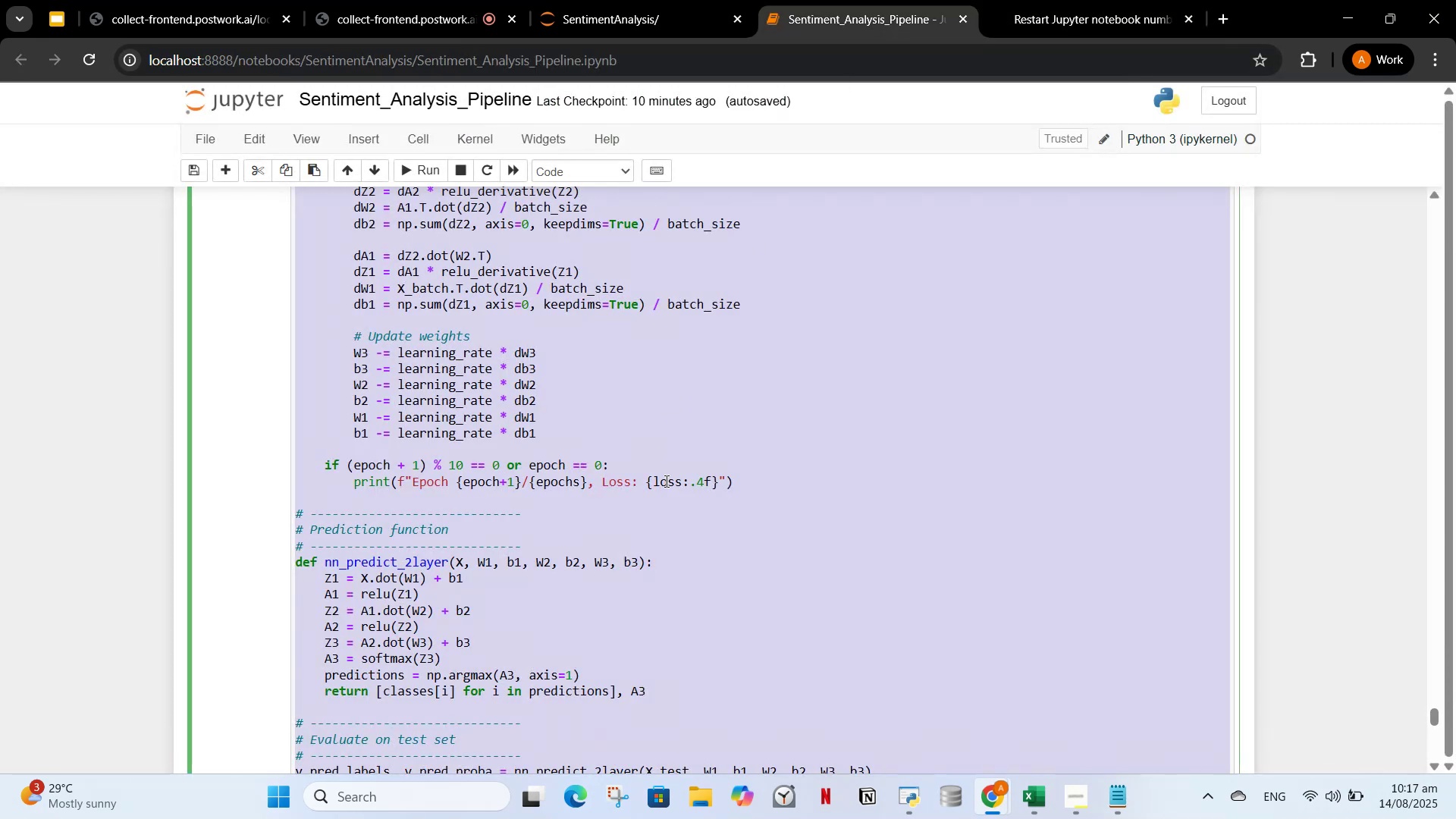 
left_click_drag(start_coordinate=[673, 481], to_coordinate=[676, 482])
 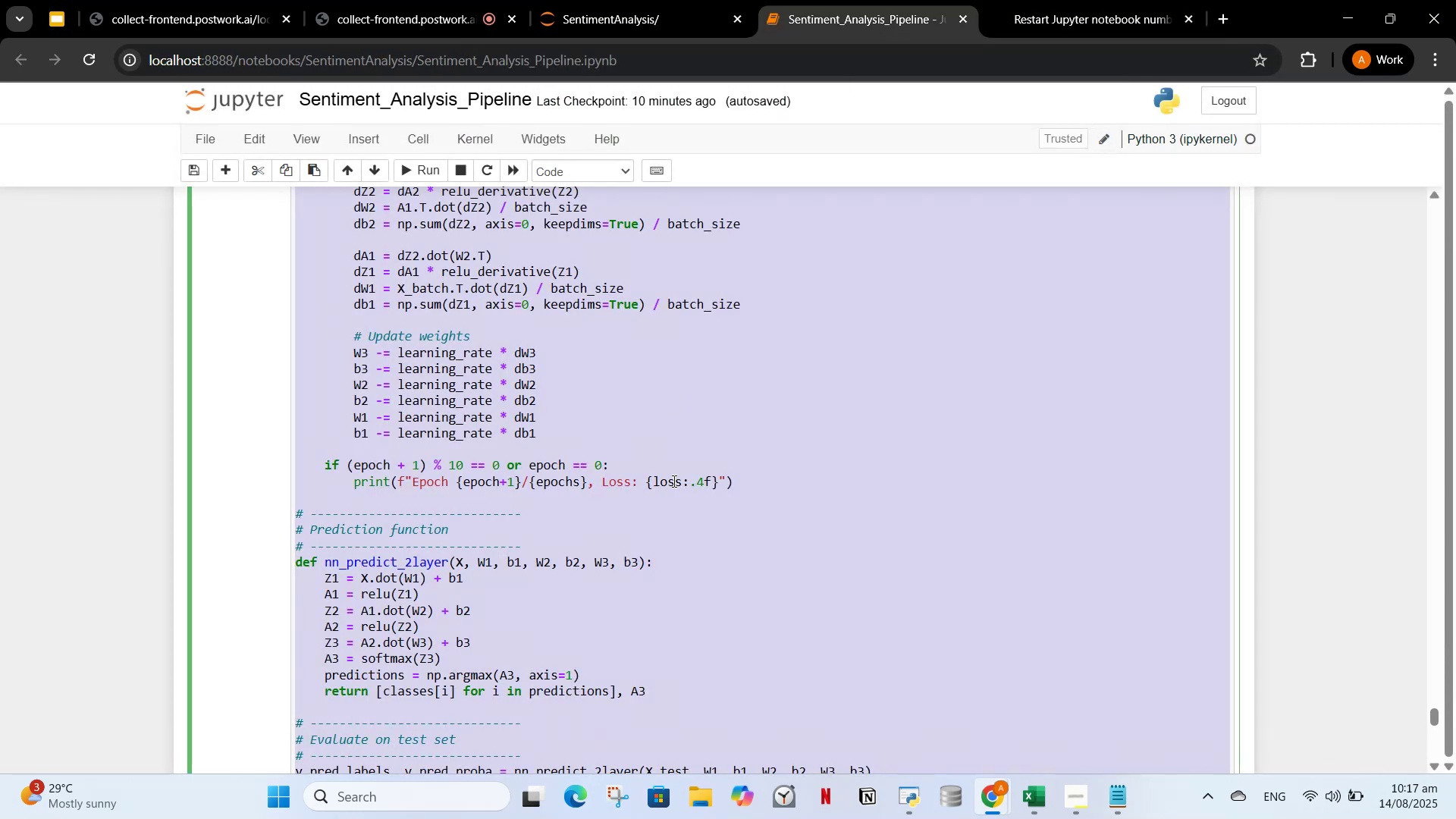 
left_click_drag(start_coordinate=[679, 482], to_coordinate=[685, 492])
 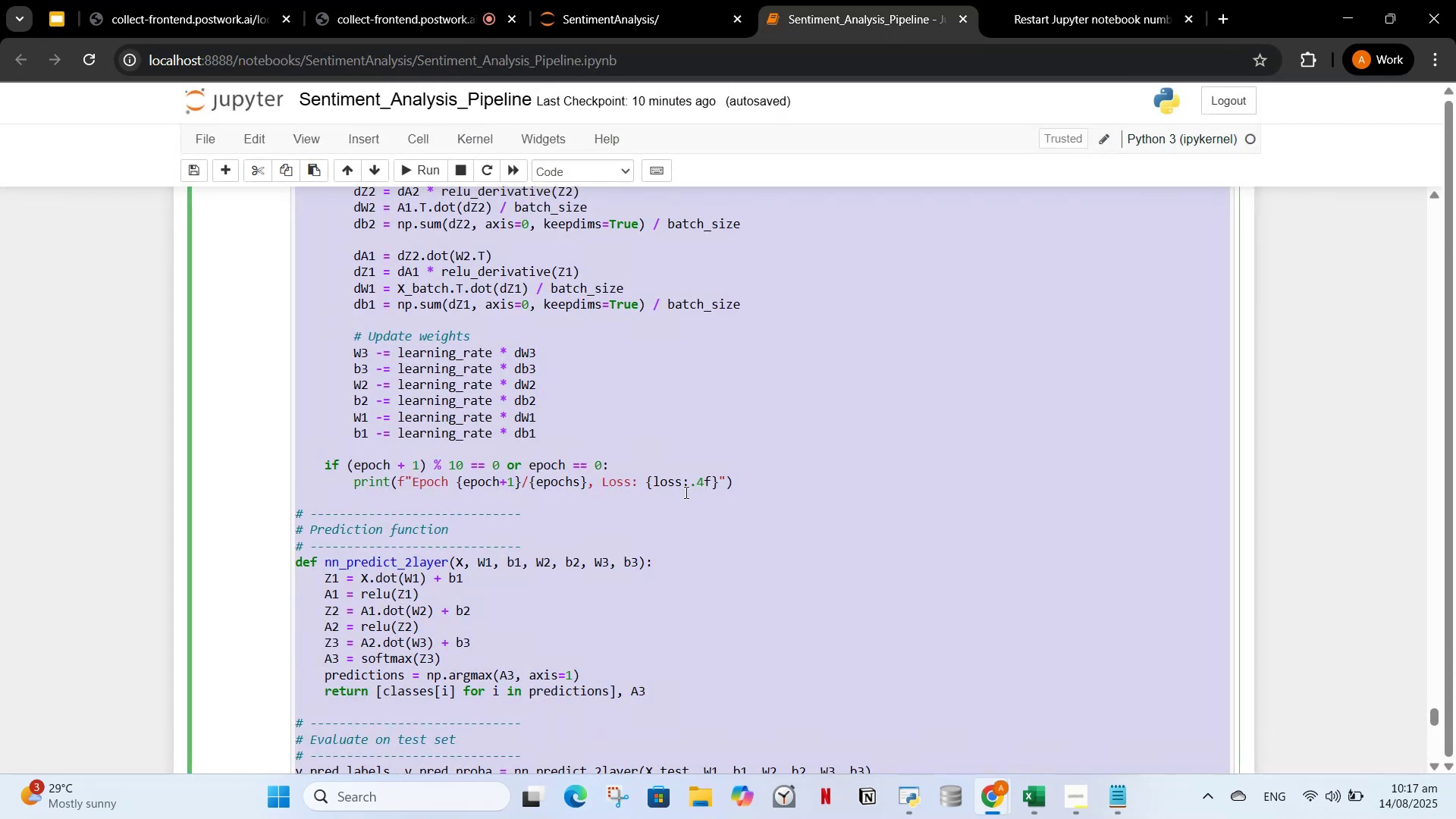 
scroll: coordinate [701, 532], scroll_direction: down, amount: 12.0
 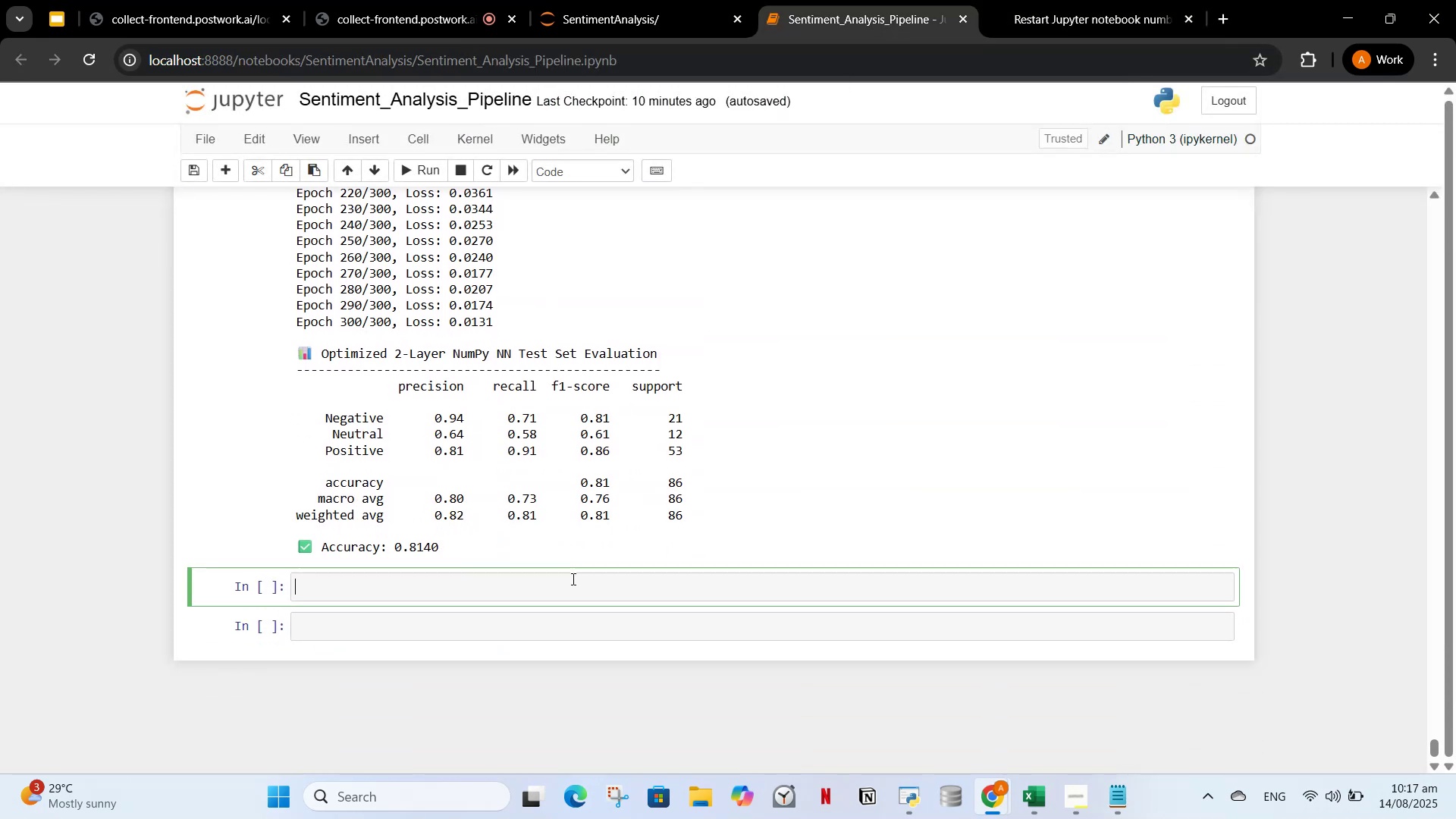 
key(Control+V)
 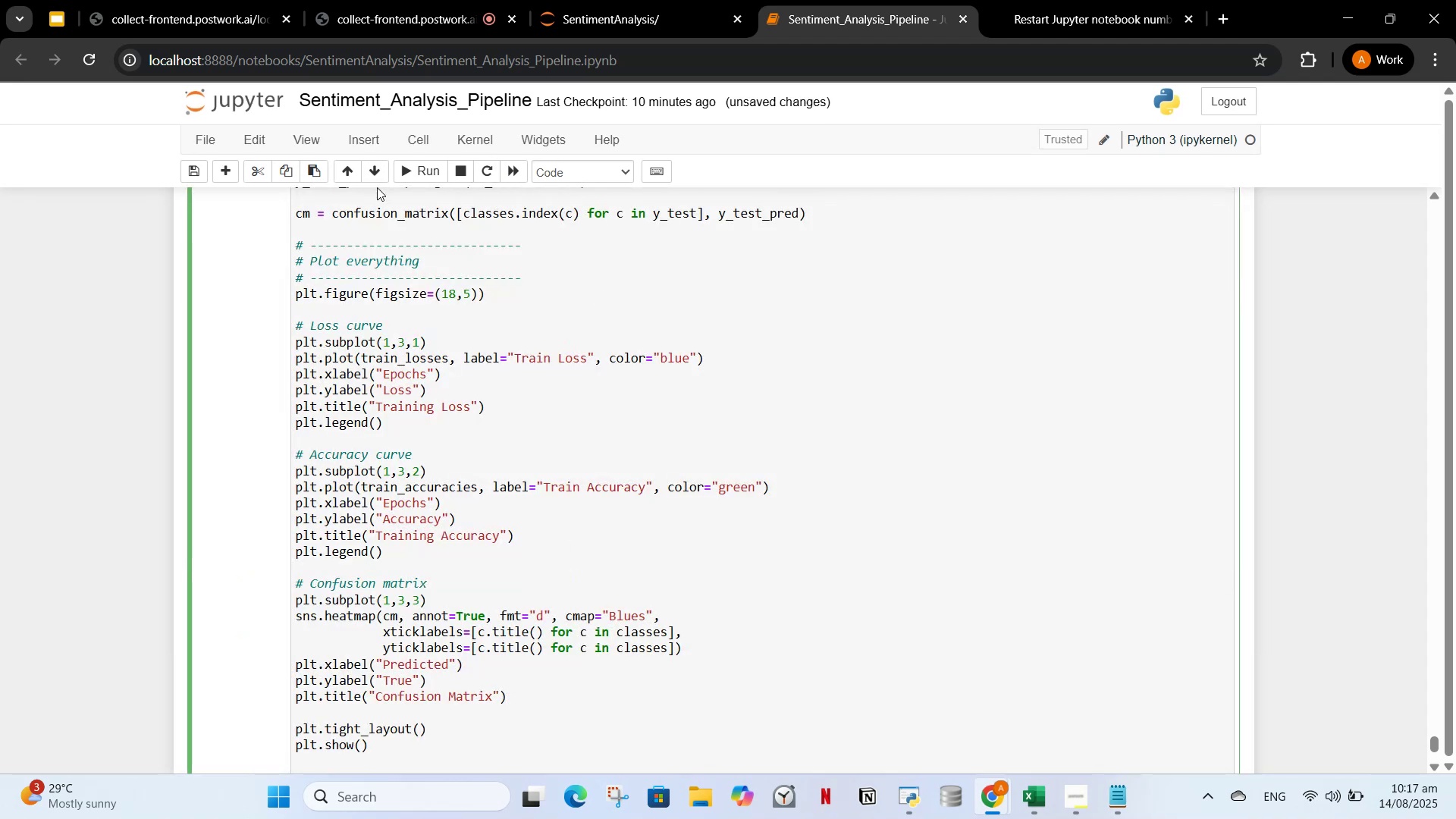 
left_click([410, 174])
 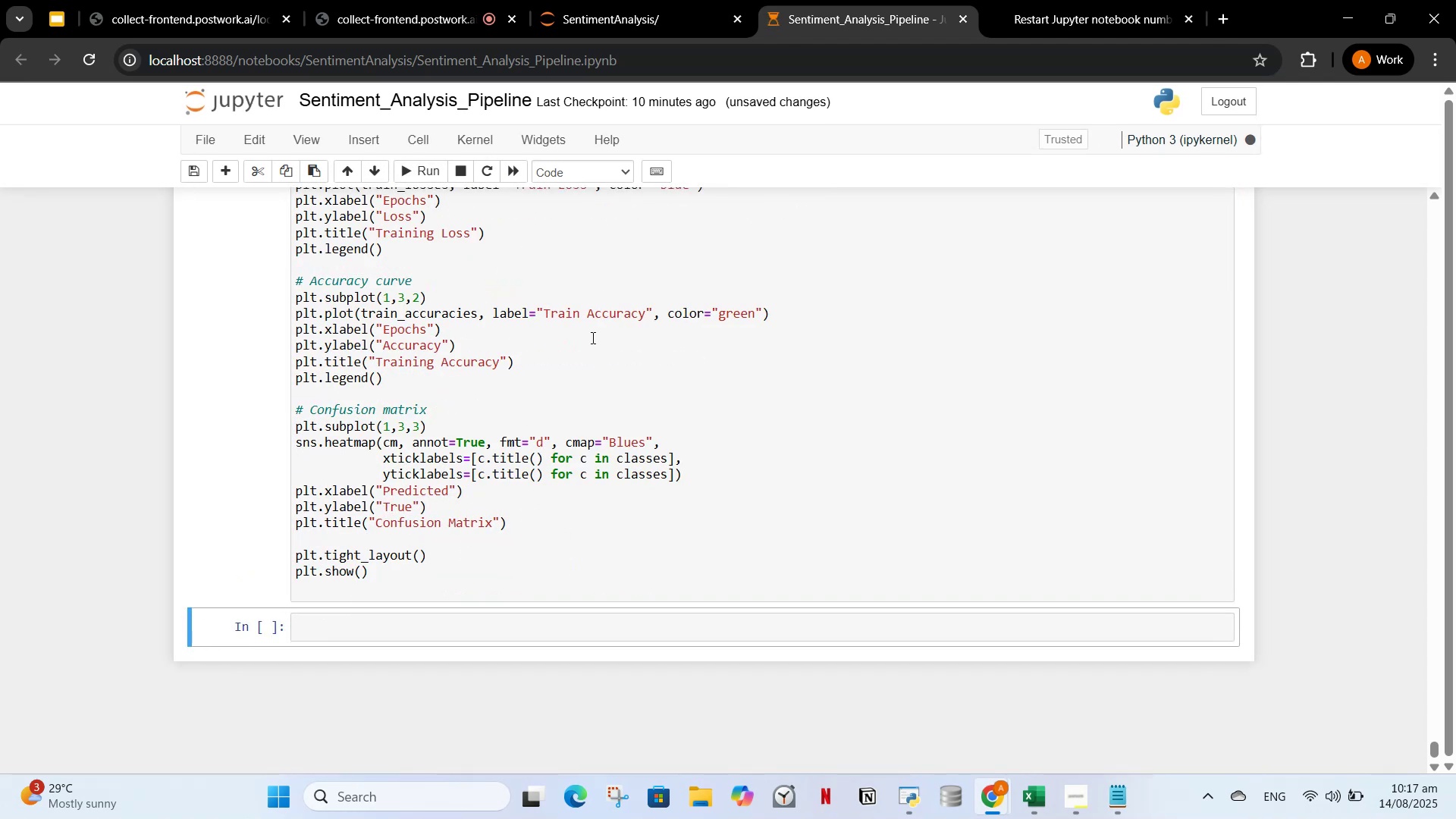 
scroll: coordinate [623, 328], scroll_direction: up, amount: 16.0
 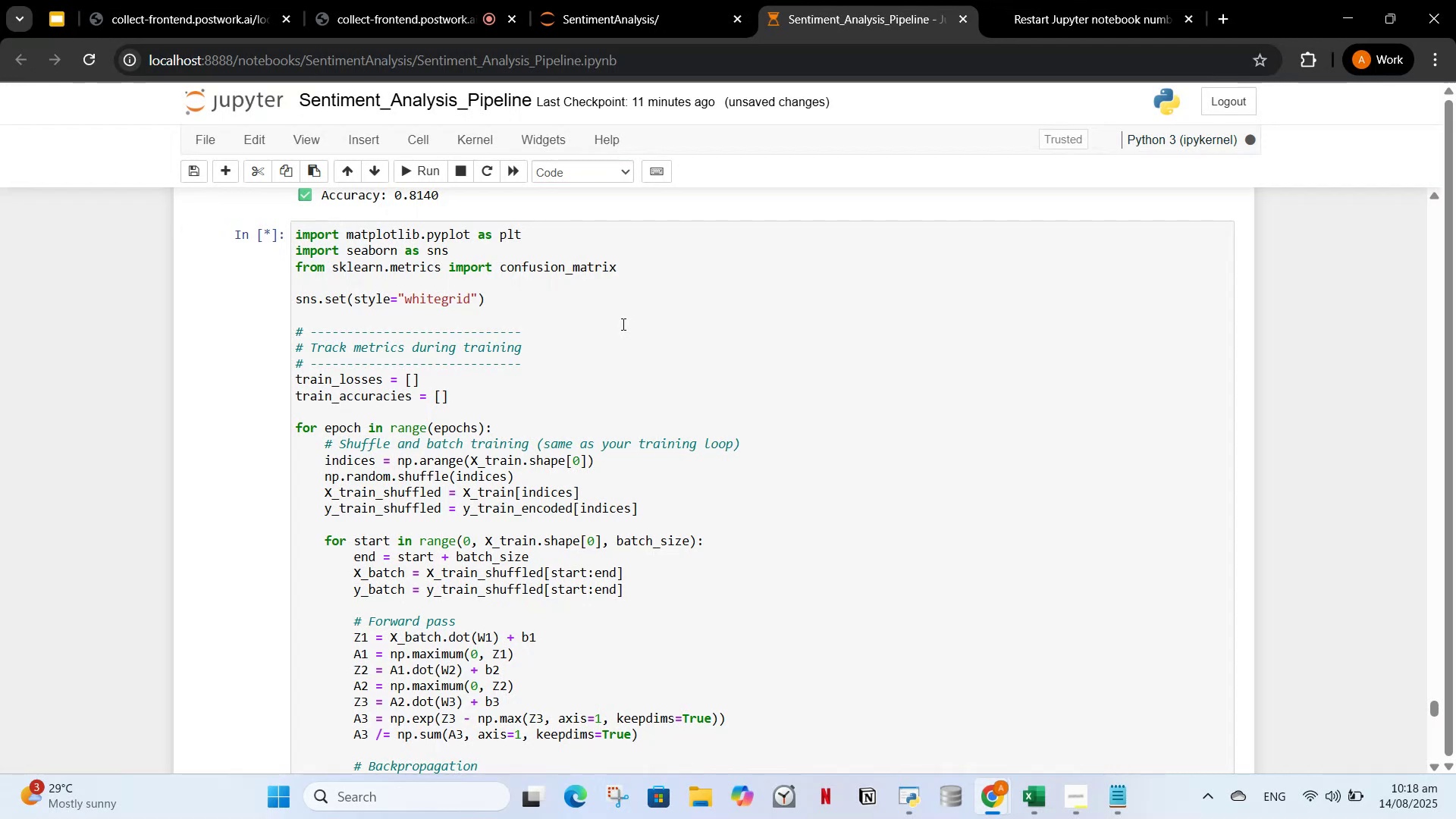 
wait(22.27)
 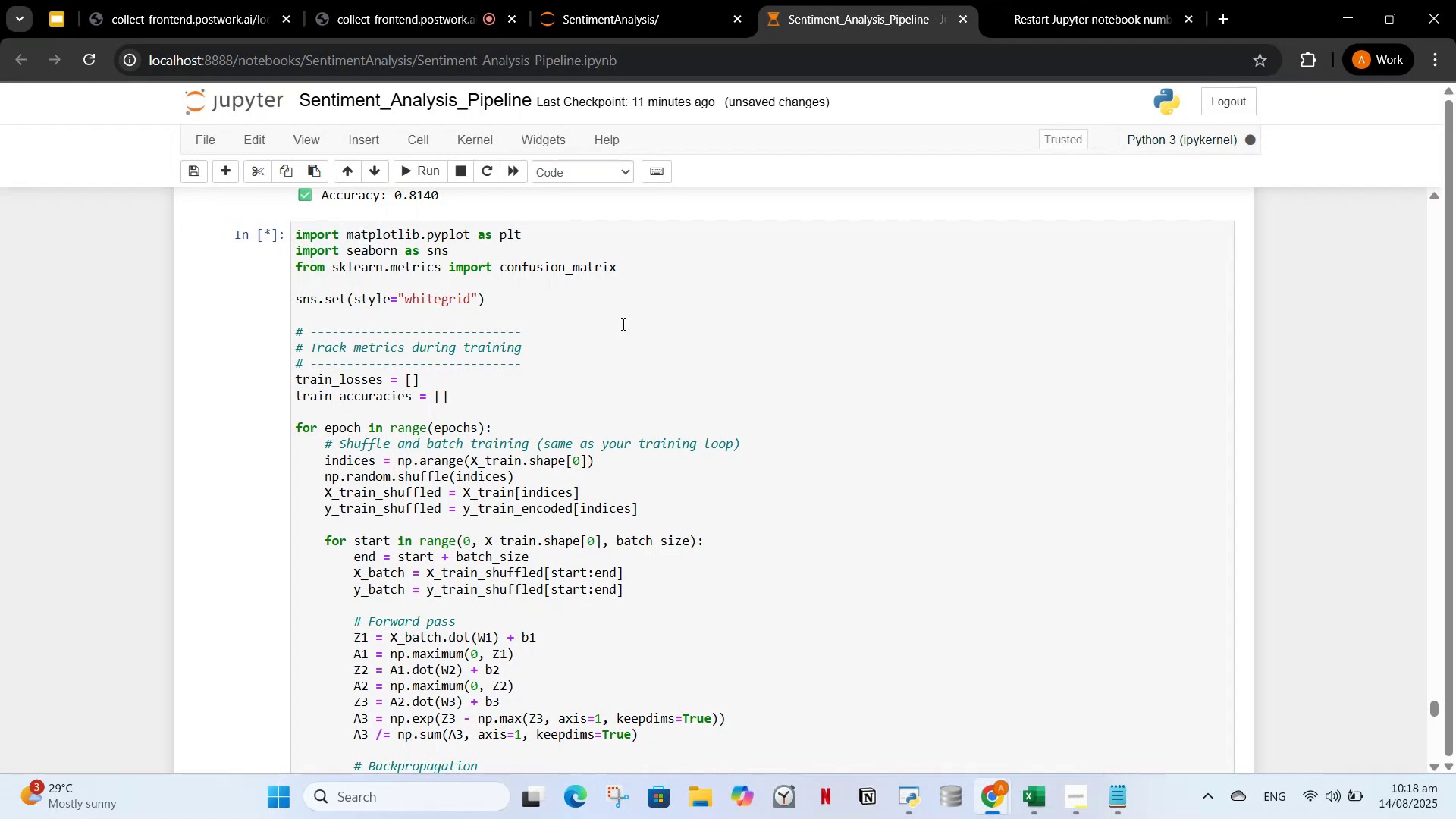 
scroll: coordinate [339, 202], scroll_direction: down, amount: 16.0
 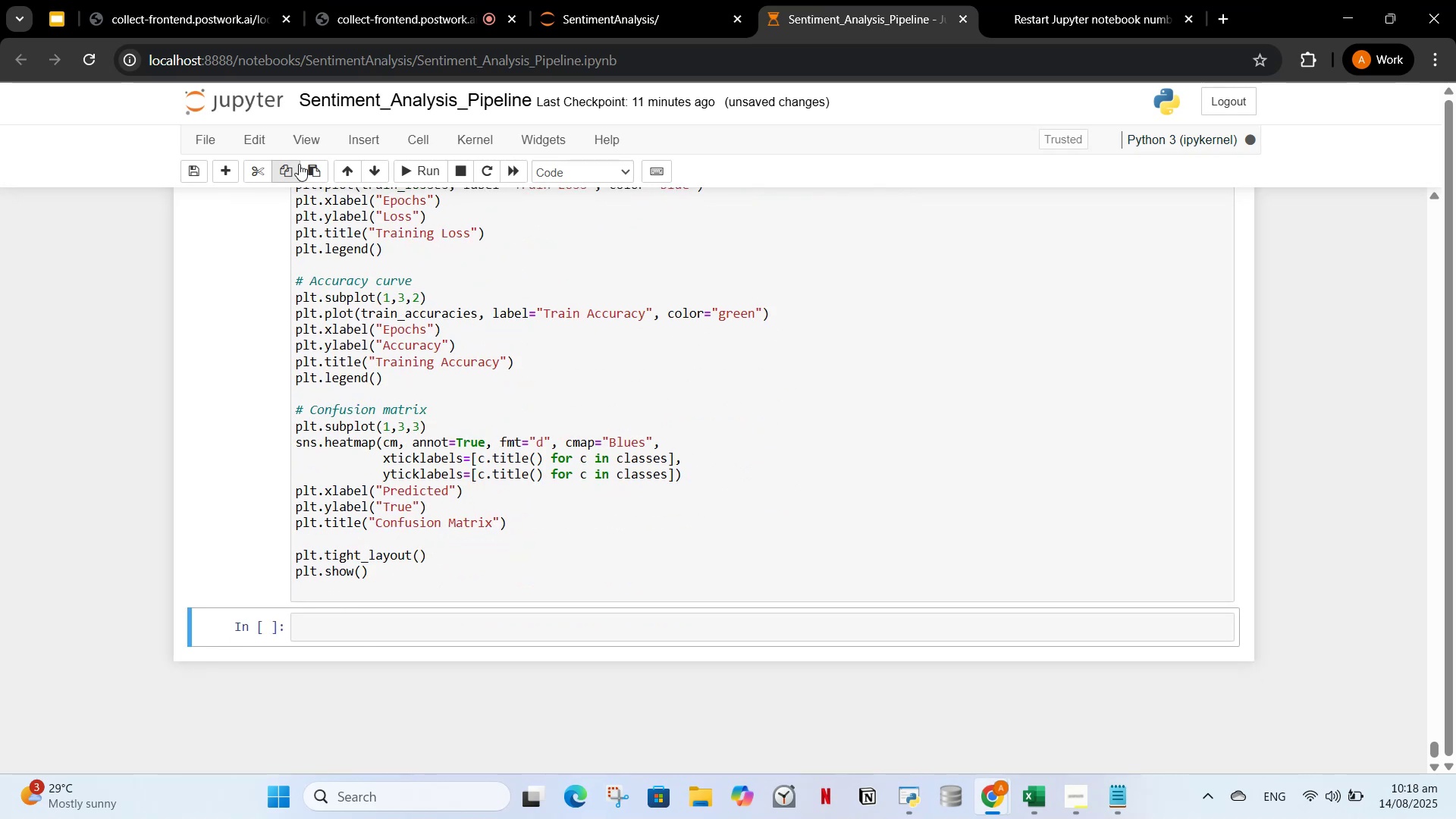 
scroll: coordinate [299, 164], scroll_direction: up, amount: 6.0
 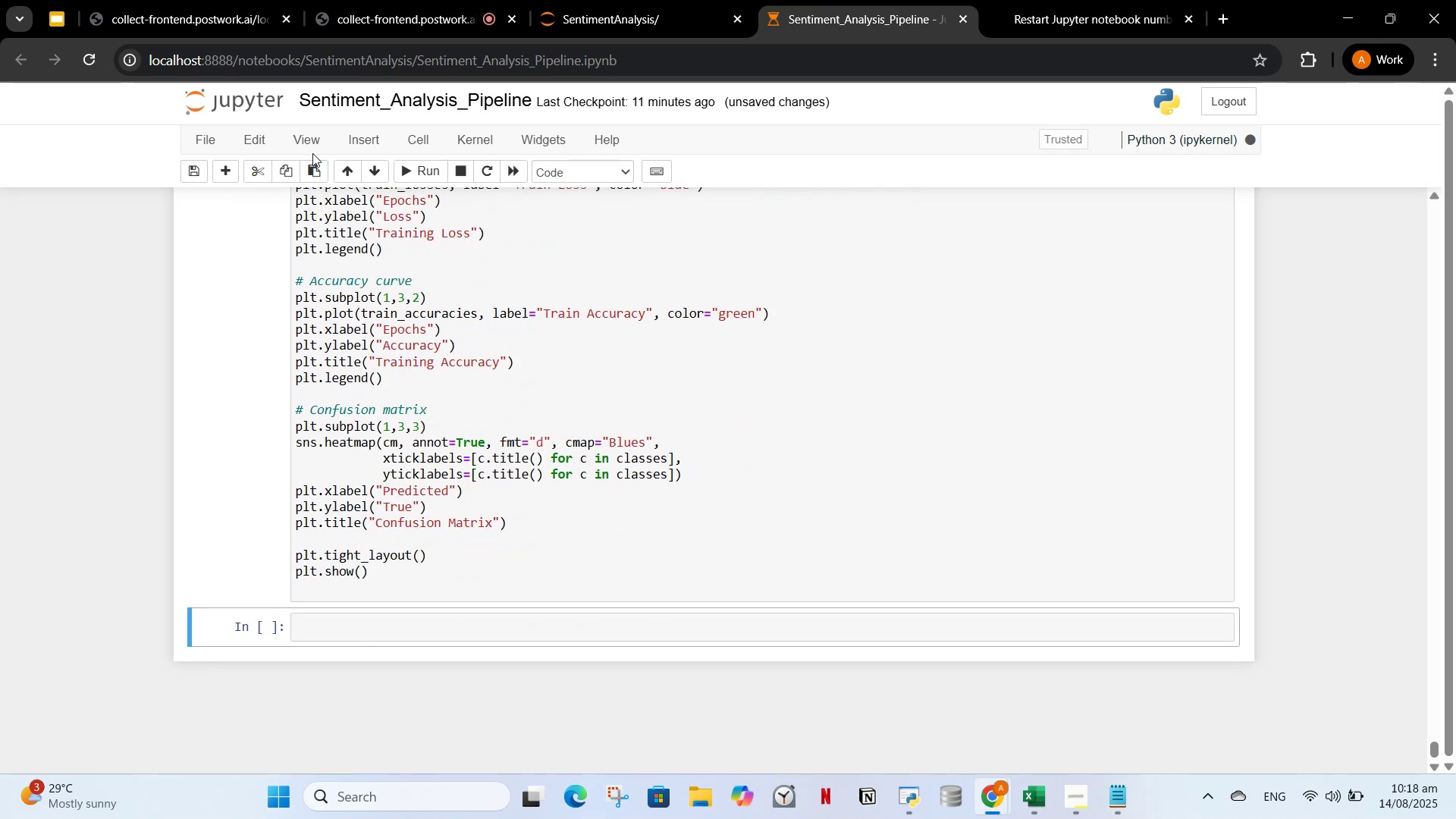 
scroll: coordinate [312, 153], scroll_direction: down, amount: 4.0
 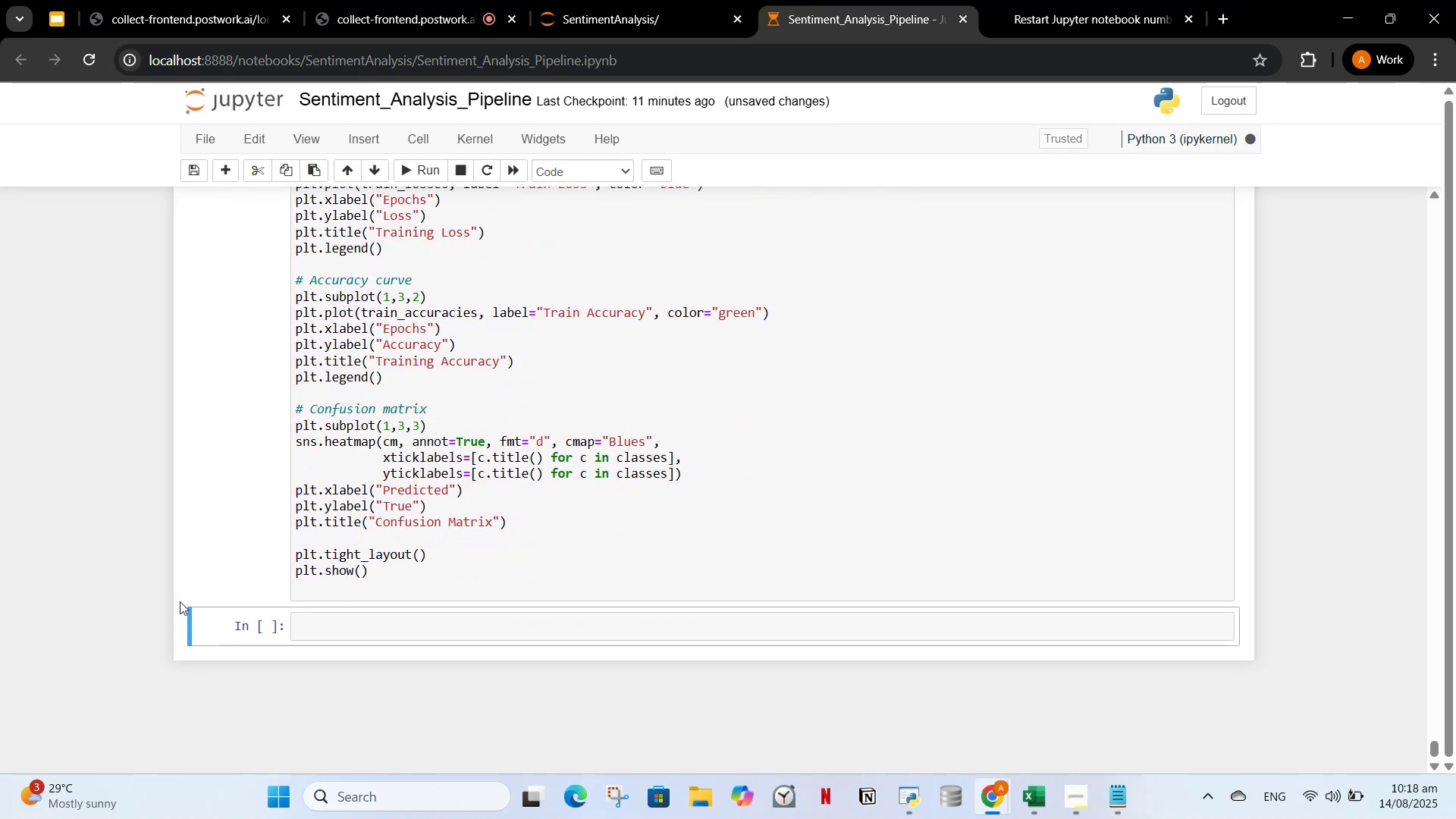 
scroll: coordinate [459, 457], scroll_direction: up, amount: 19.0
 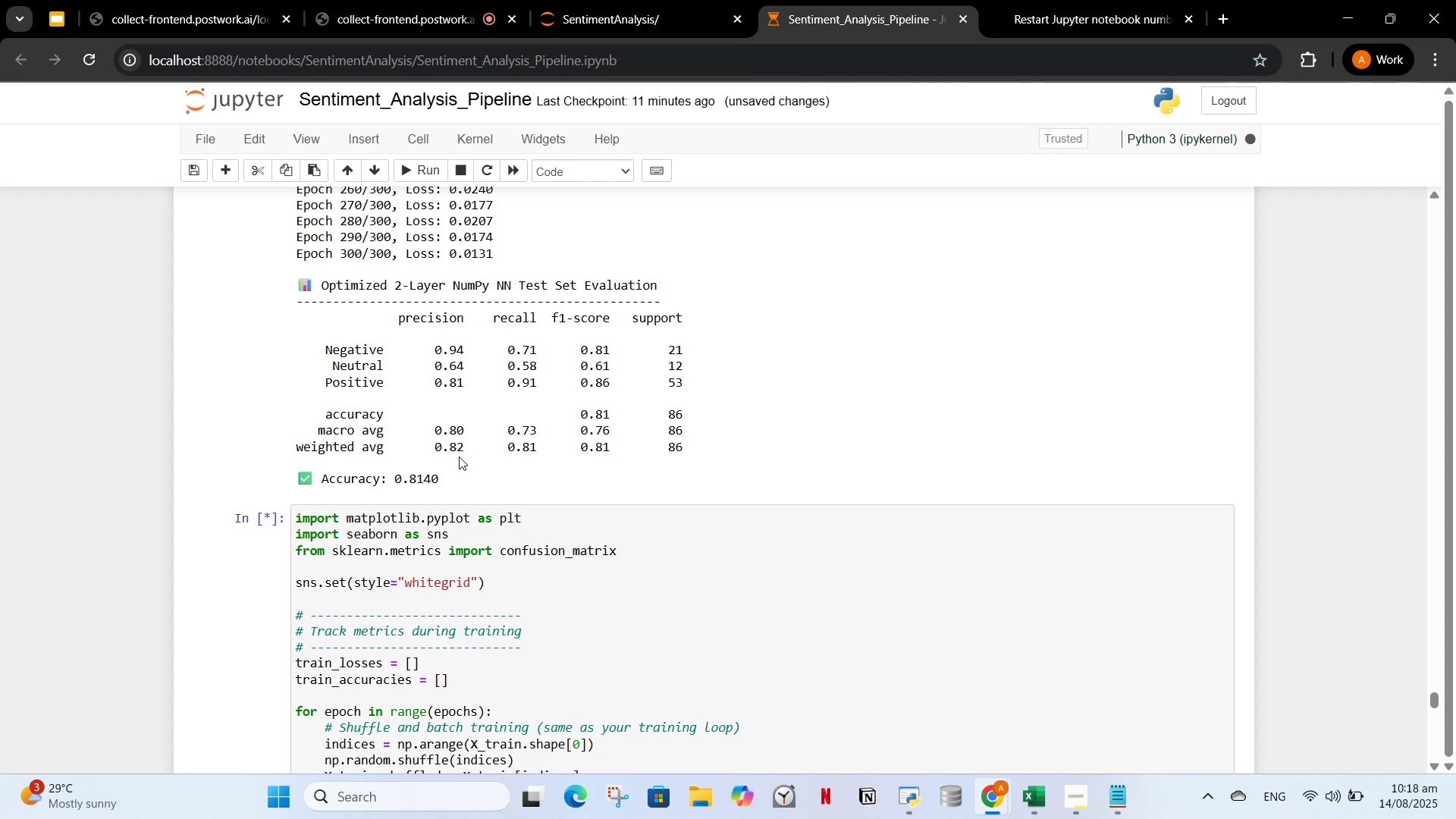 
wait(20.07)
 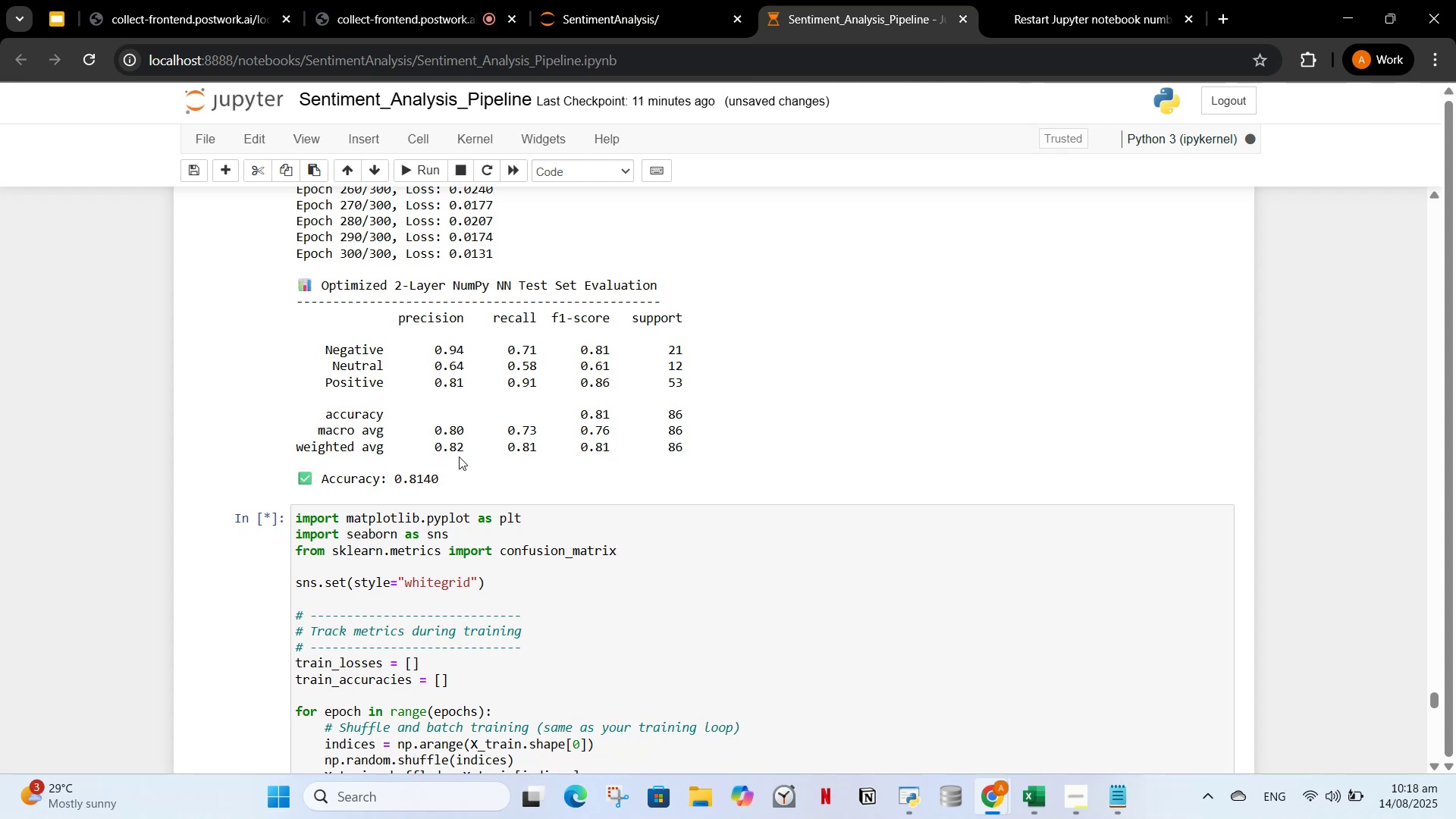 
scroll: coordinate [348, 353], scroll_direction: down, amount: 25.0
 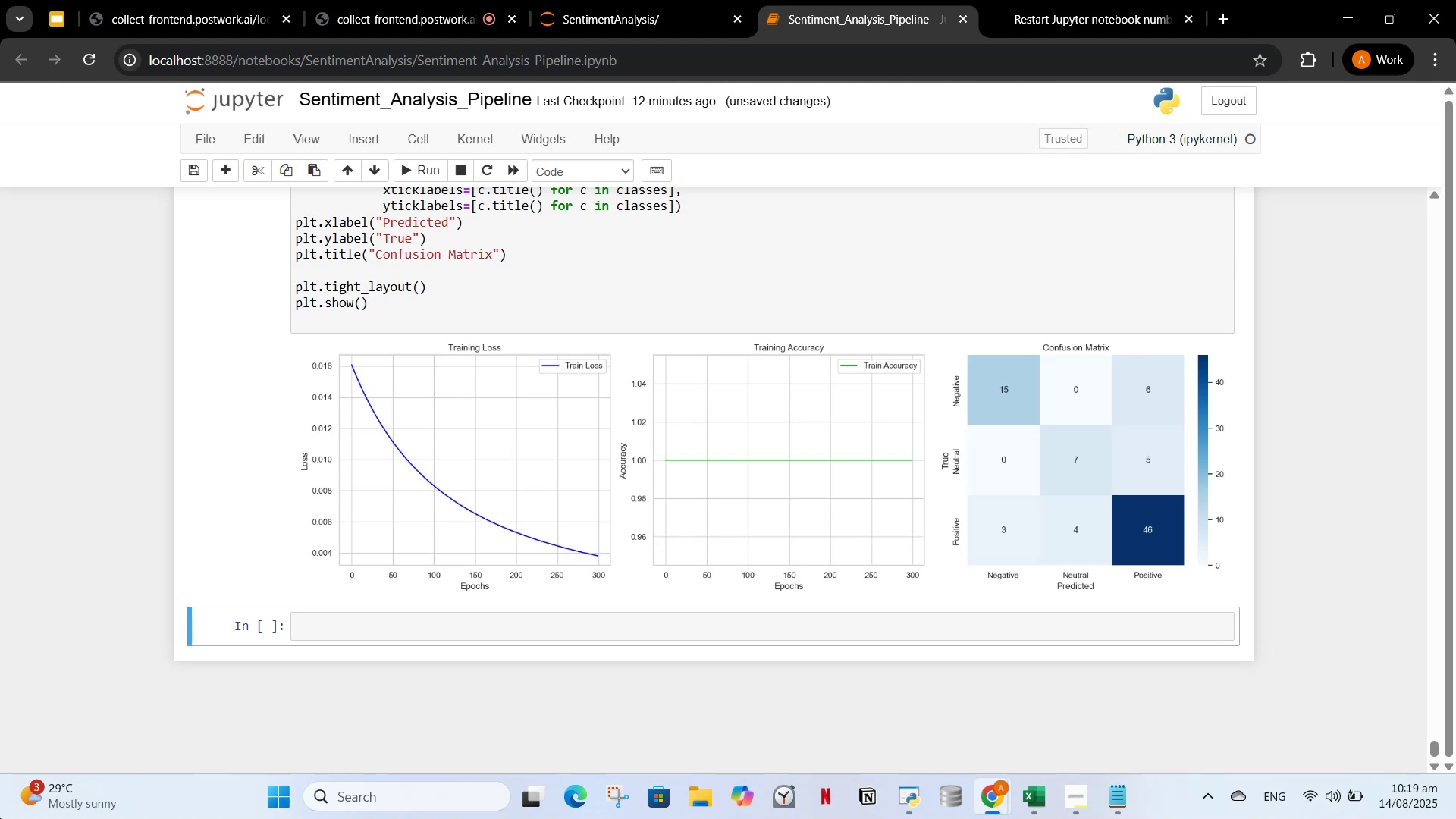 
wait(26.36)
 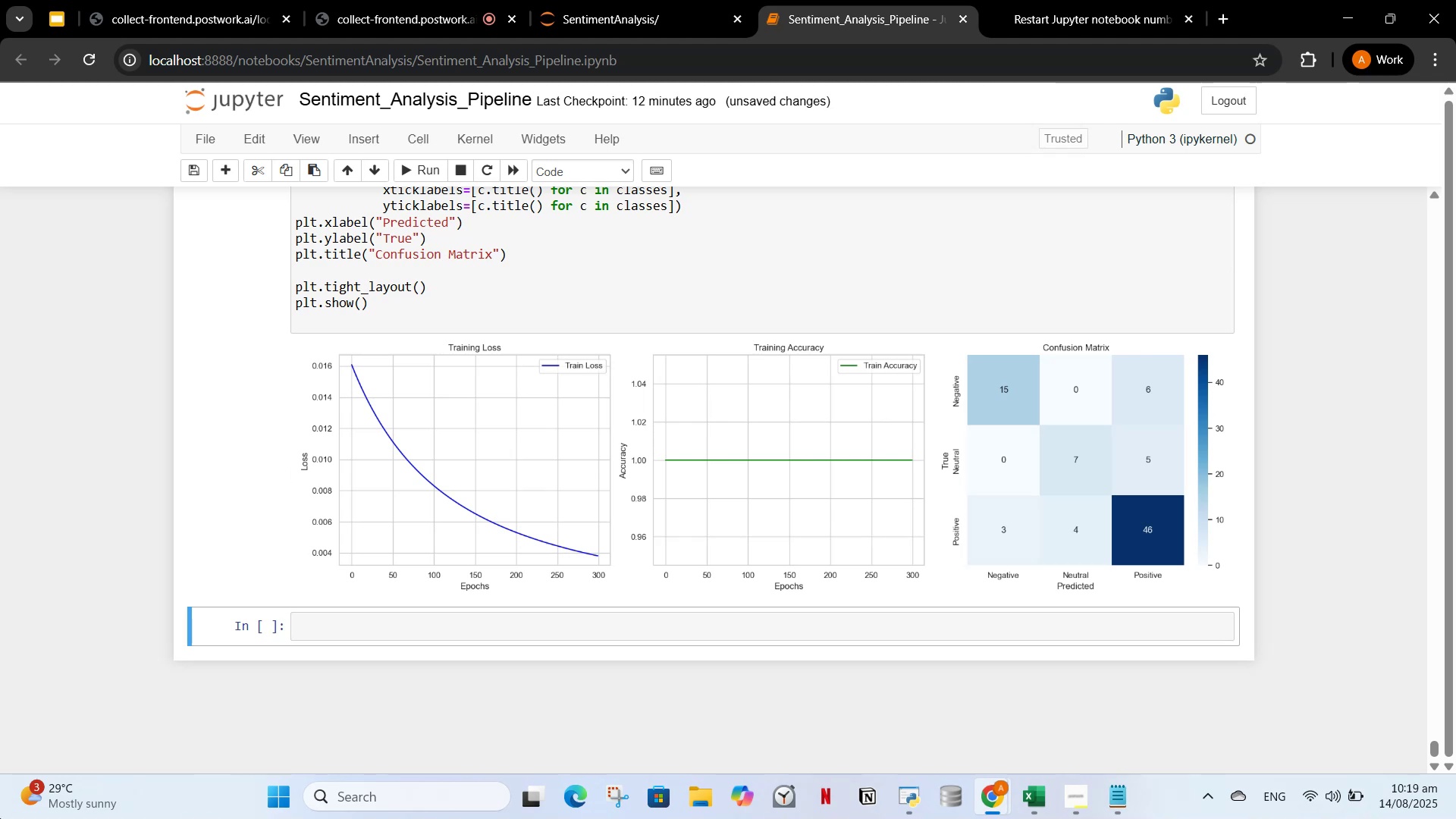 
left_click([619, 796])
 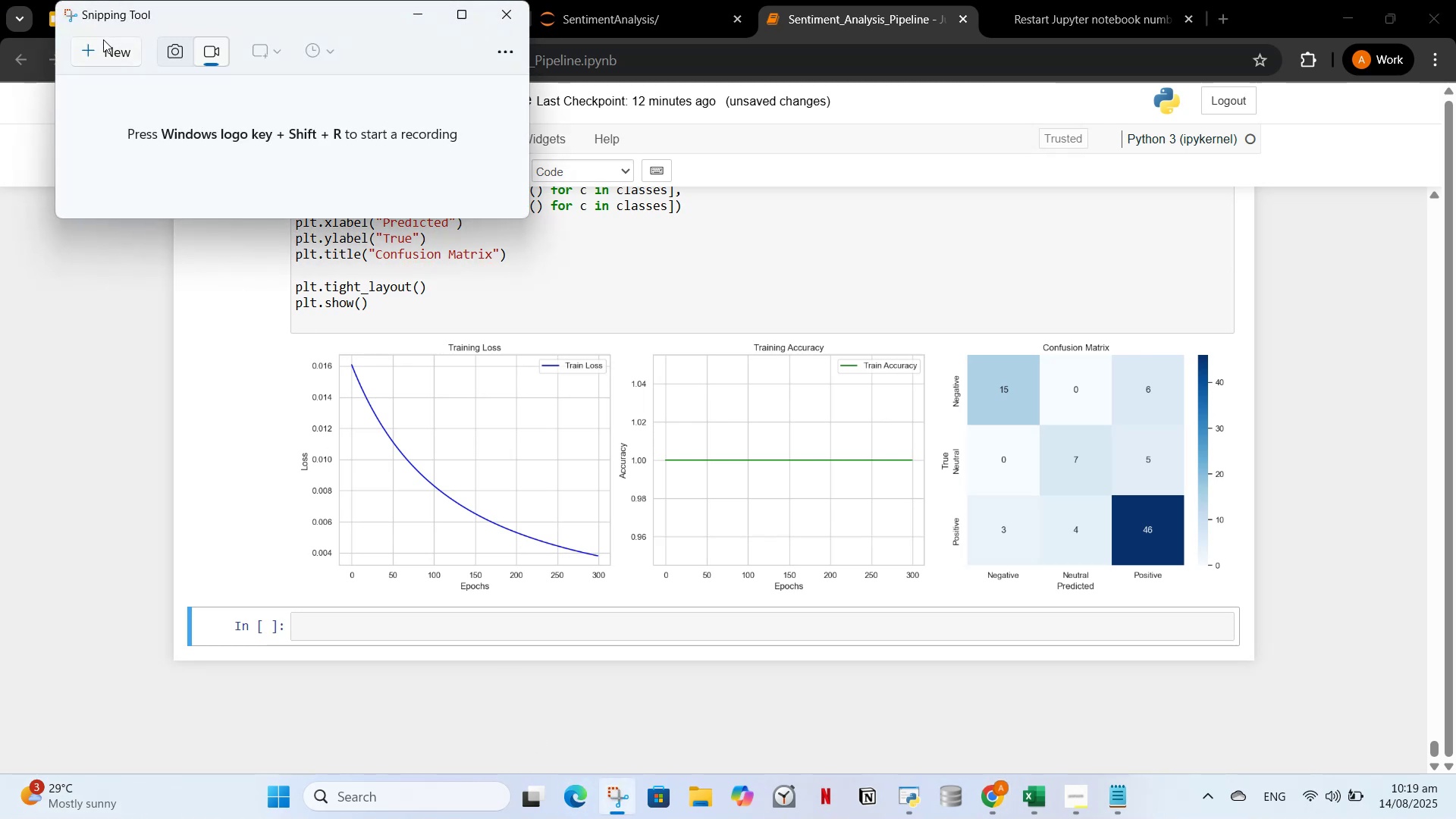 
left_click([94, 47])
 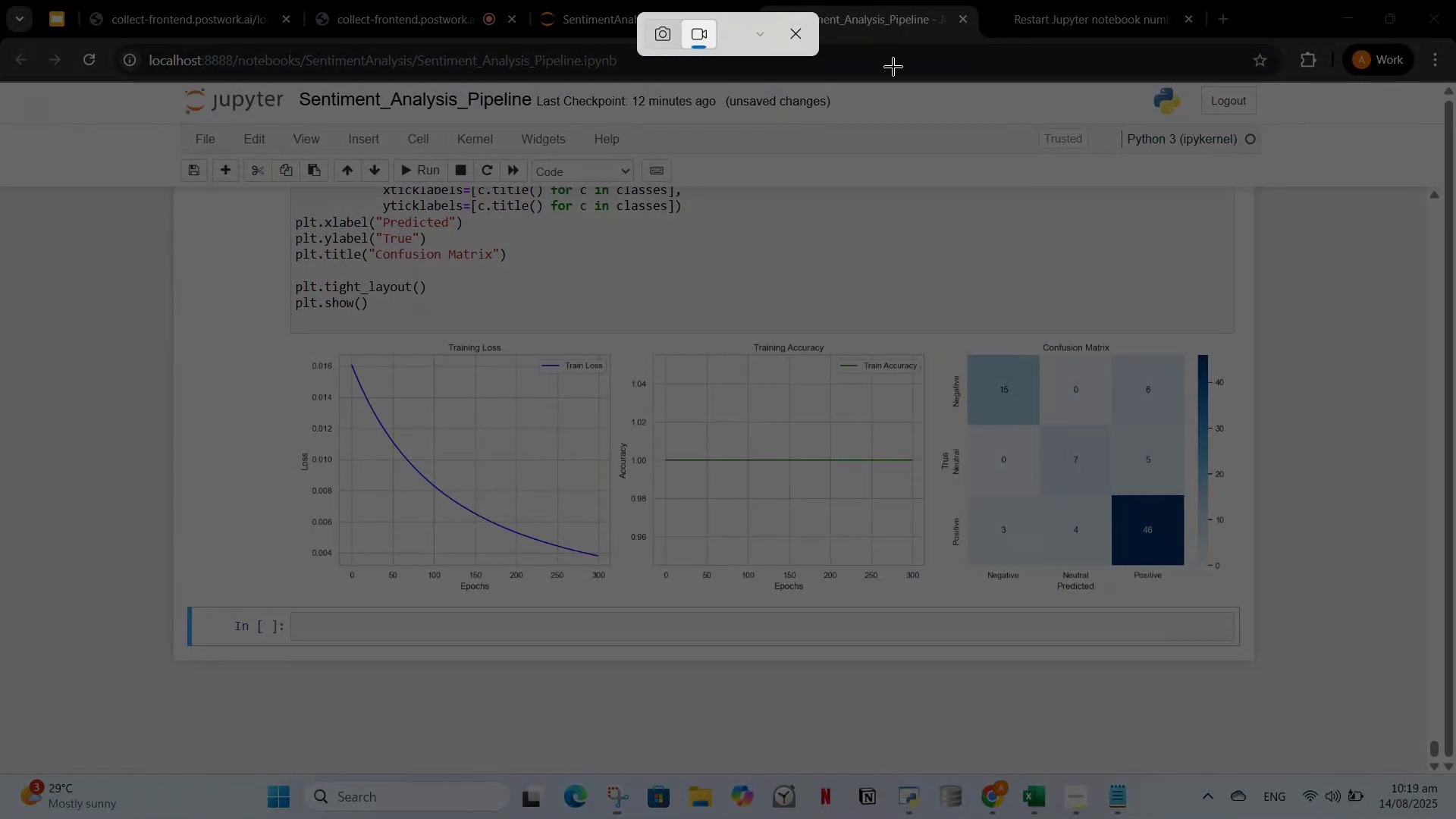 
left_click([792, 34])
 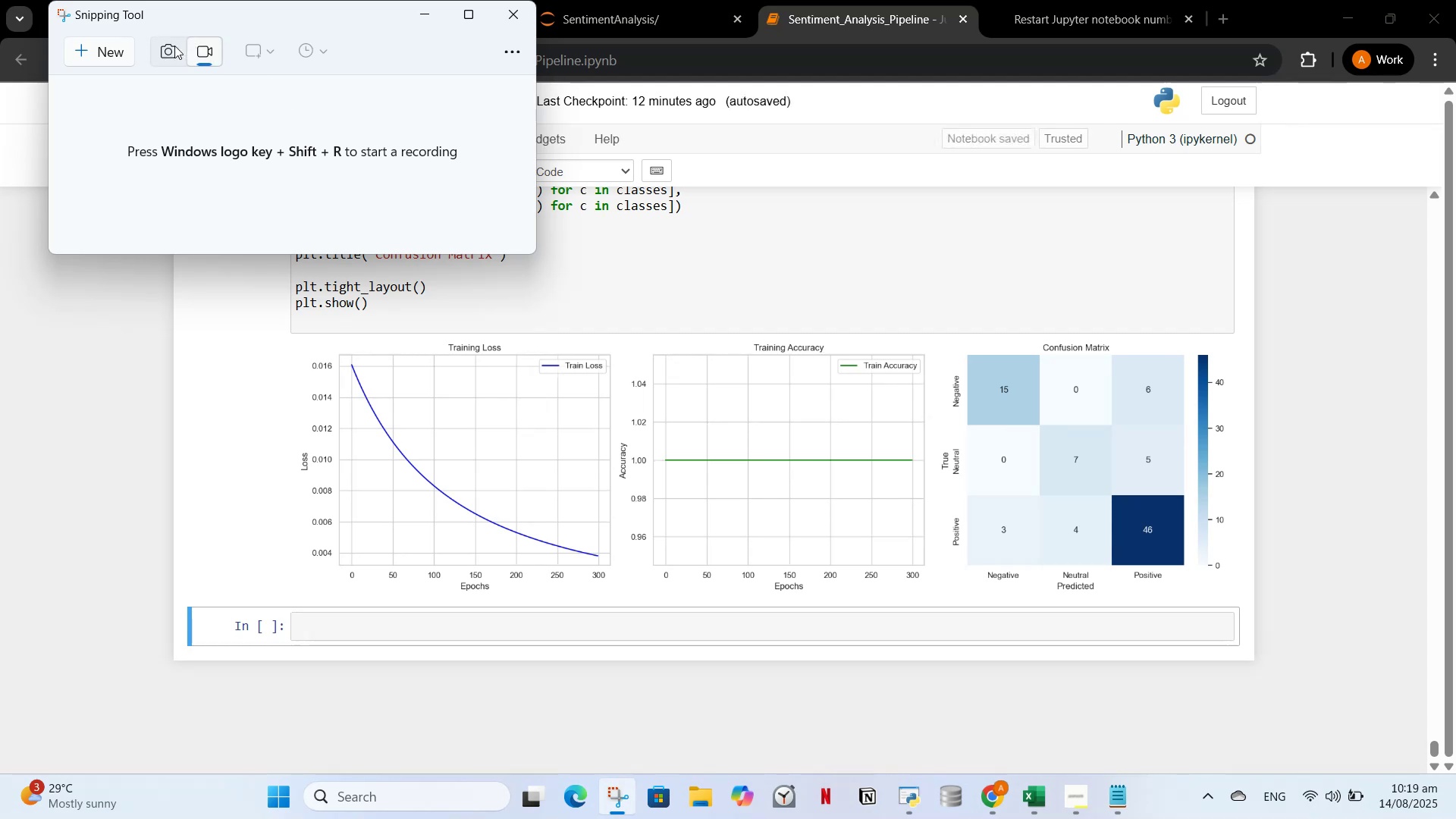 
double_click([179, 53])
 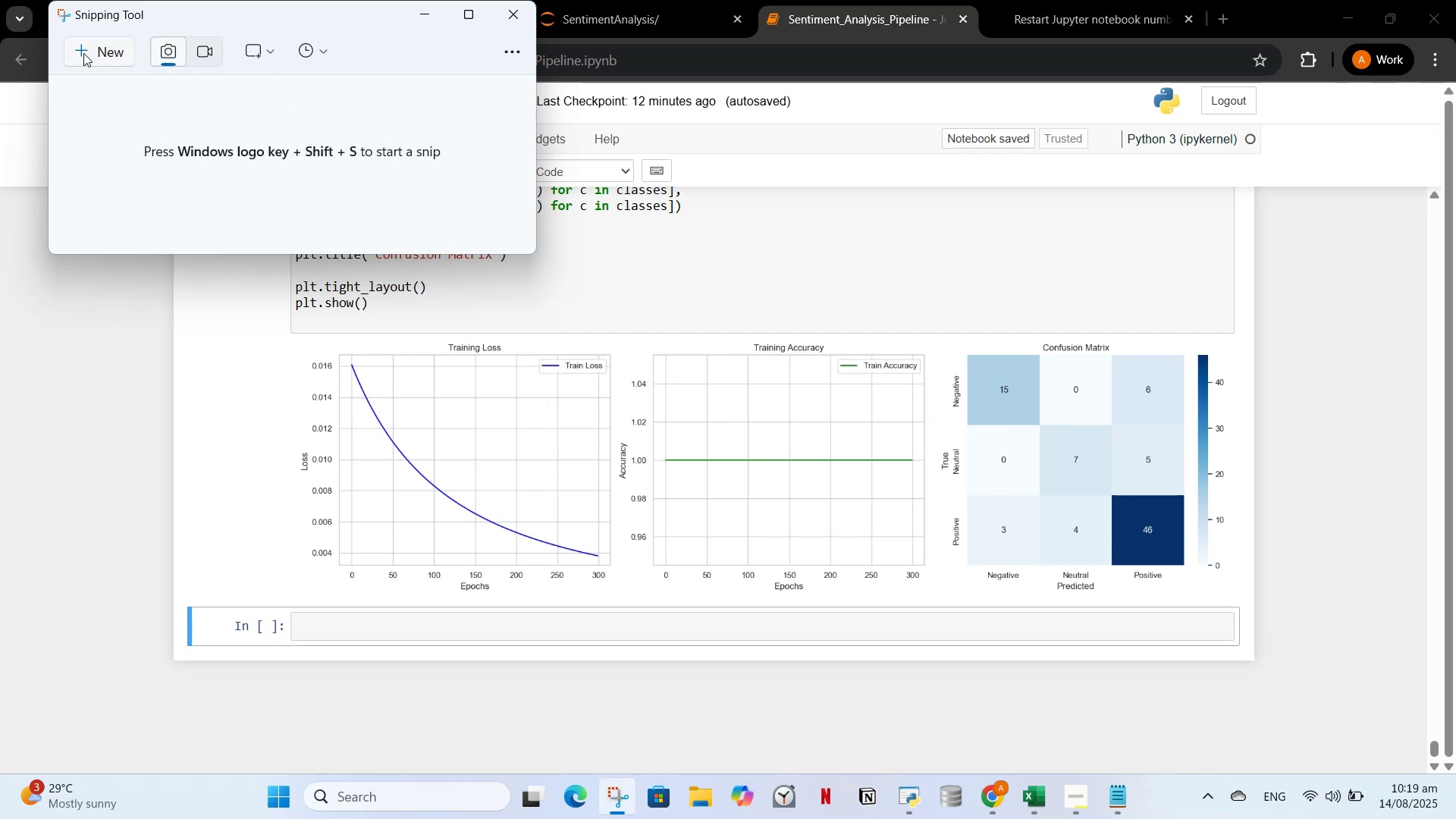 
left_click([77, 53])
 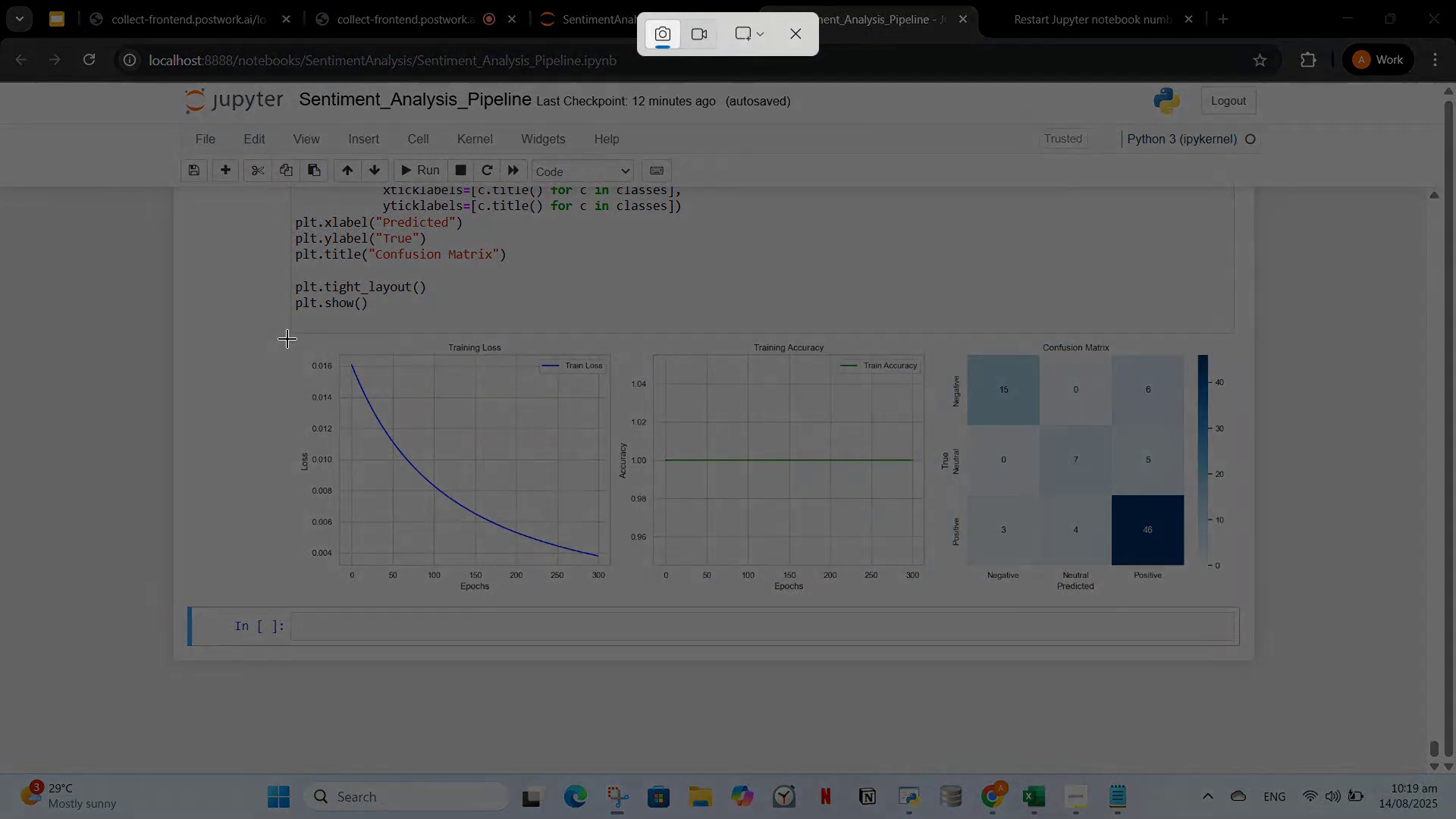 
left_click_drag(start_coordinate=[290, 341], to_coordinate=[1235, 595])
 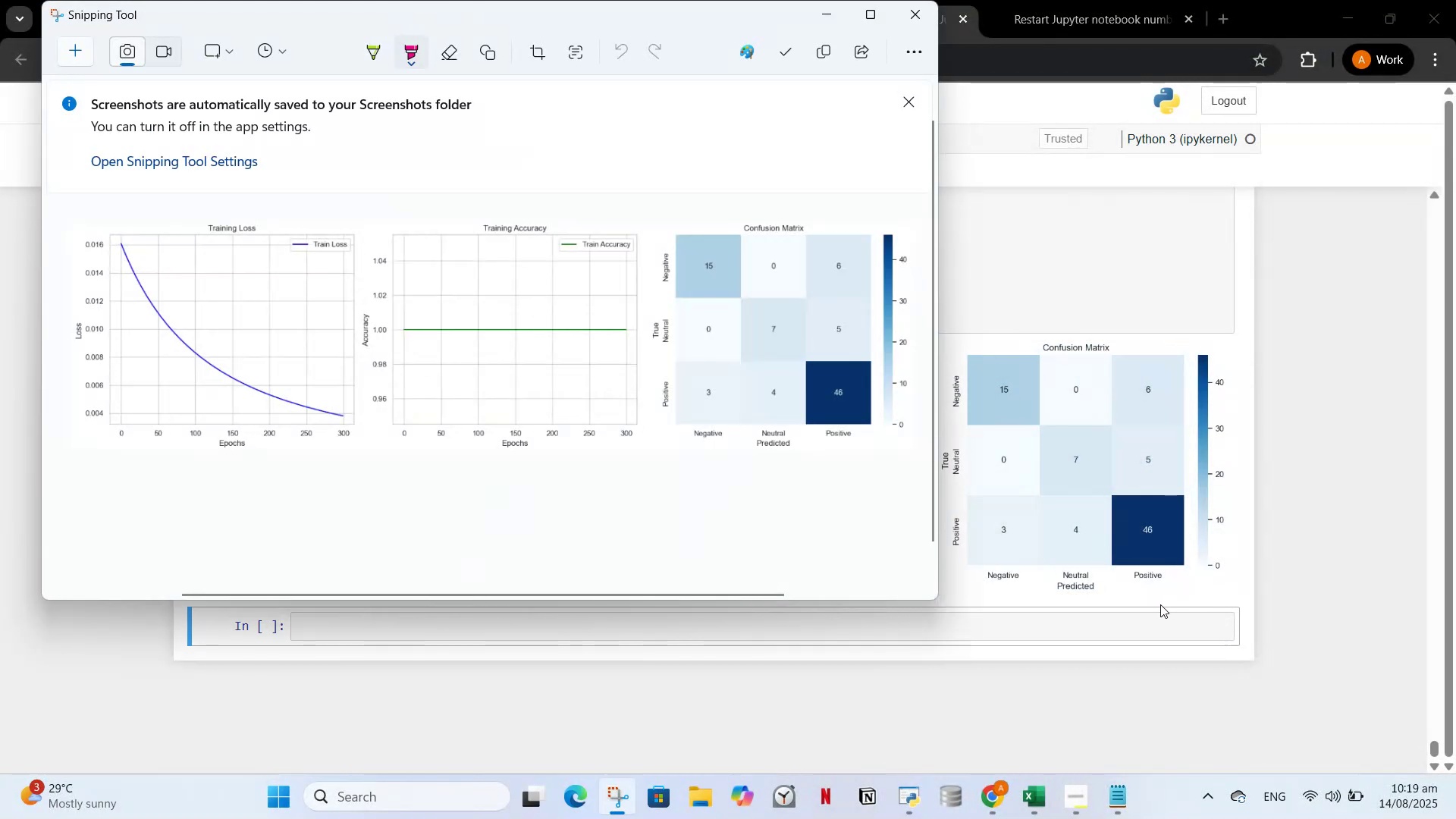 
key(Control+C)
 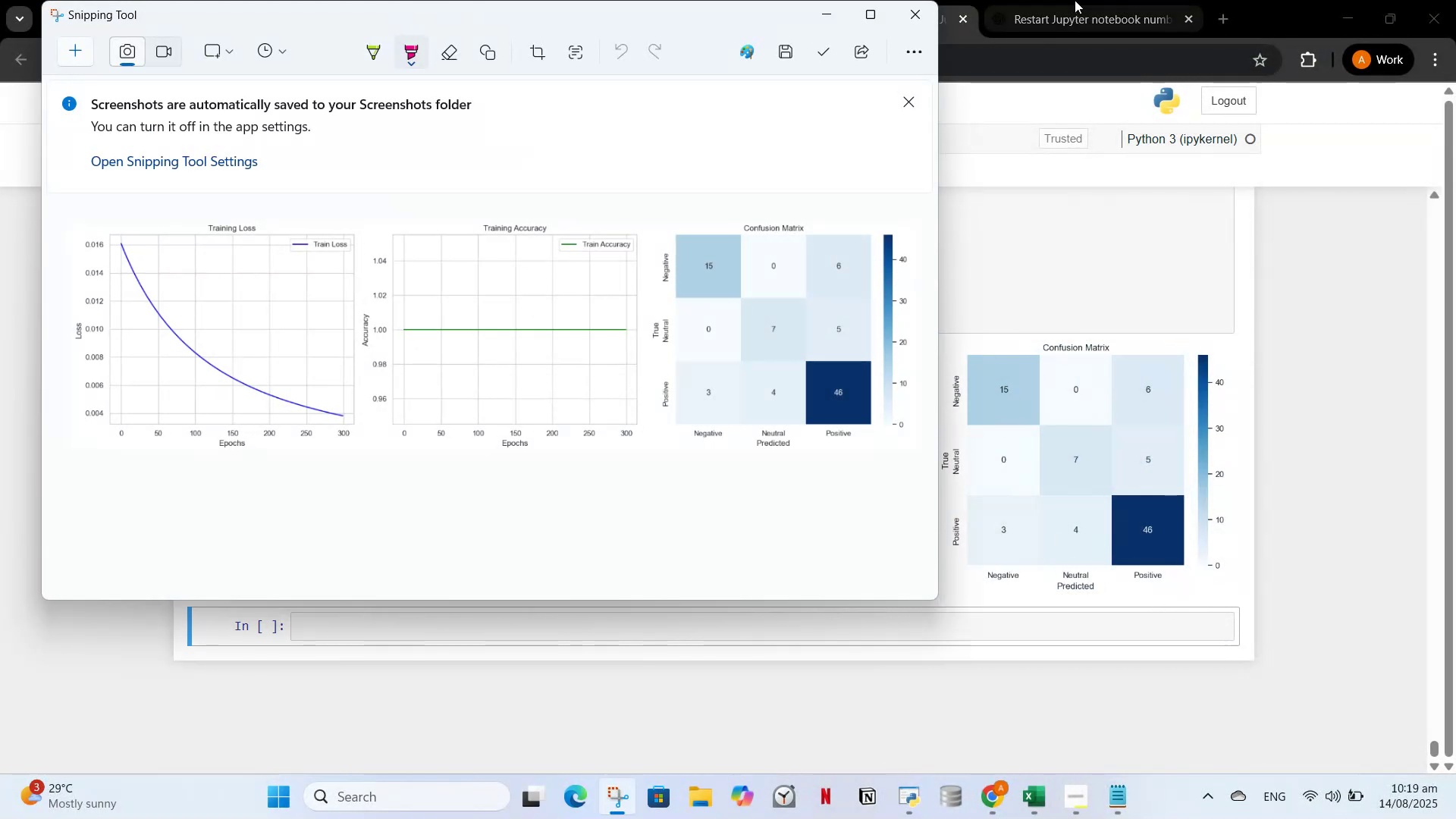 
left_click([1075, 0])
 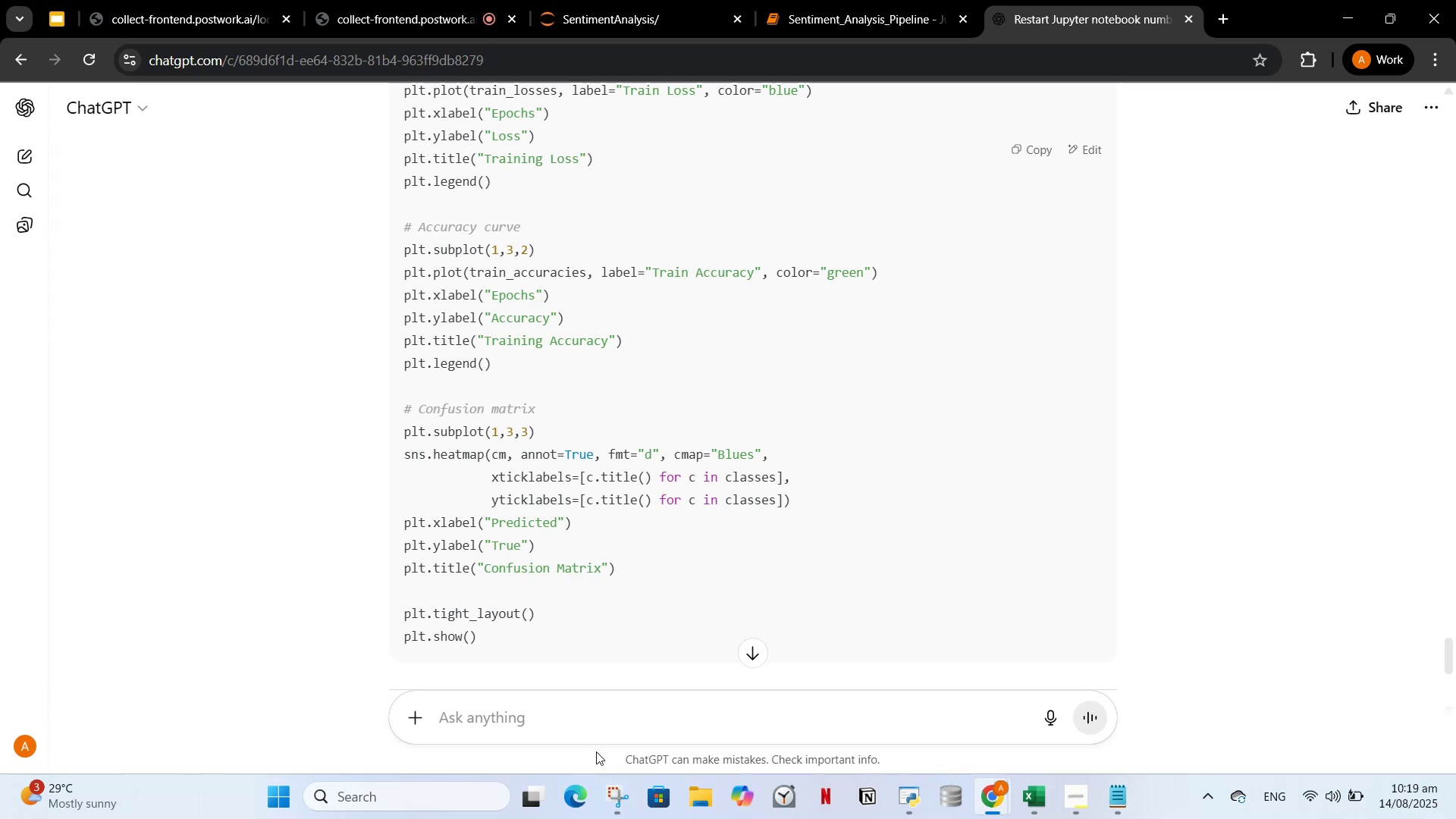 
left_click([594, 730])
 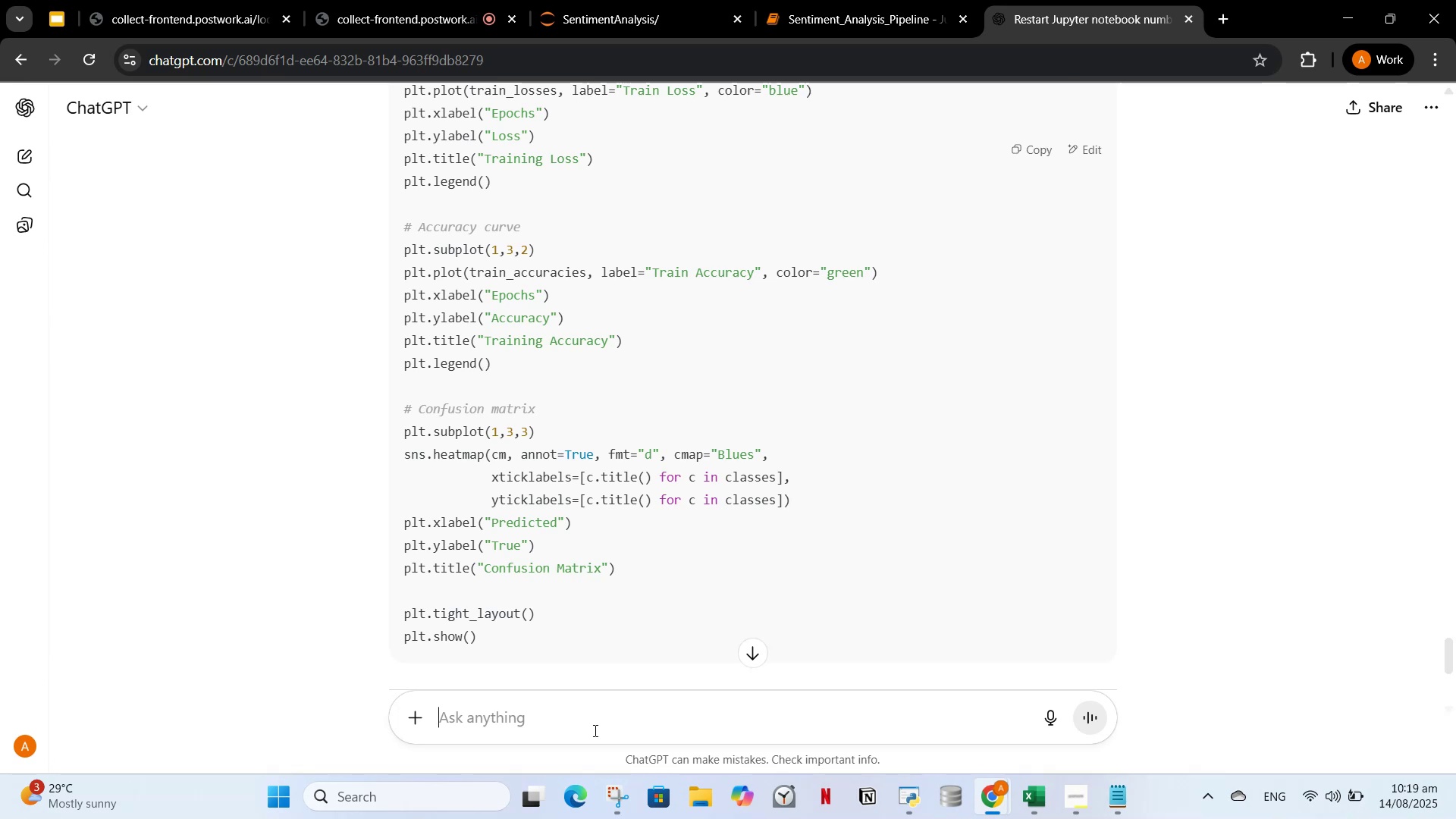 
key(Control+V)
 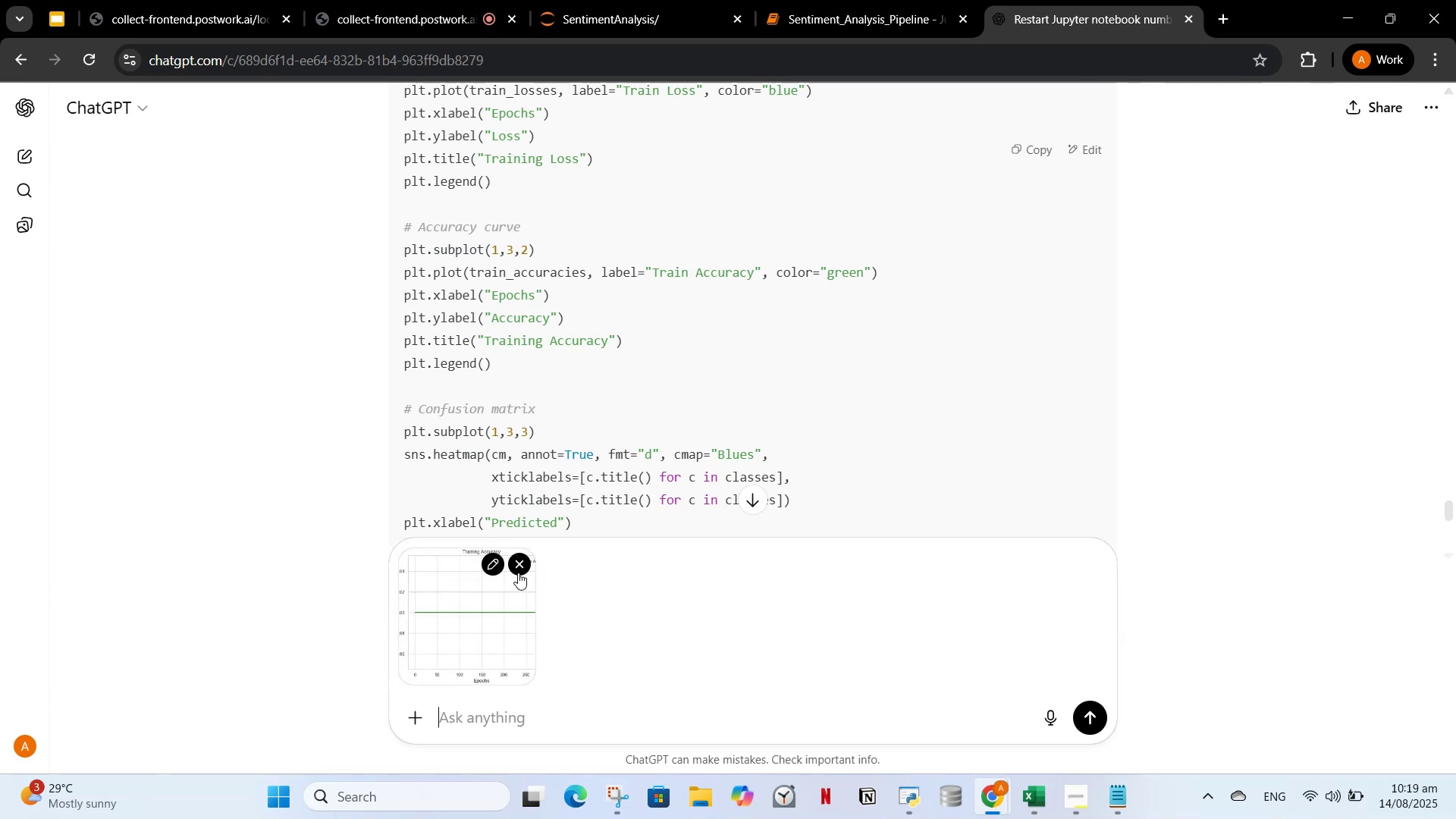 
type(what does this mean)
 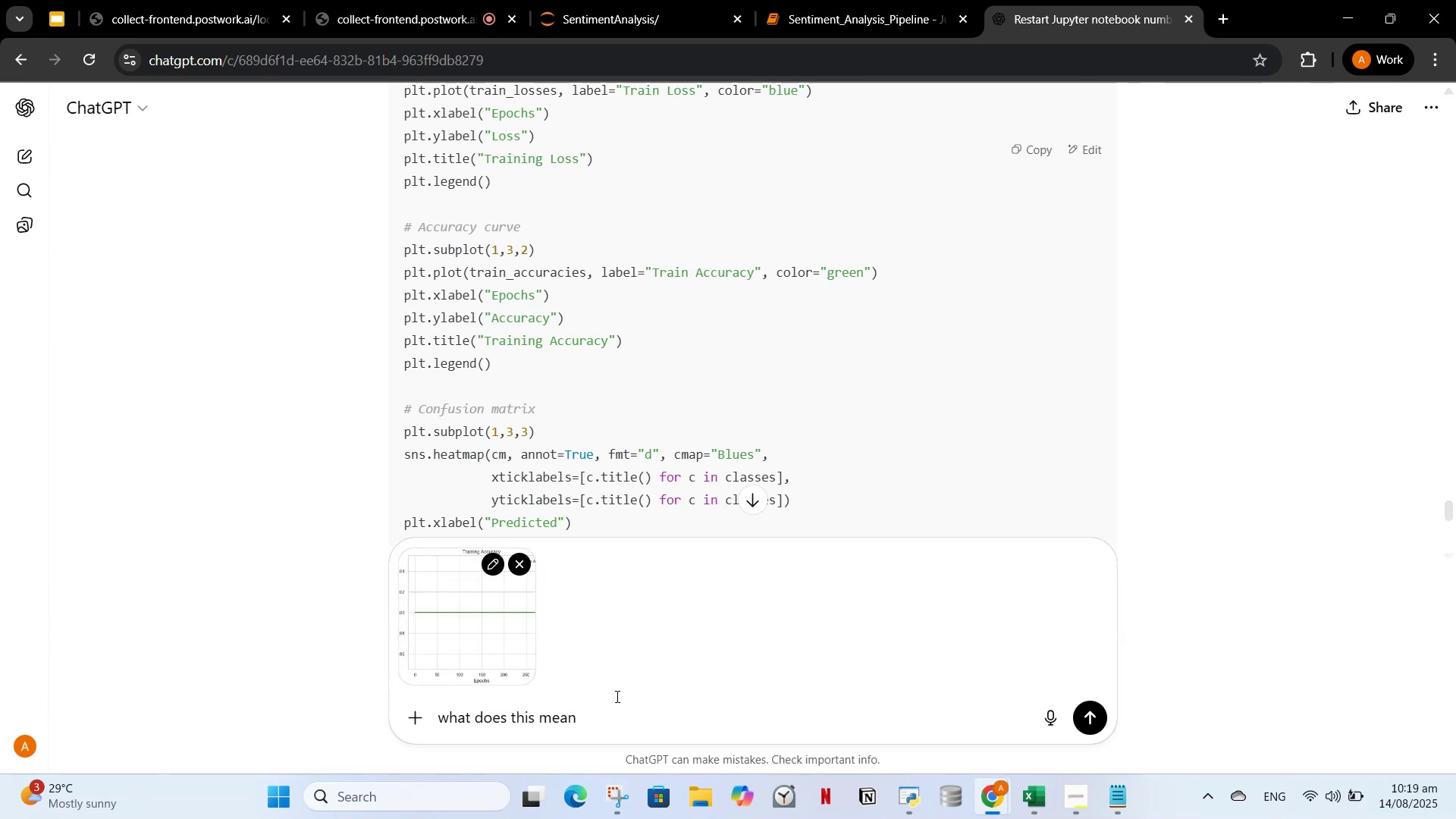 
key(Enter)
 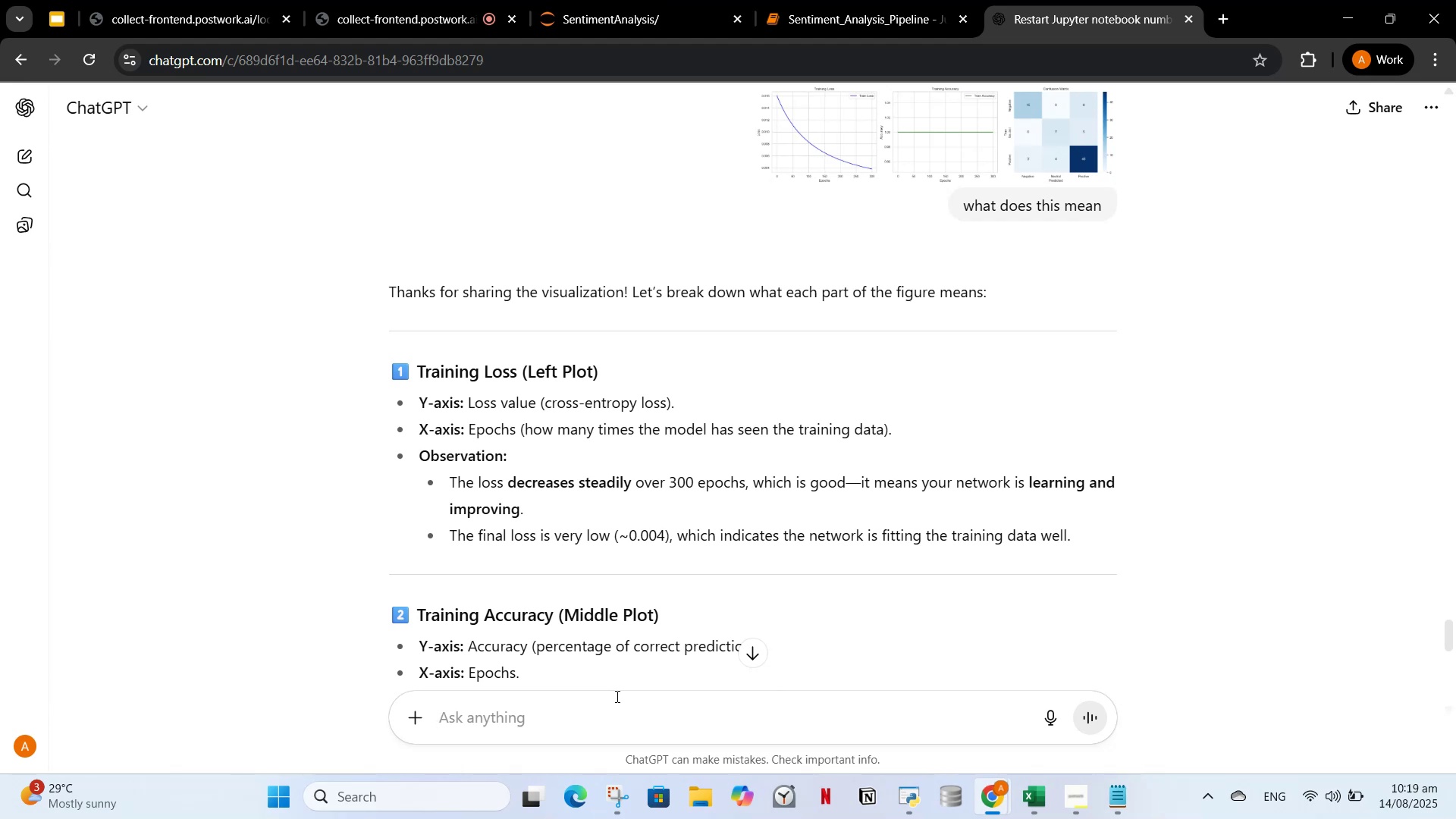 
wait(18.7)
 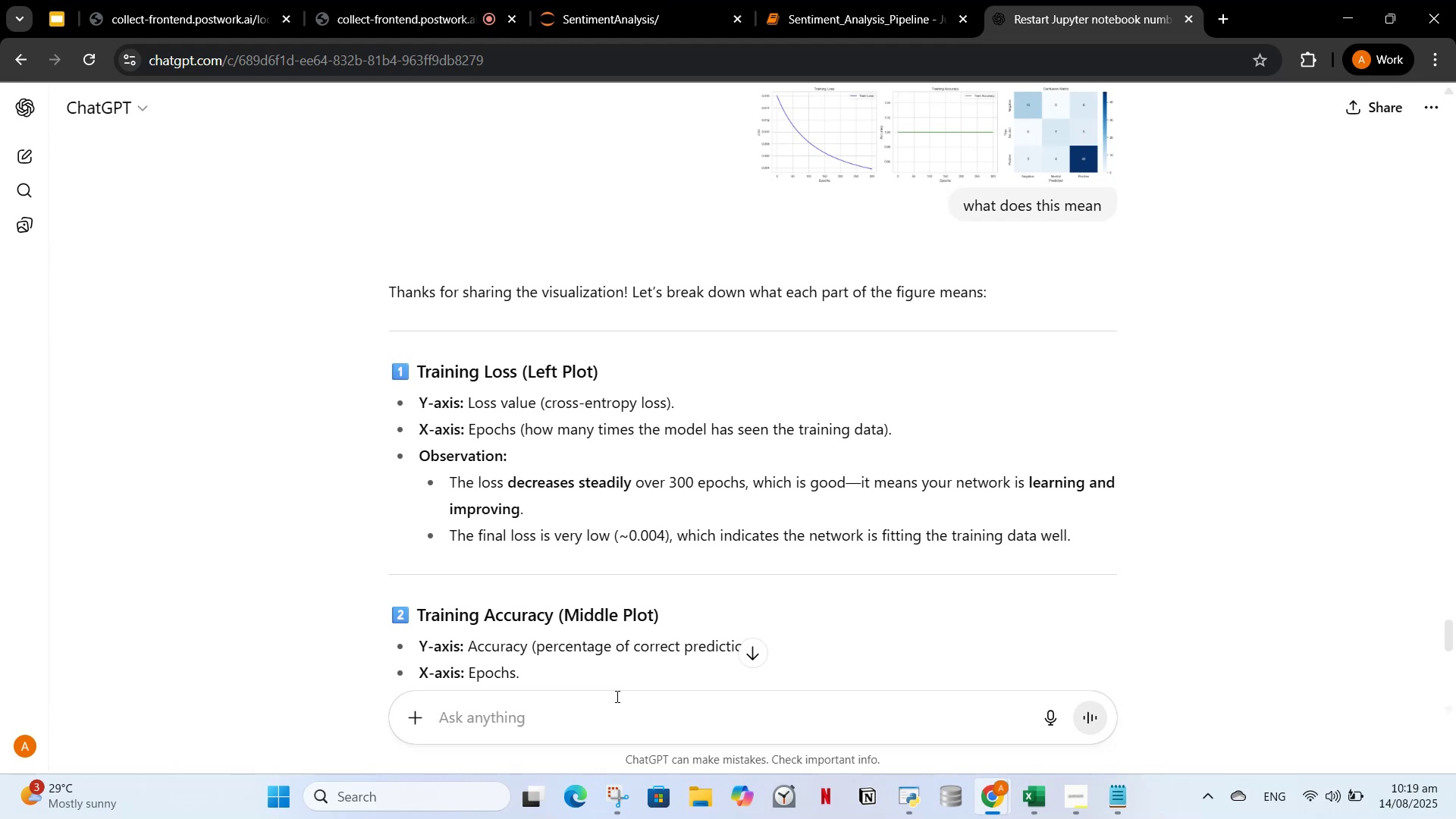 
scroll: coordinate [708, 577], scroll_direction: down, amount: 9.0
 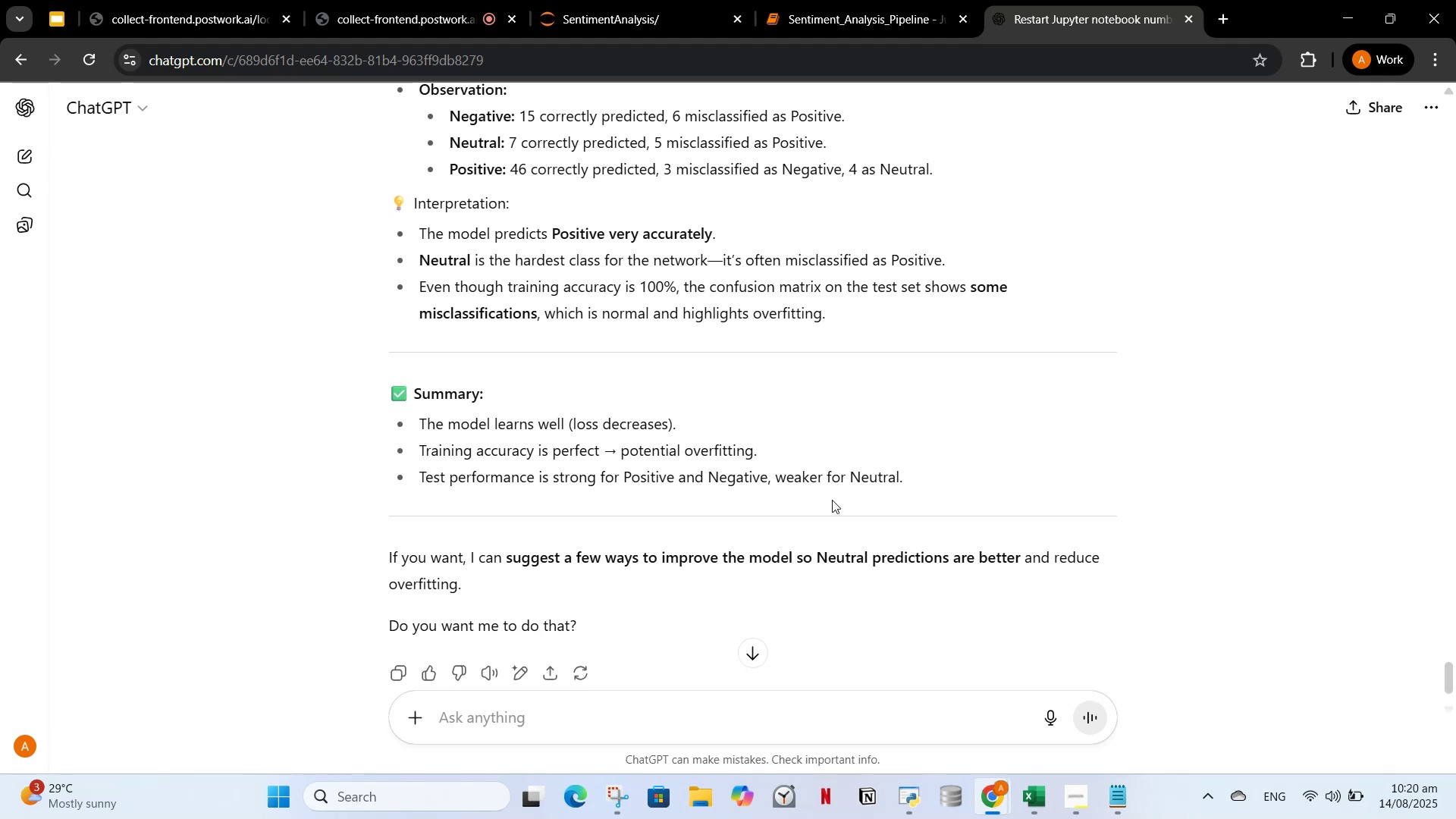 
wait(14.61)
 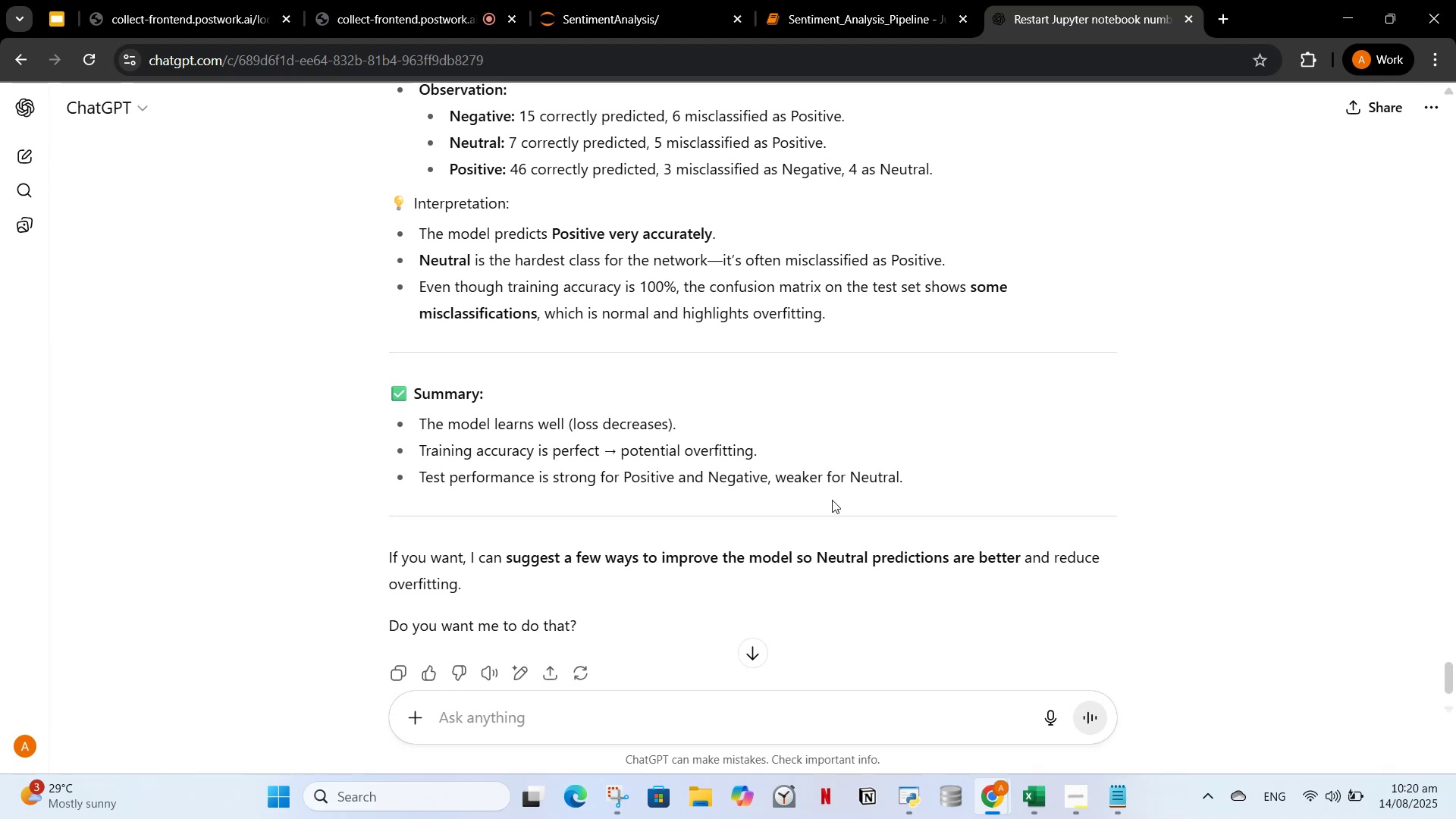 
scroll: coordinate [832, 352], scroll_direction: up, amount: 20.0
 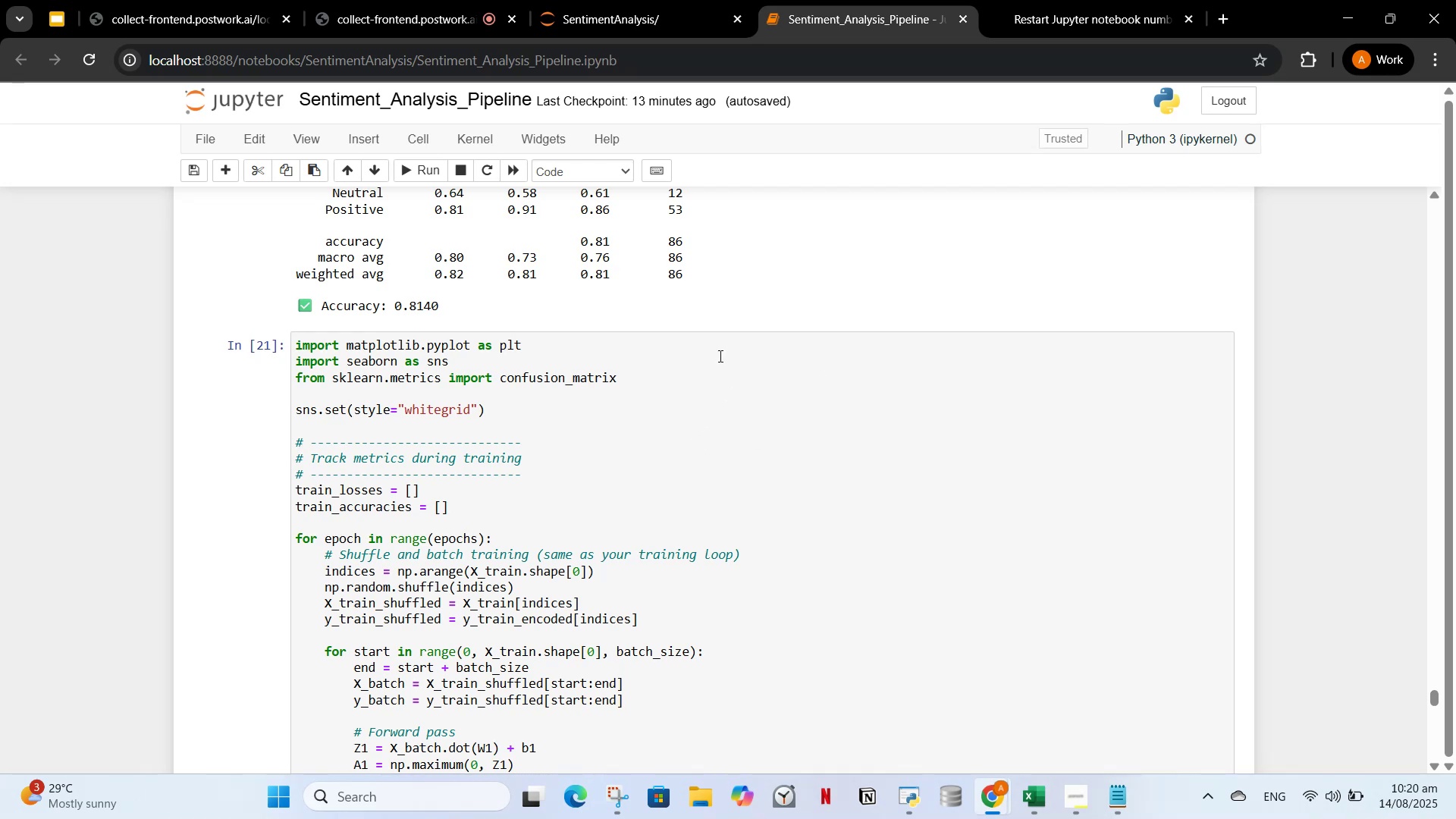 
scroll: coordinate [740, 401], scroll_direction: down, amount: 1.0
 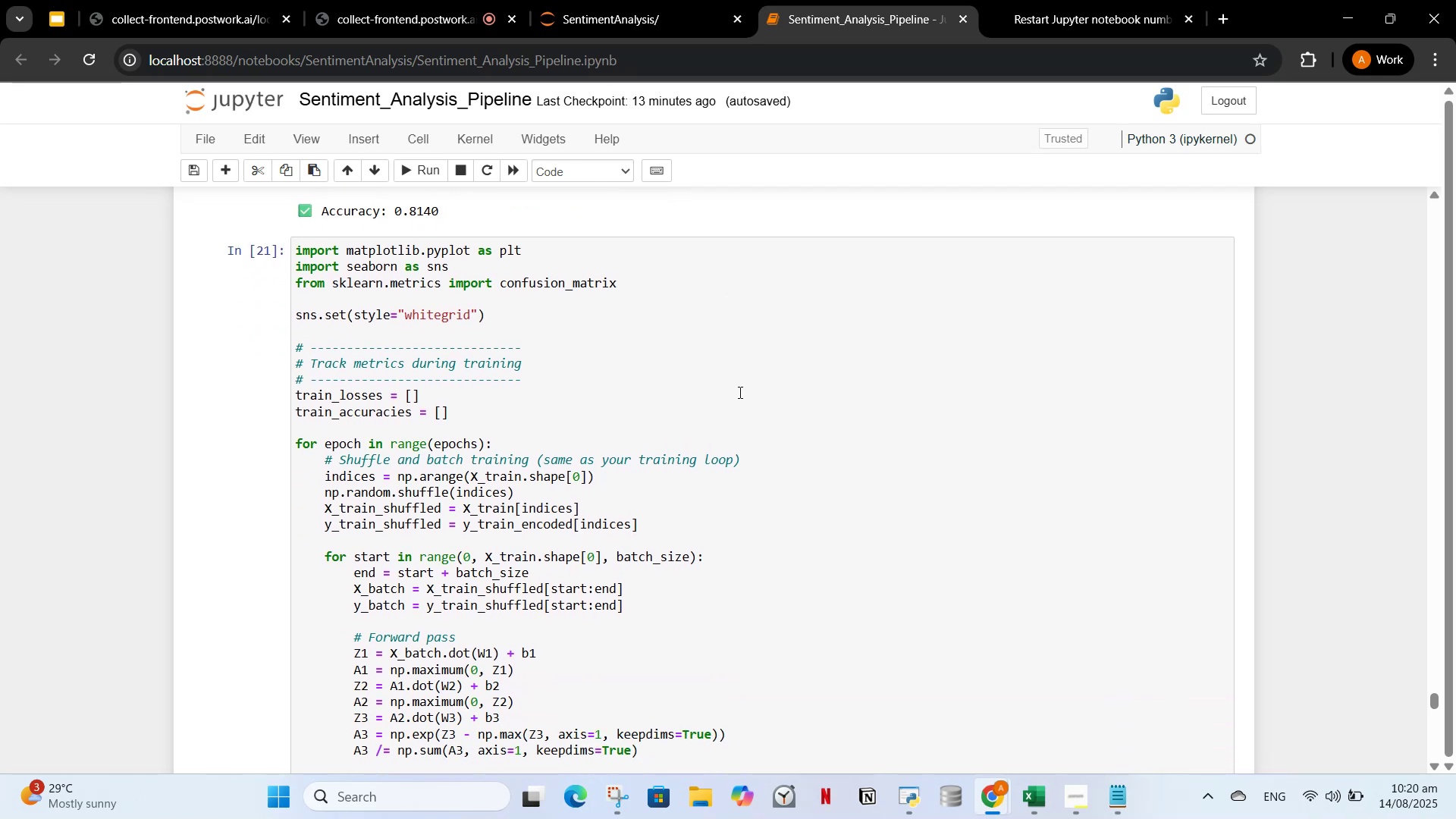 
scroll: coordinate [730, 317], scroll_direction: up, amount: 44.0
 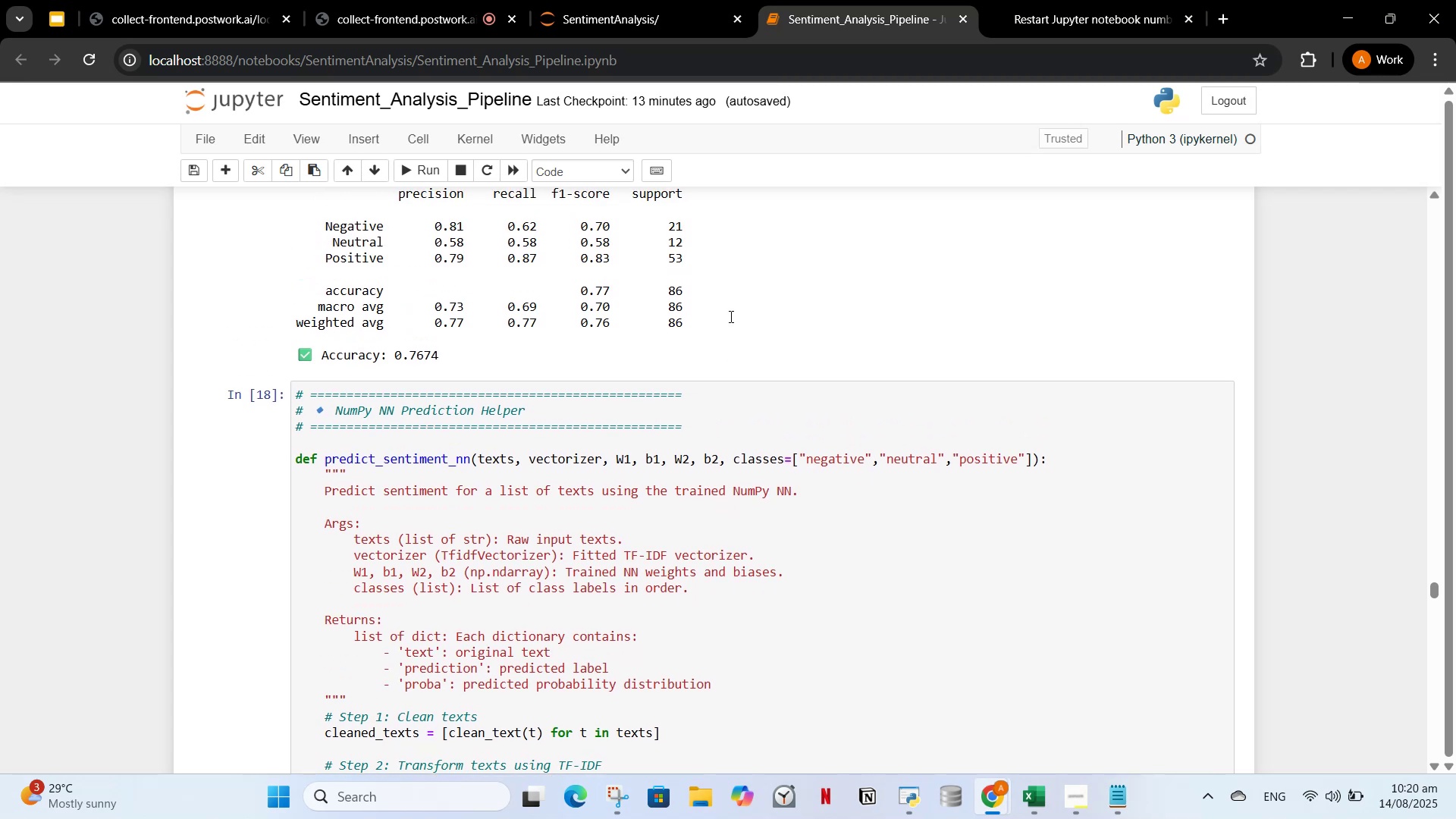 
scroll: coordinate [728, 313], scroll_direction: down, amount: 4.0
 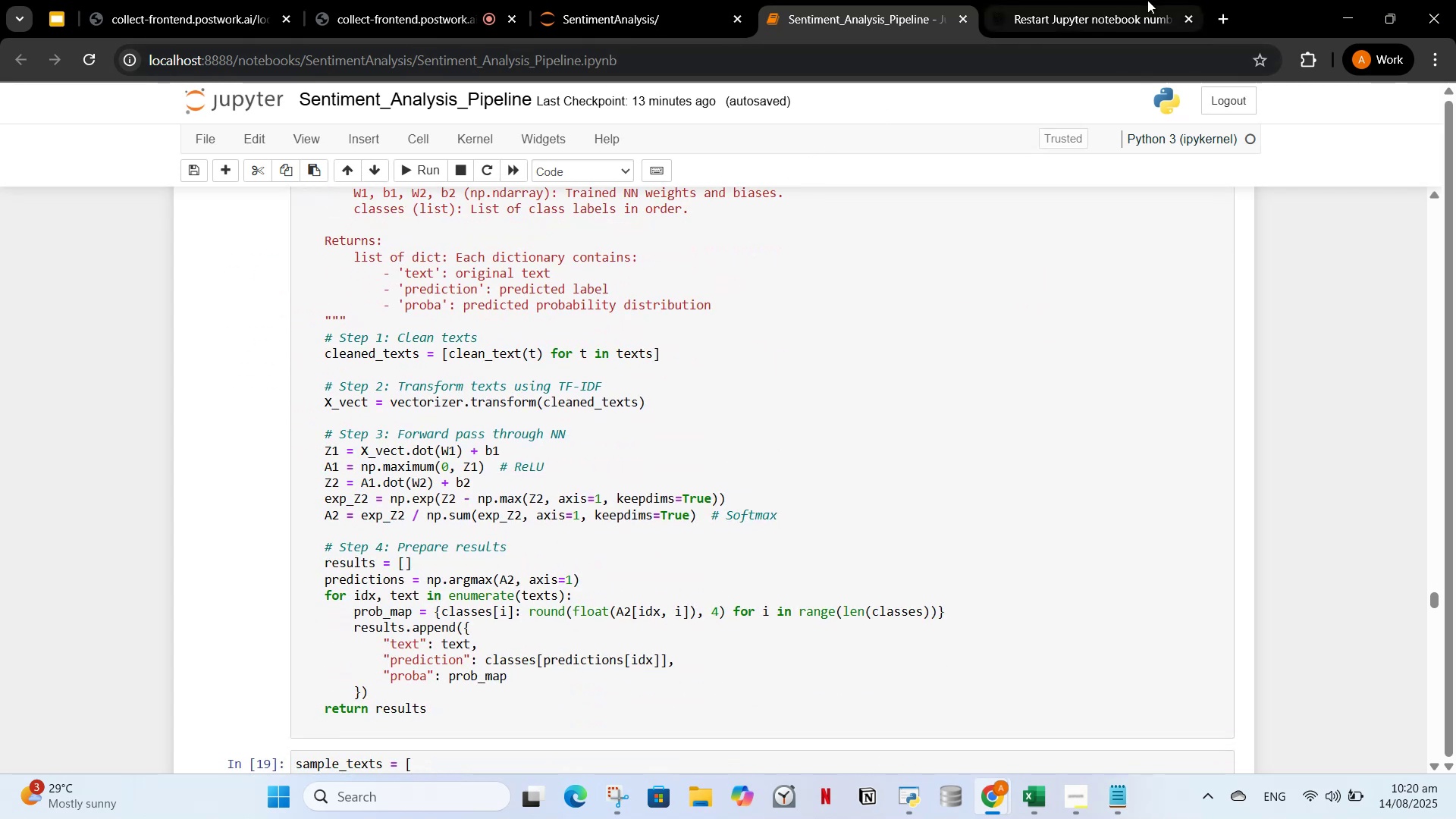 
left_click([1089, 6])
 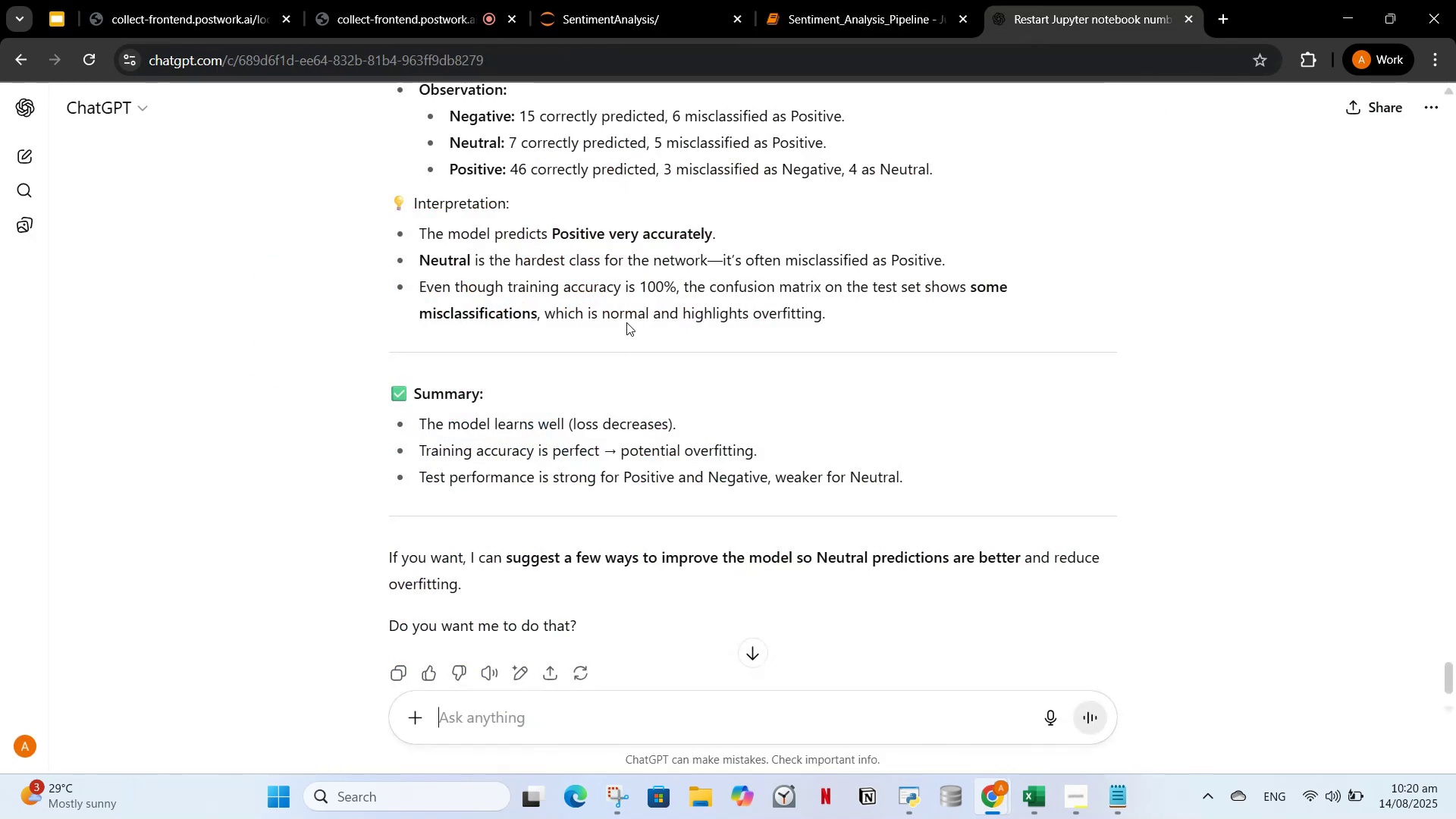 
type(iske weights b)
key(Backspace)
key(Backspace)
key(Backspace)
key(Backspace)
type(iss model ko save b klr)
key(Backspace)
key(Backspace)
key(Backspace)
type(krna weights lko)
 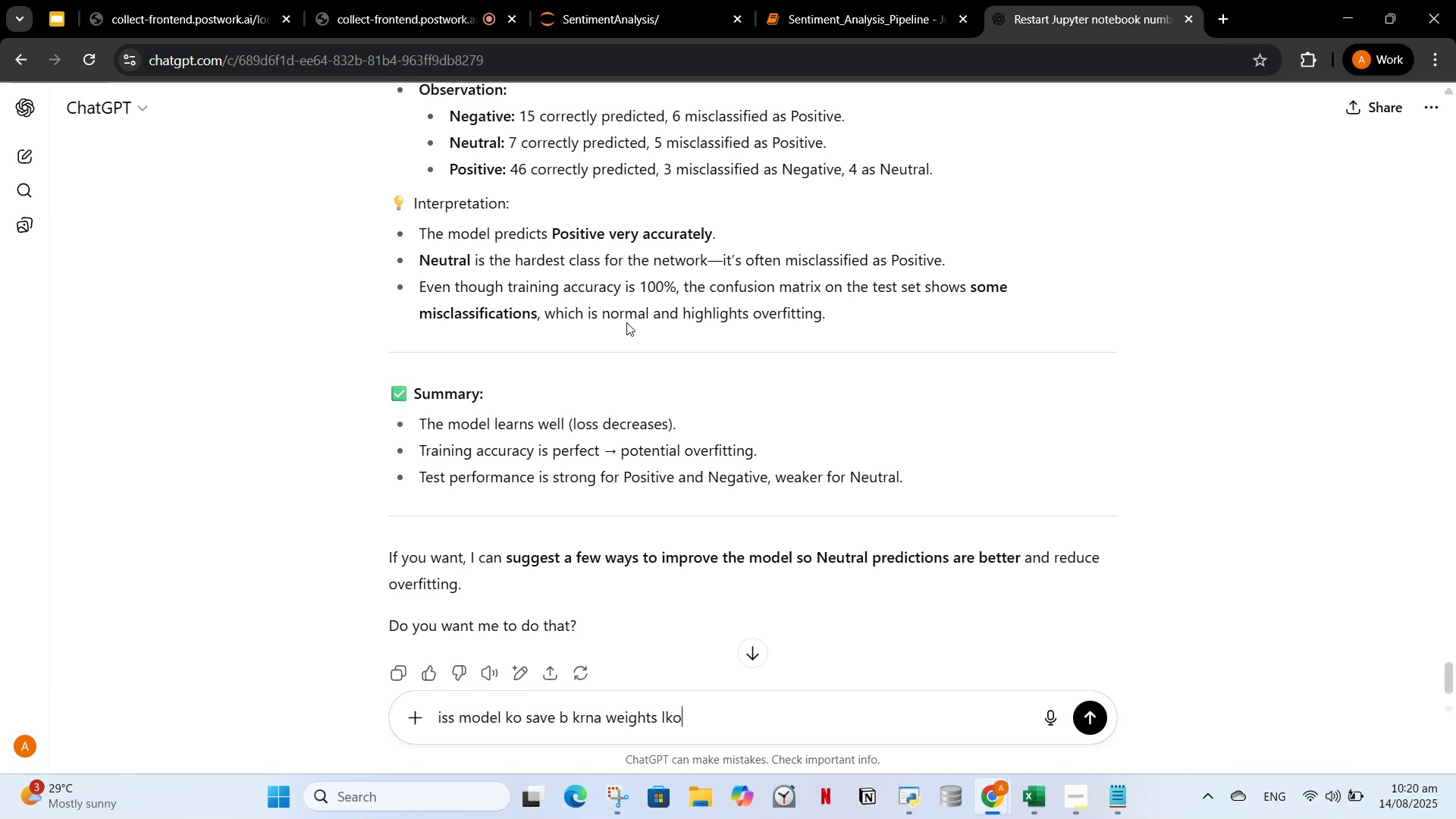 
key(Enter)
 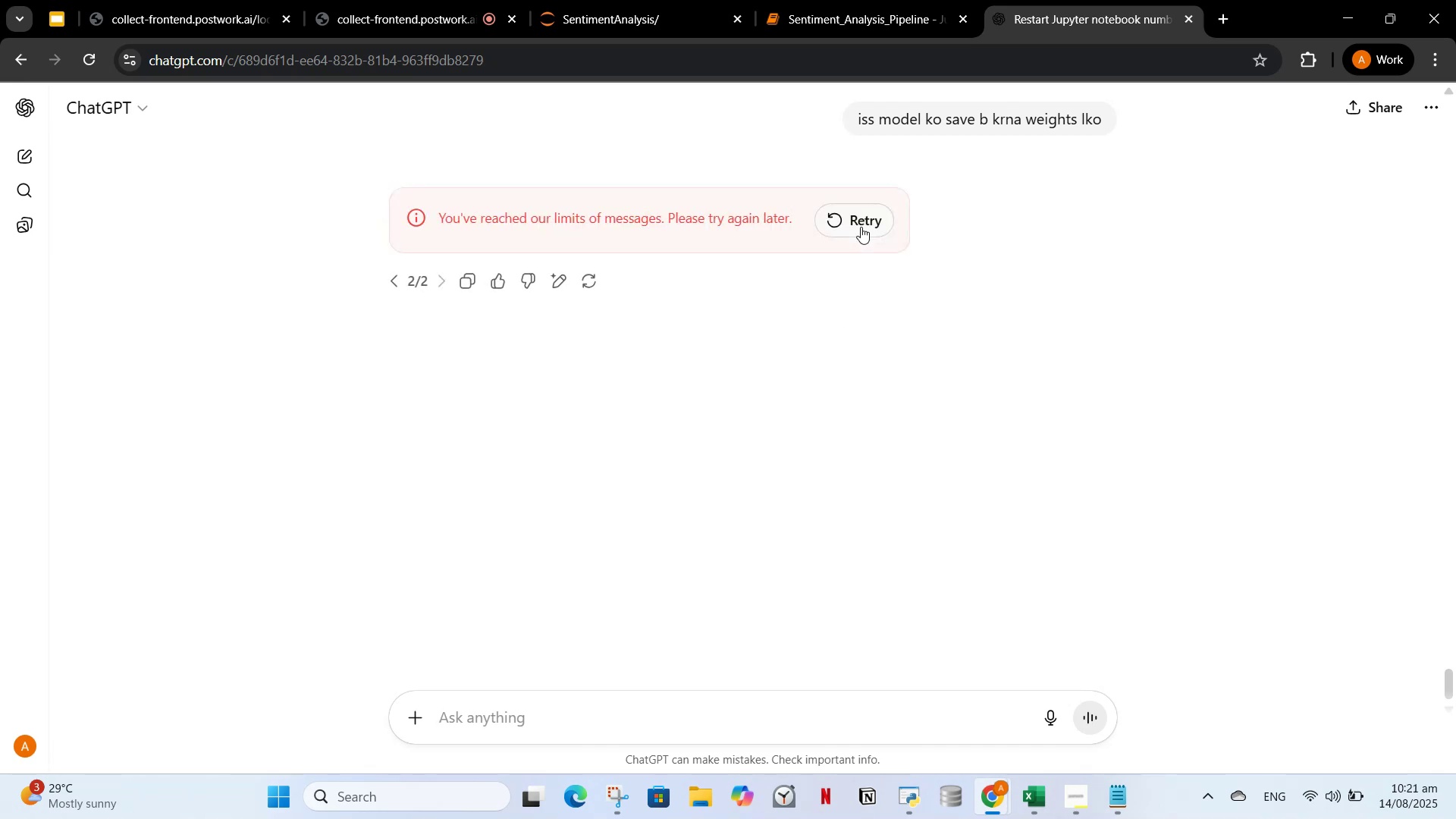 
wait(18.6)
 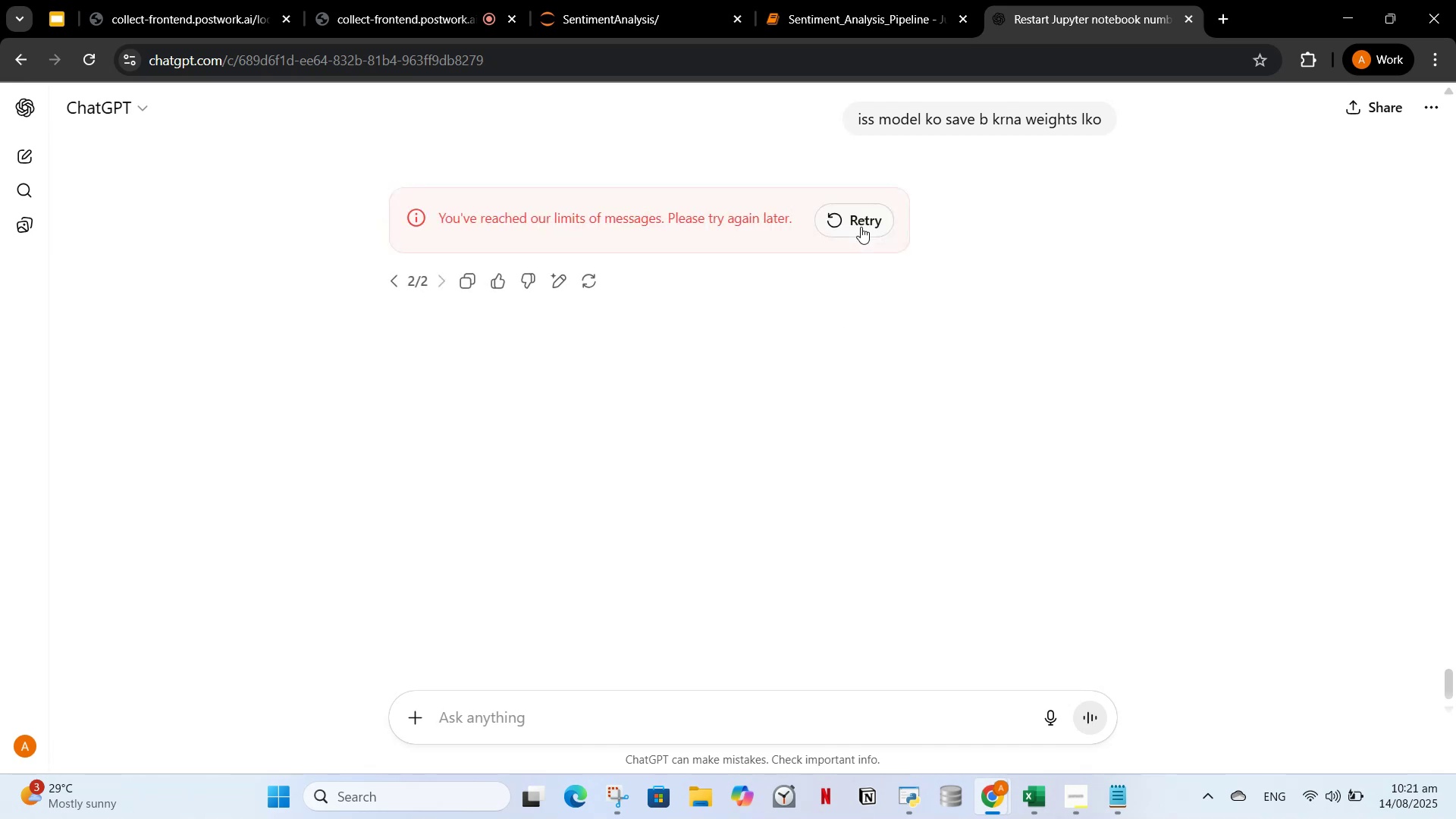 
scroll: coordinate [700, 417], scroll_direction: up, amount: 35.0
 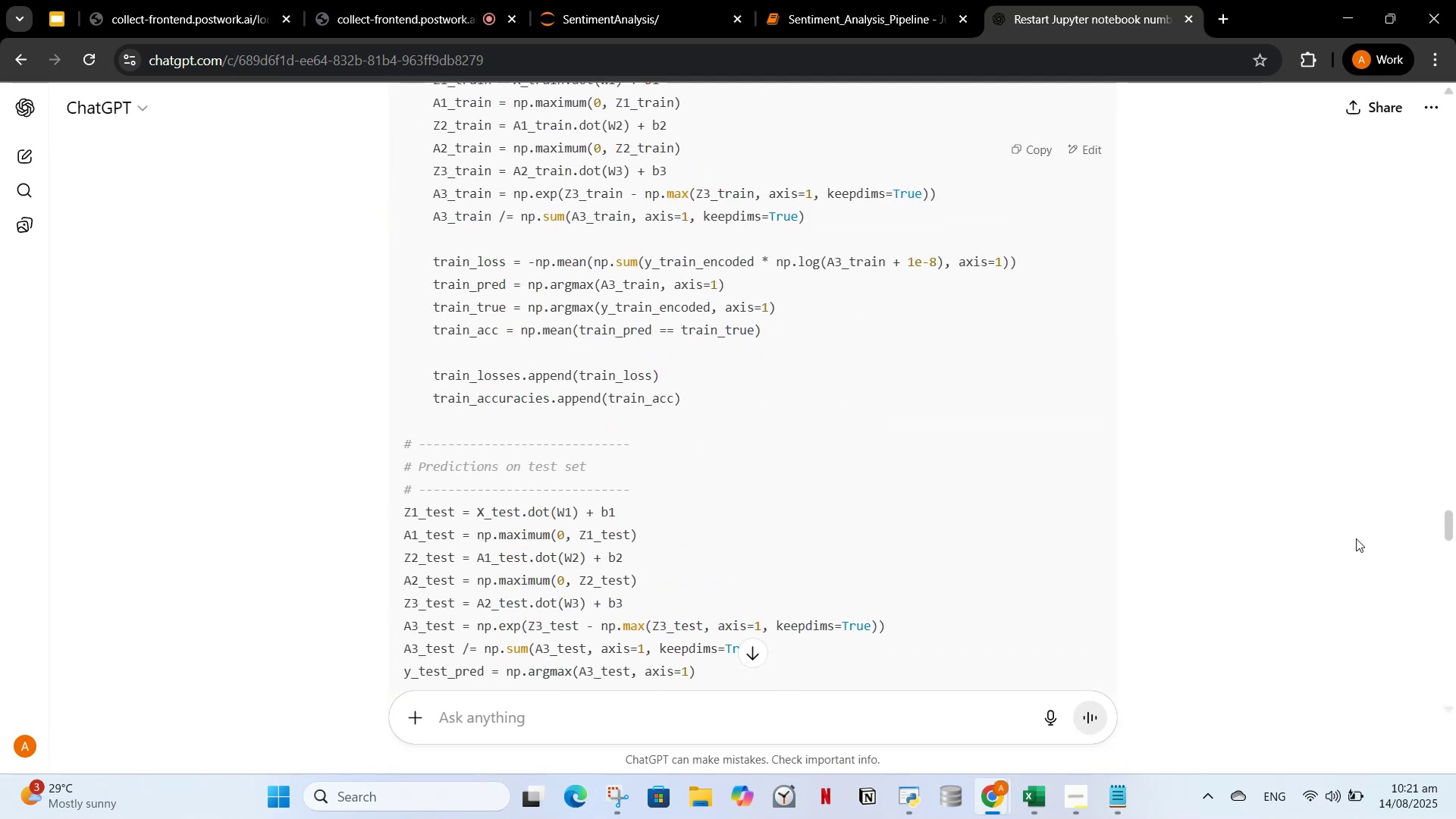 
left_click_drag(start_coordinate=[1450, 529], to_coordinate=[1439, 417])
 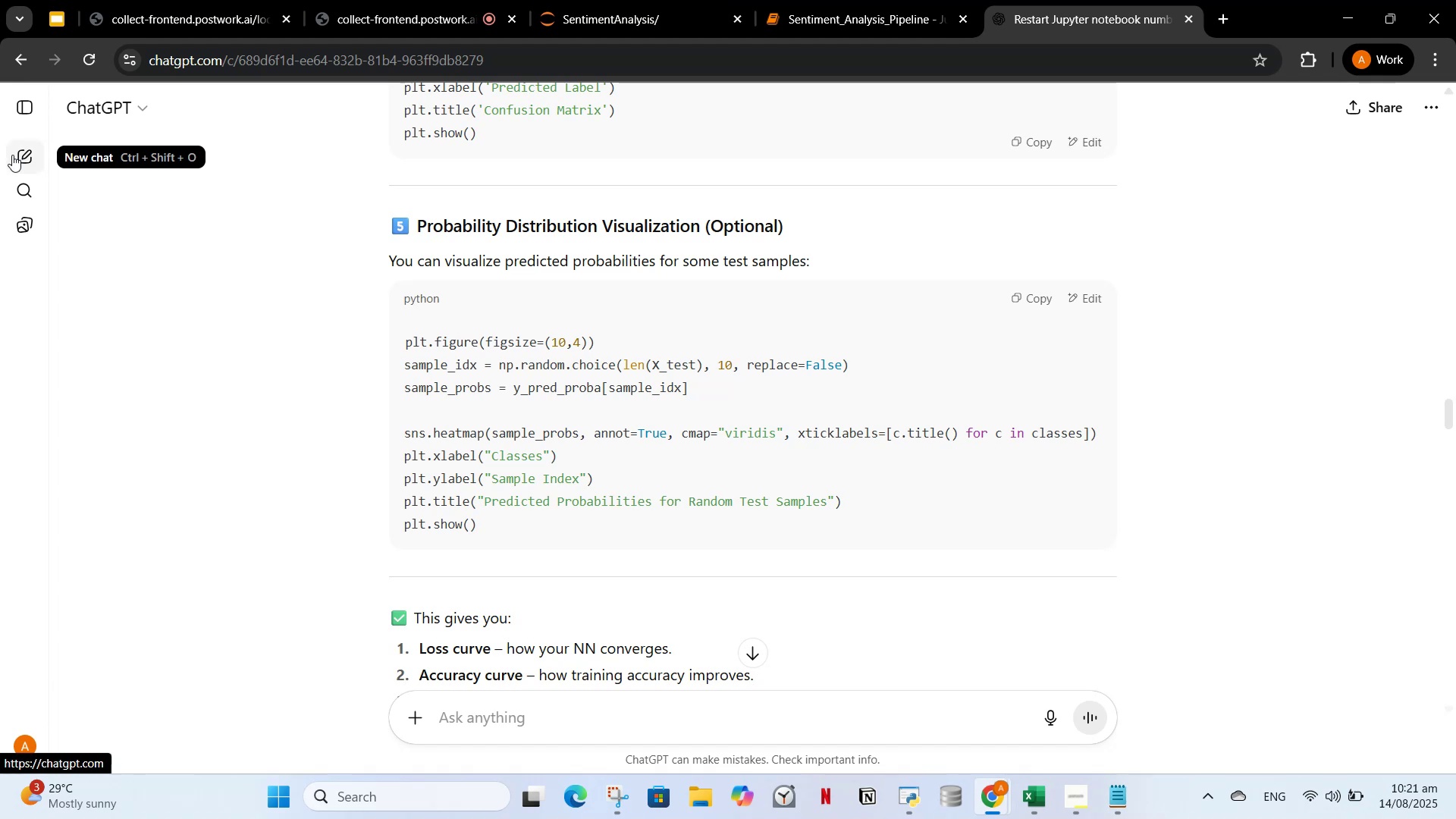 
left_click([12, 155])
 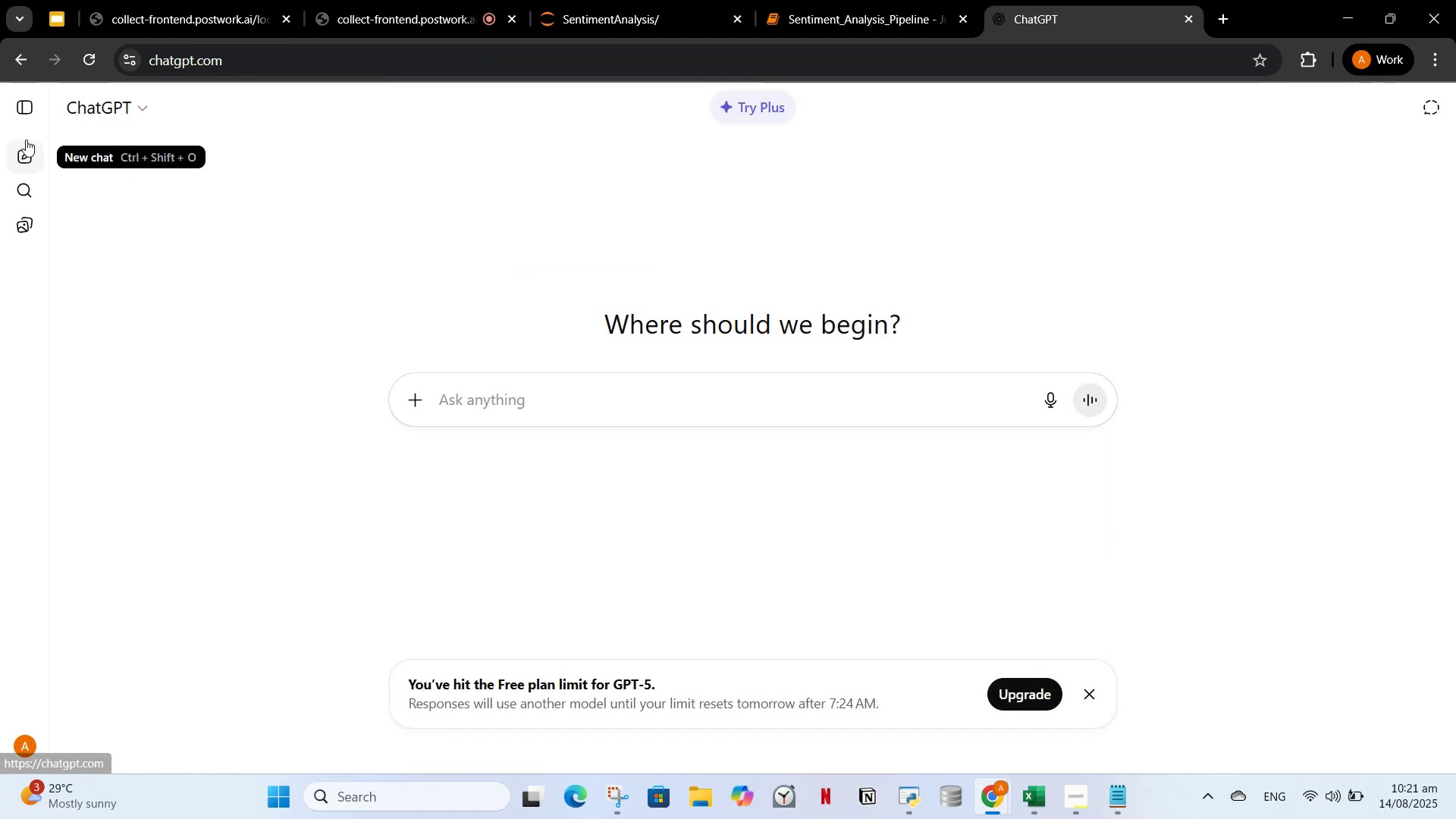 
left_click([16, 115])
 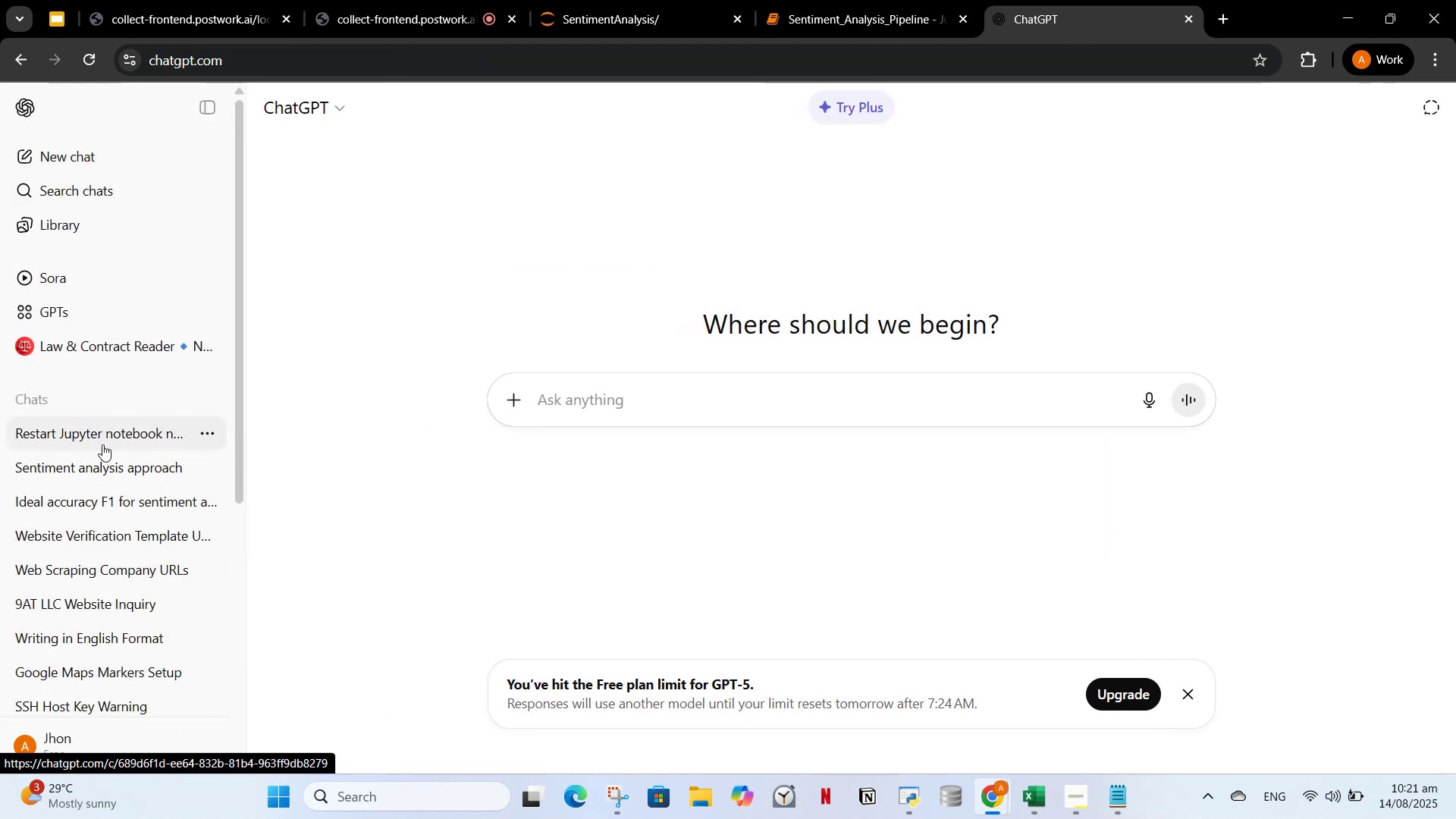 
left_click([108, 460])
 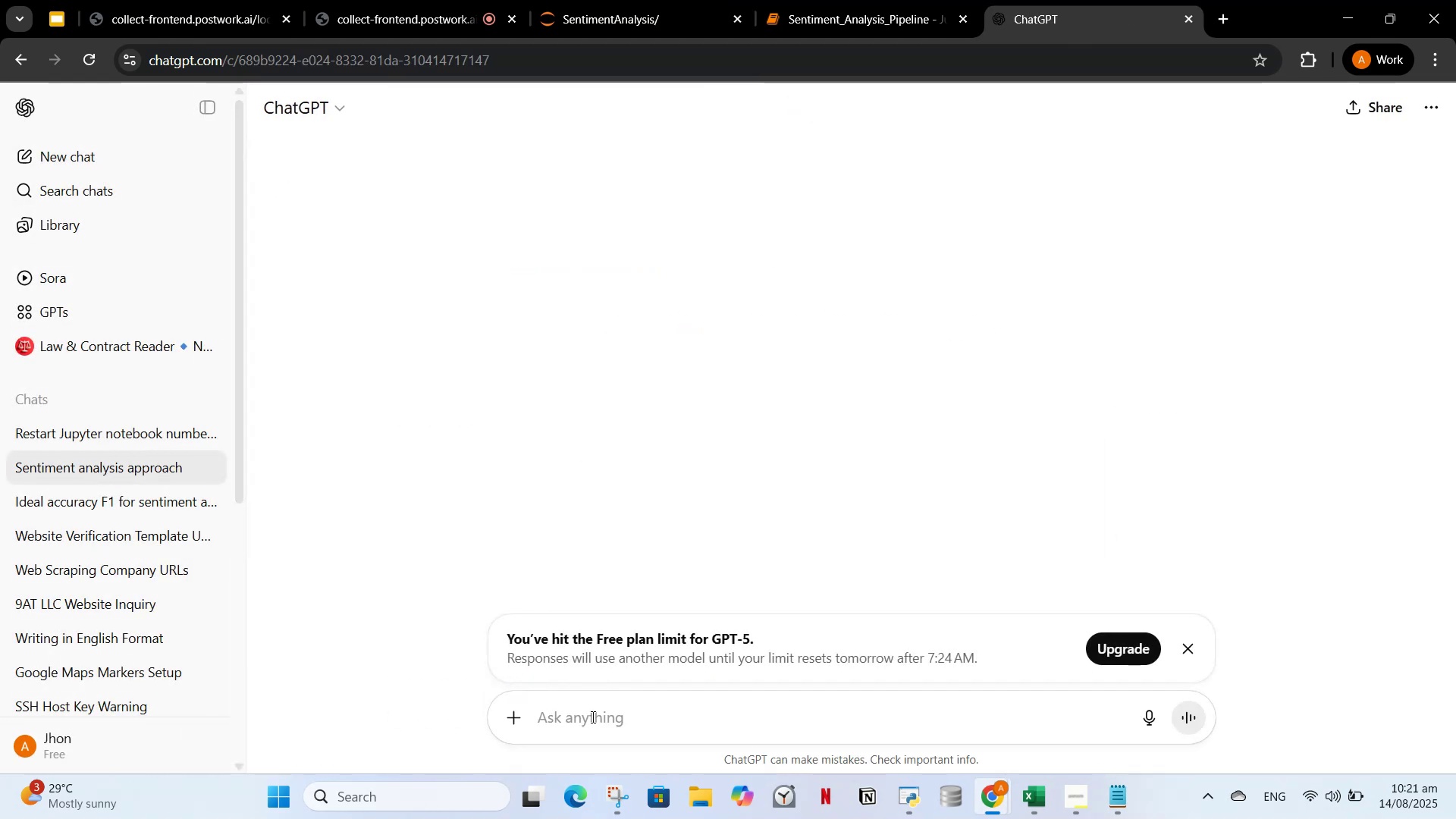 
left_click([592, 714])
 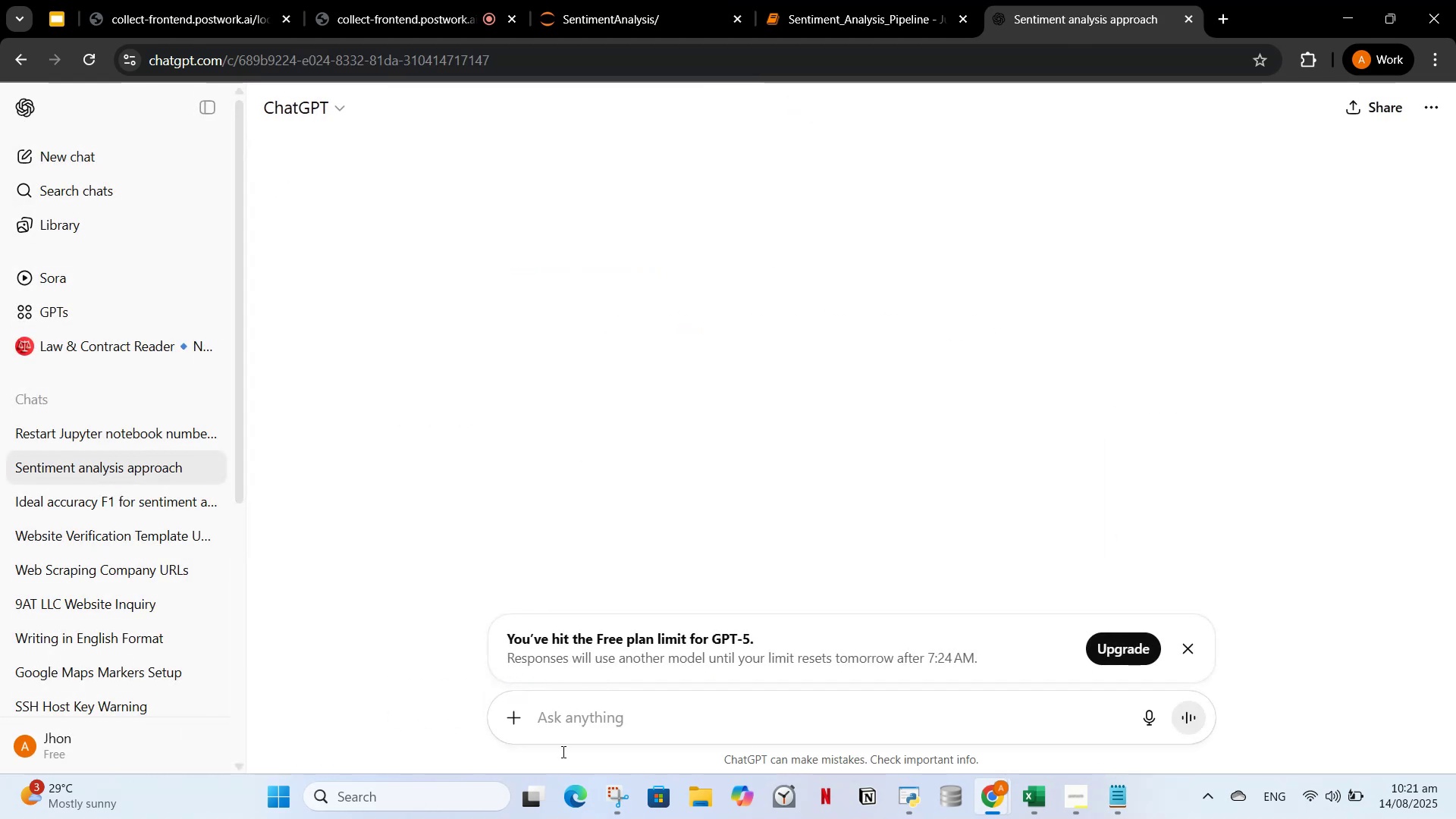 
left_click([561, 725])
 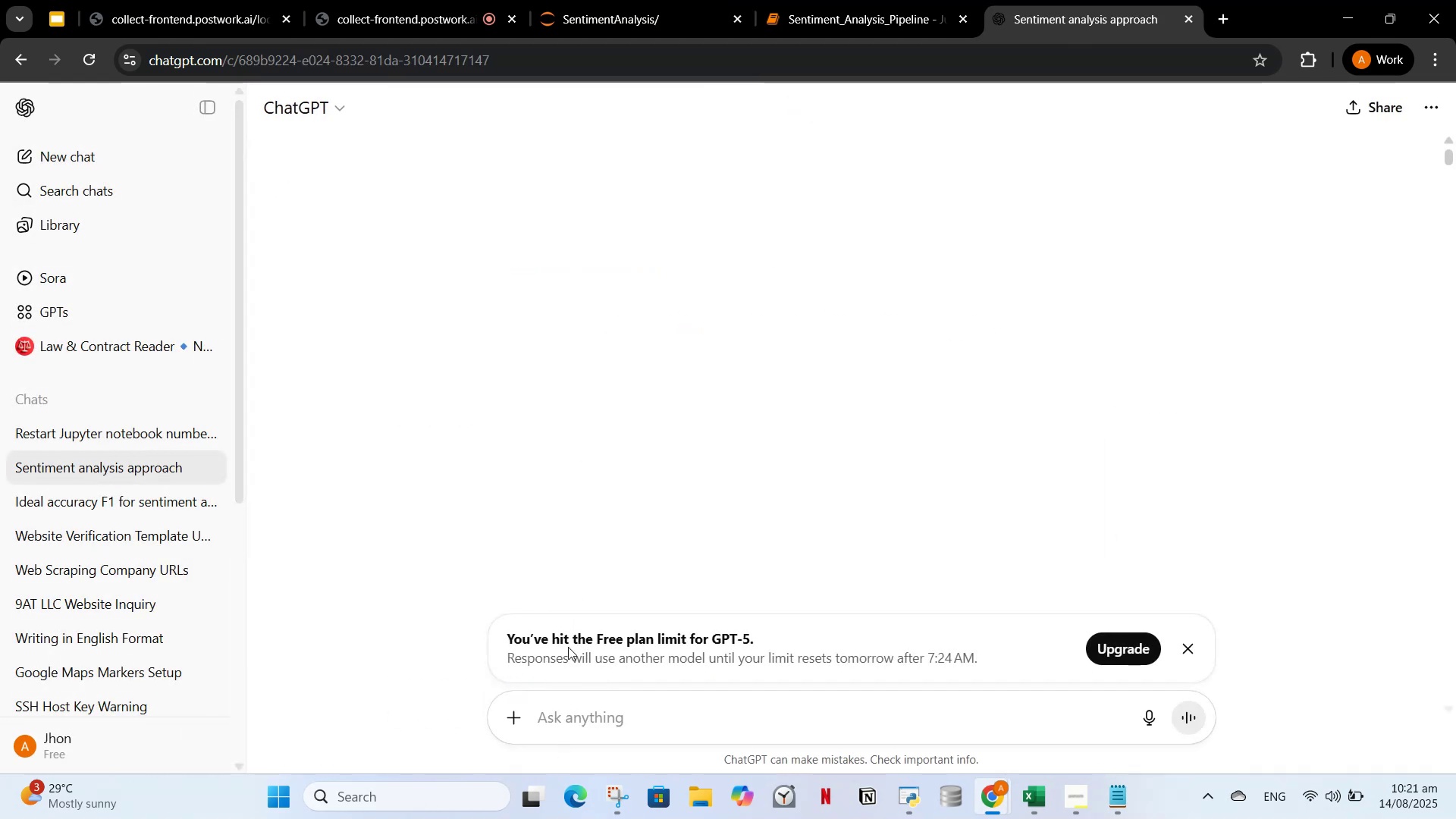 
left_click_drag(start_coordinate=[564, 708], to_coordinate=[559, 704])
 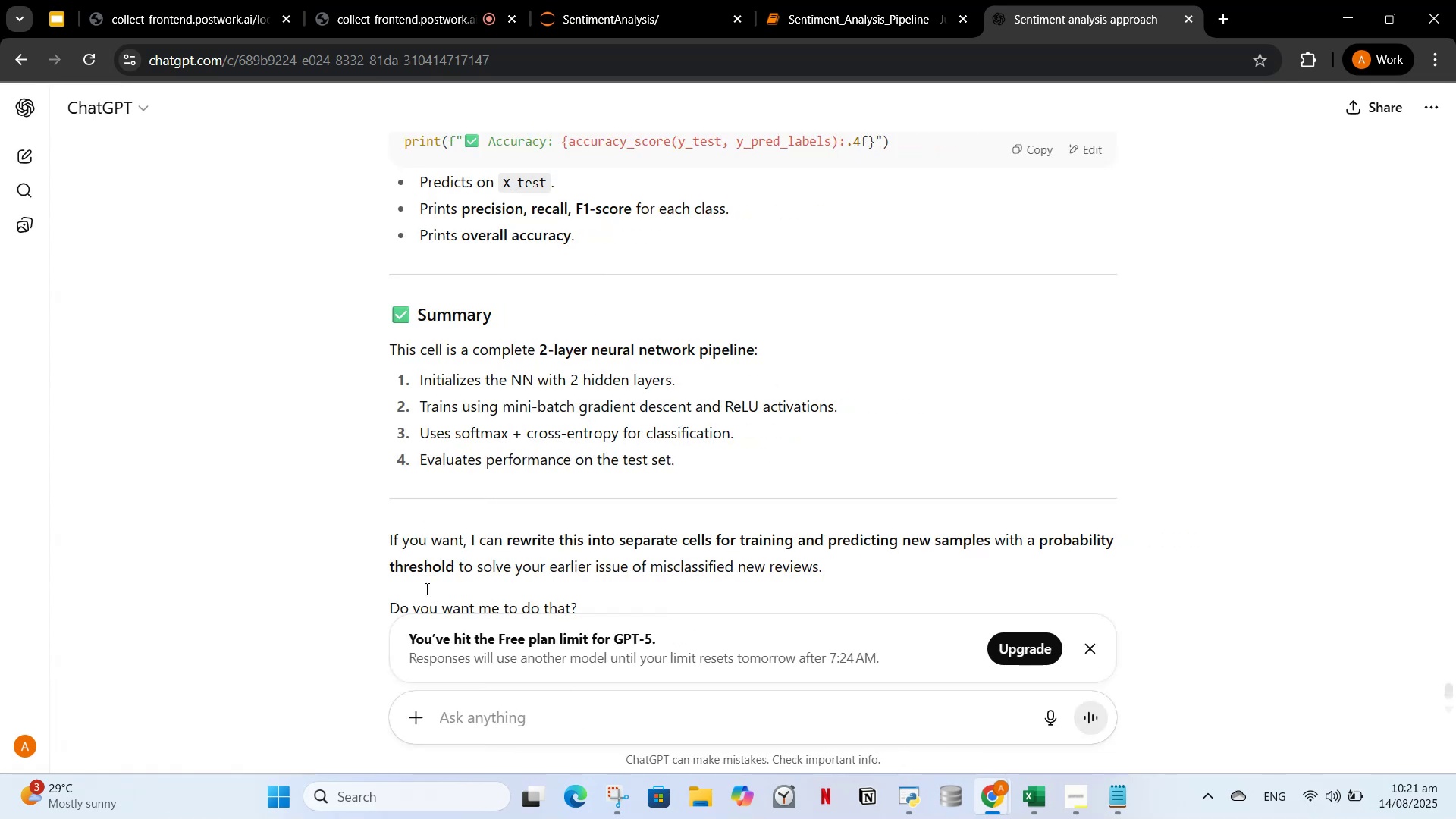 
left_click([485, 717])
 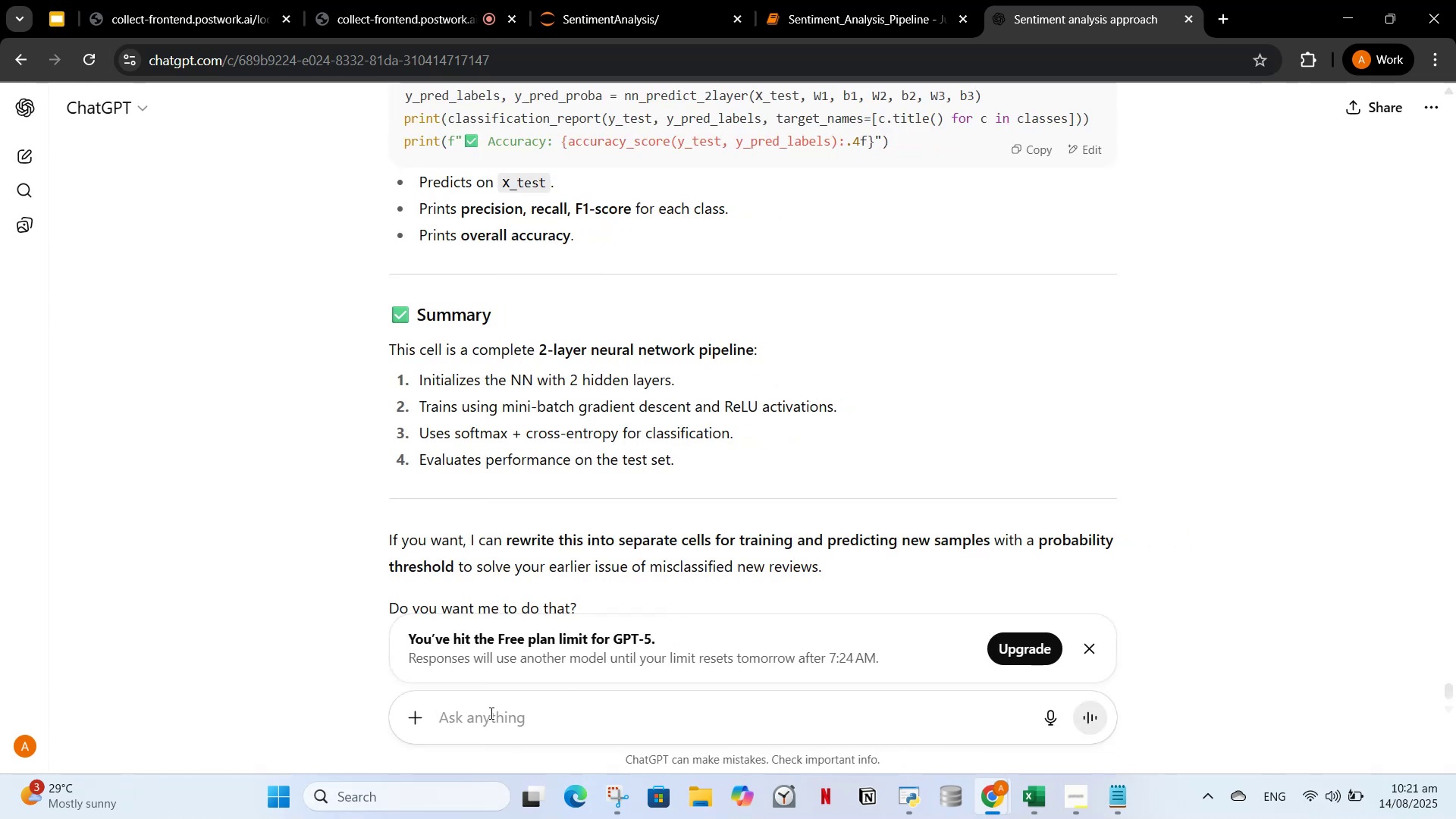 
type(how to save model weights)
 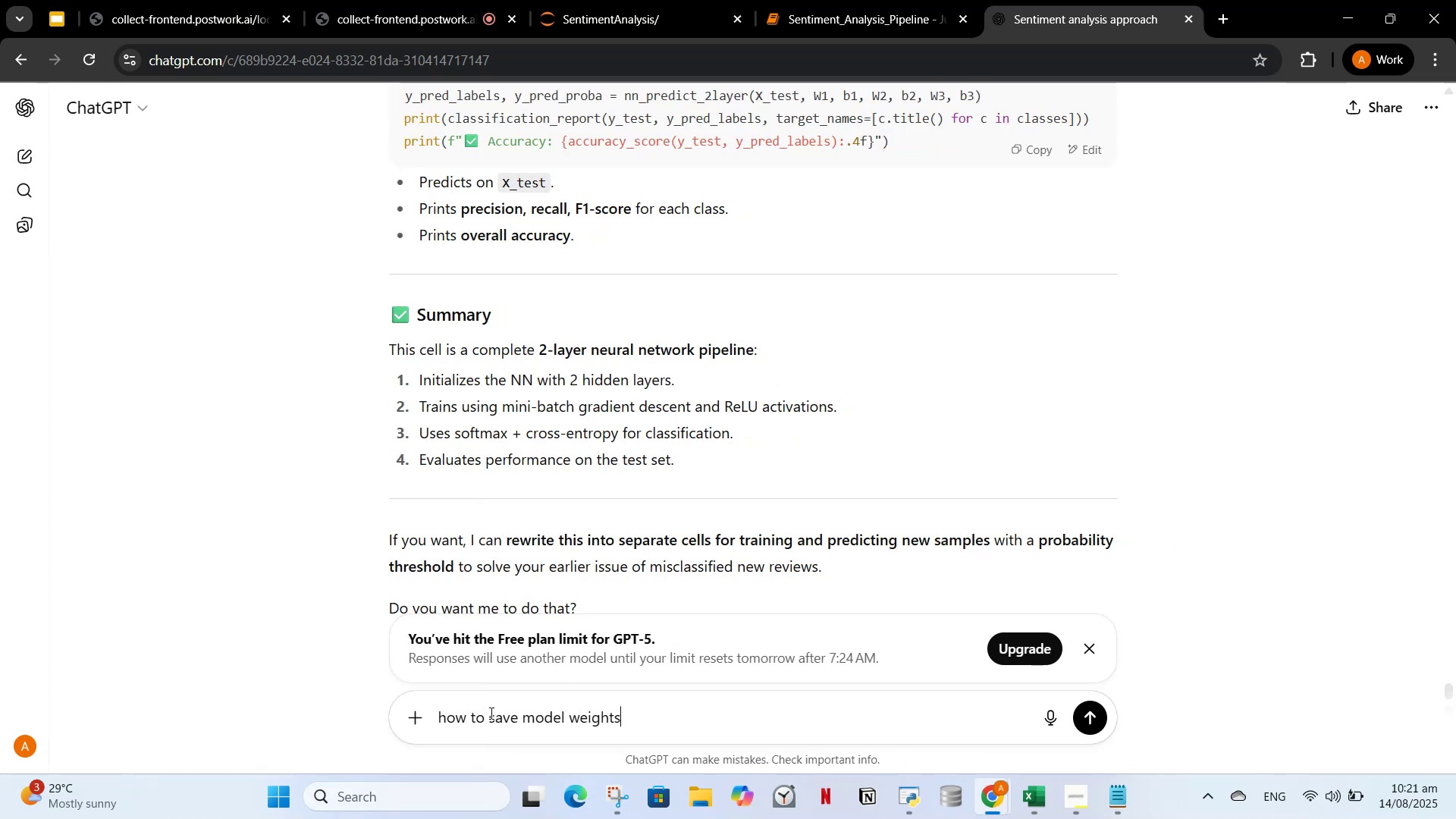 
key(Enter)
 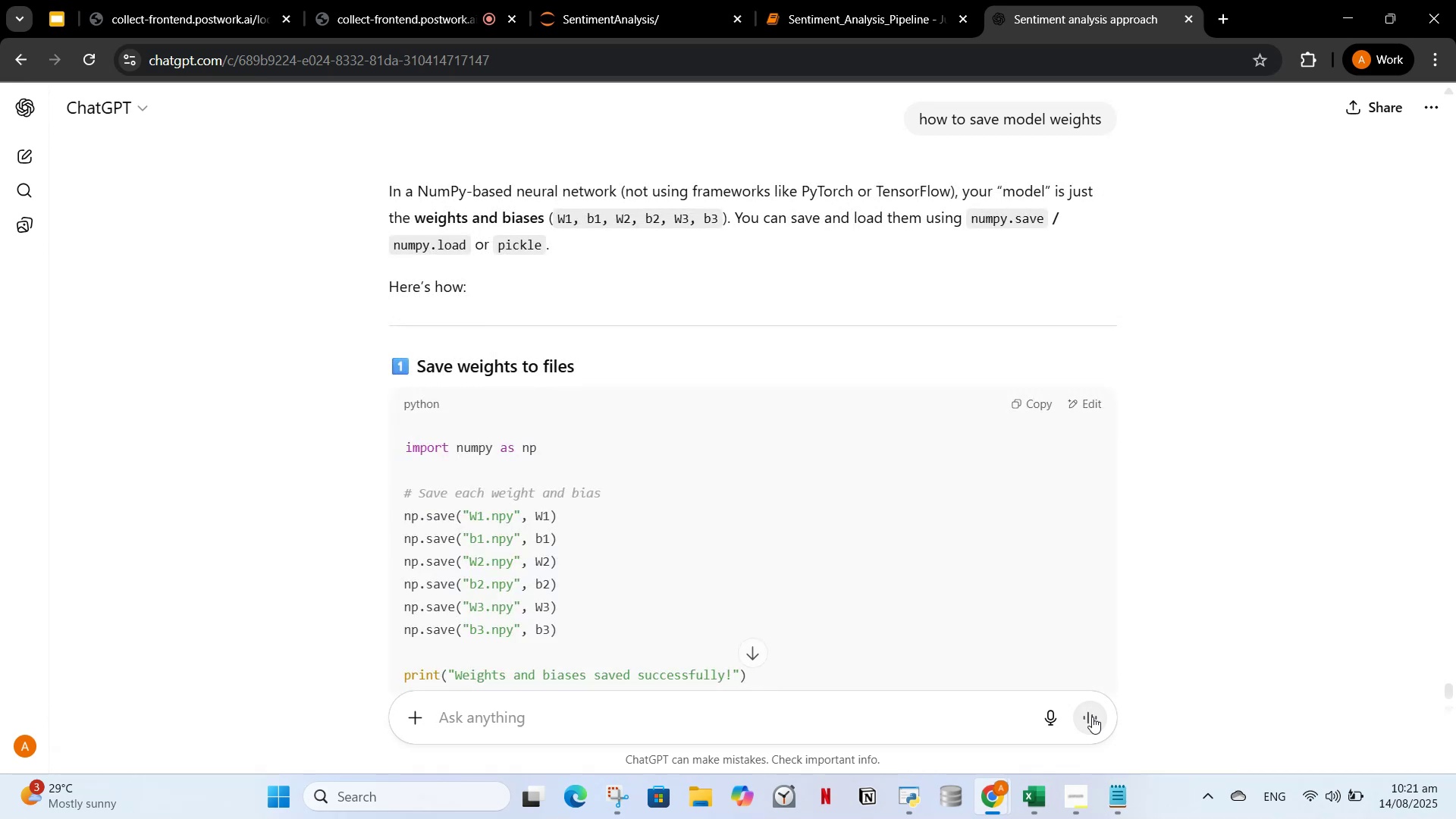 
wait(18.98)
 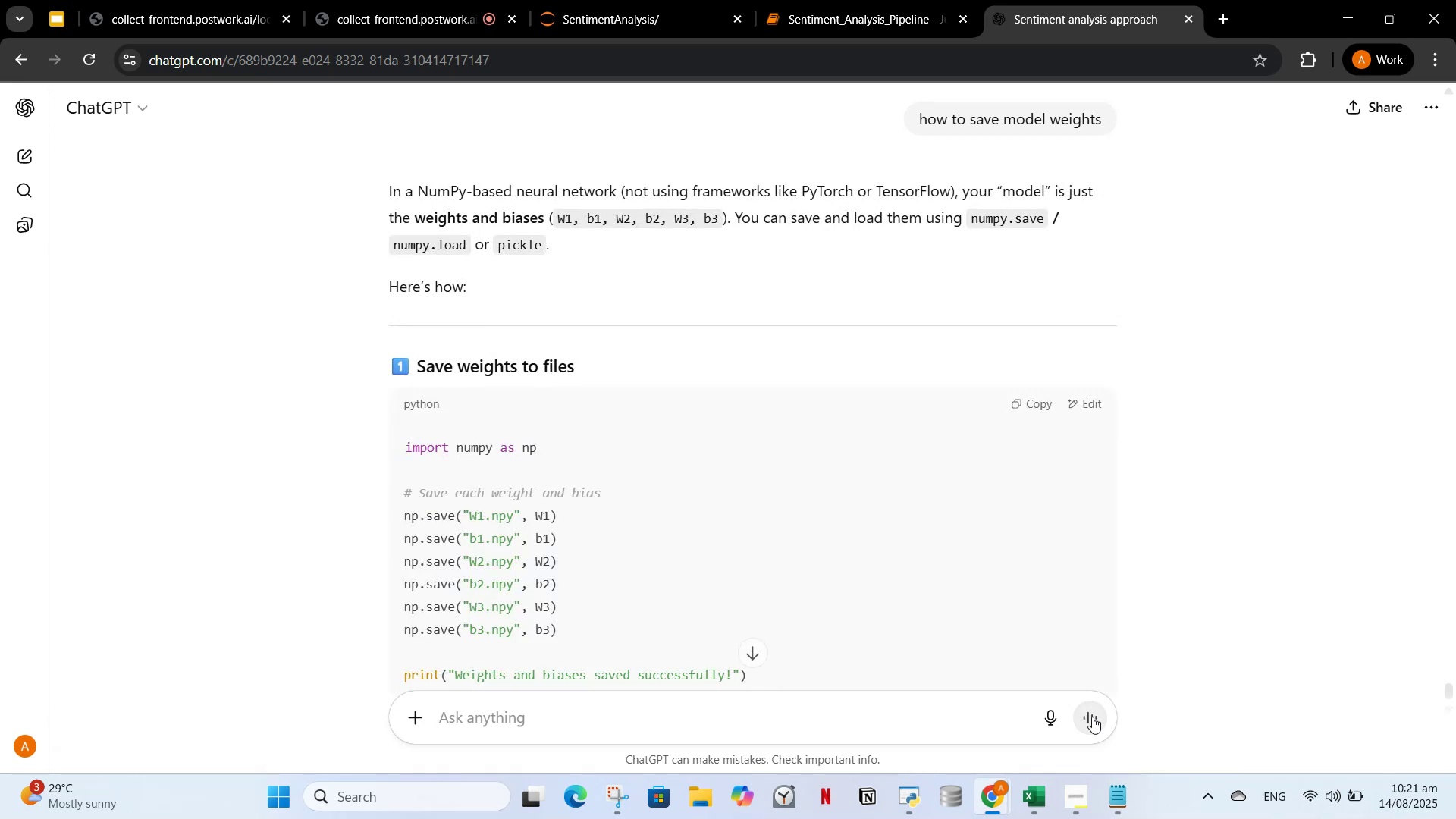 
scroll: coordinate [747, 551], scroll_direction: down, amount: 6.0
 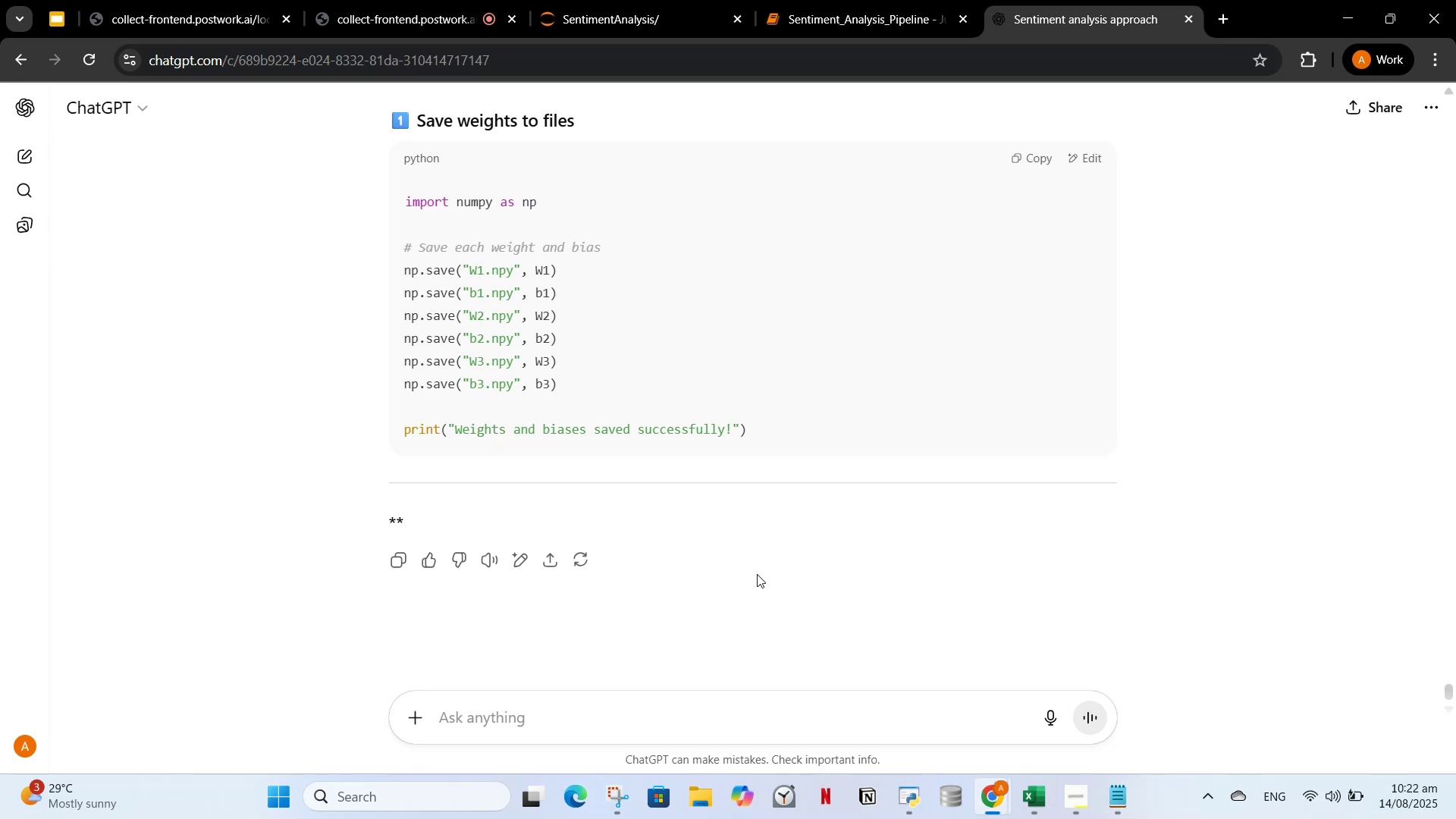 
wait(21.26)
 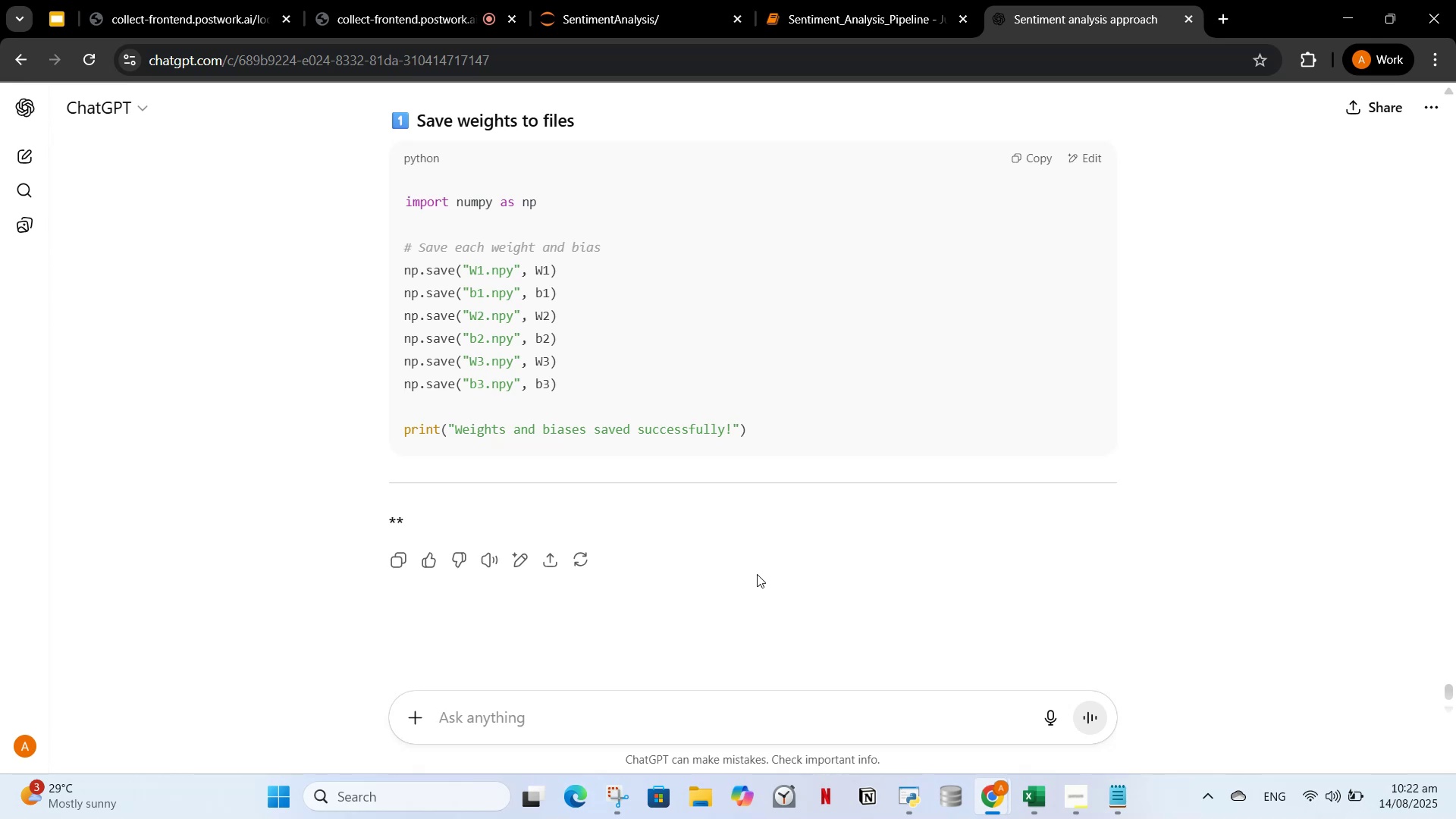 
type(ni jasiay pichlay models save kr)
 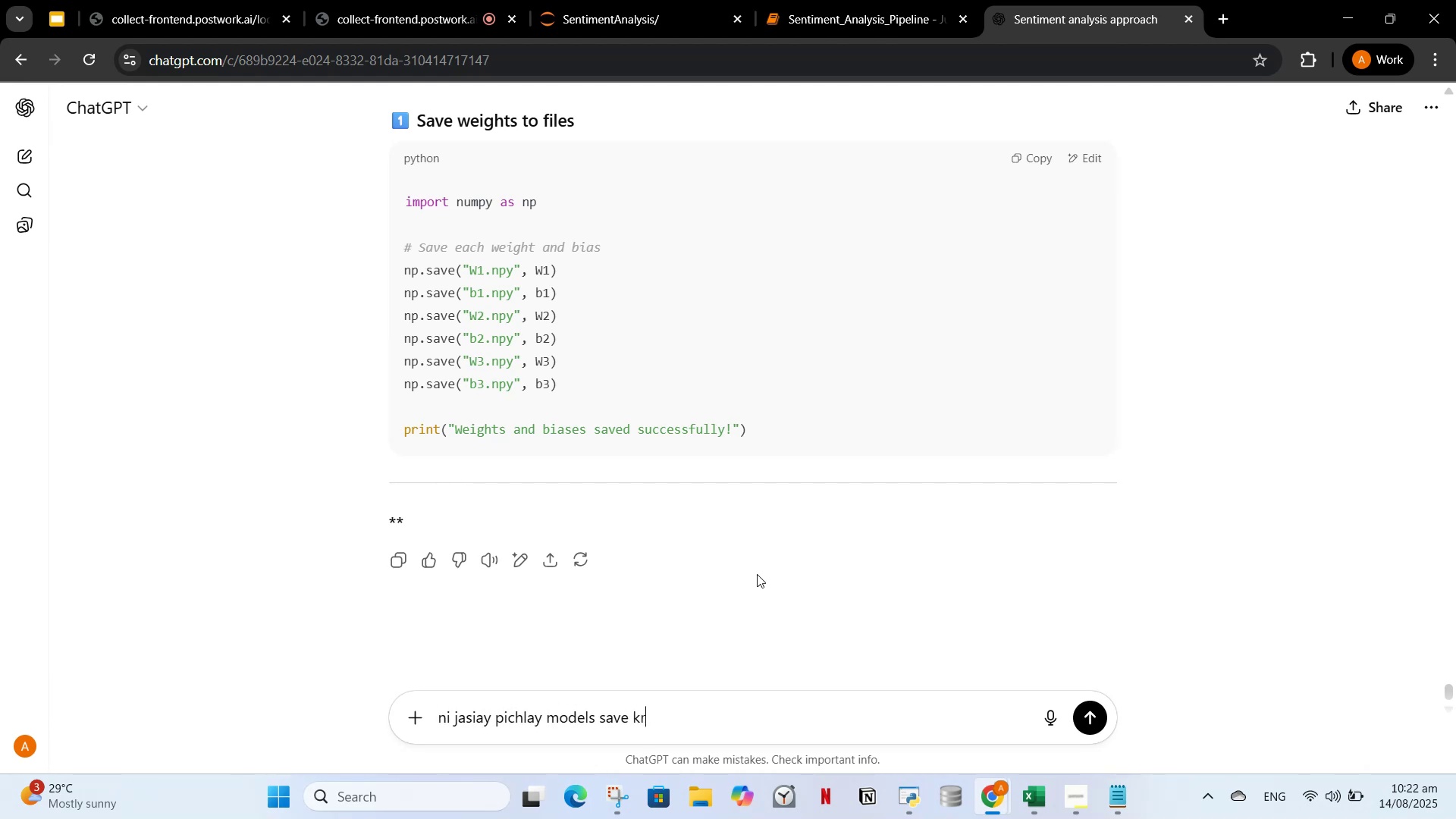 
hold_key(key=Backspace, duration=1.5)
 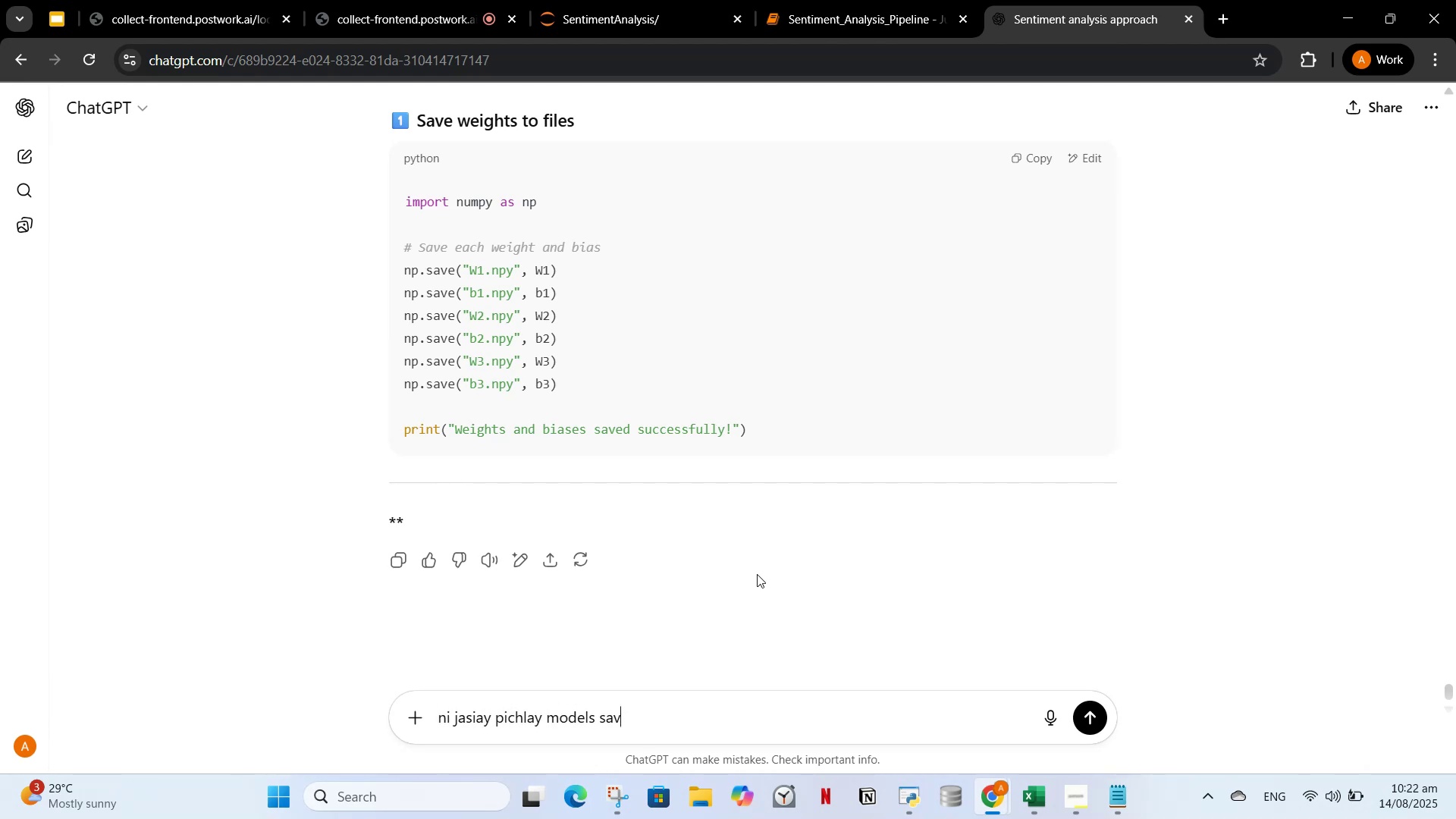 
hold_key(key=Backspace, duration=1.51)
 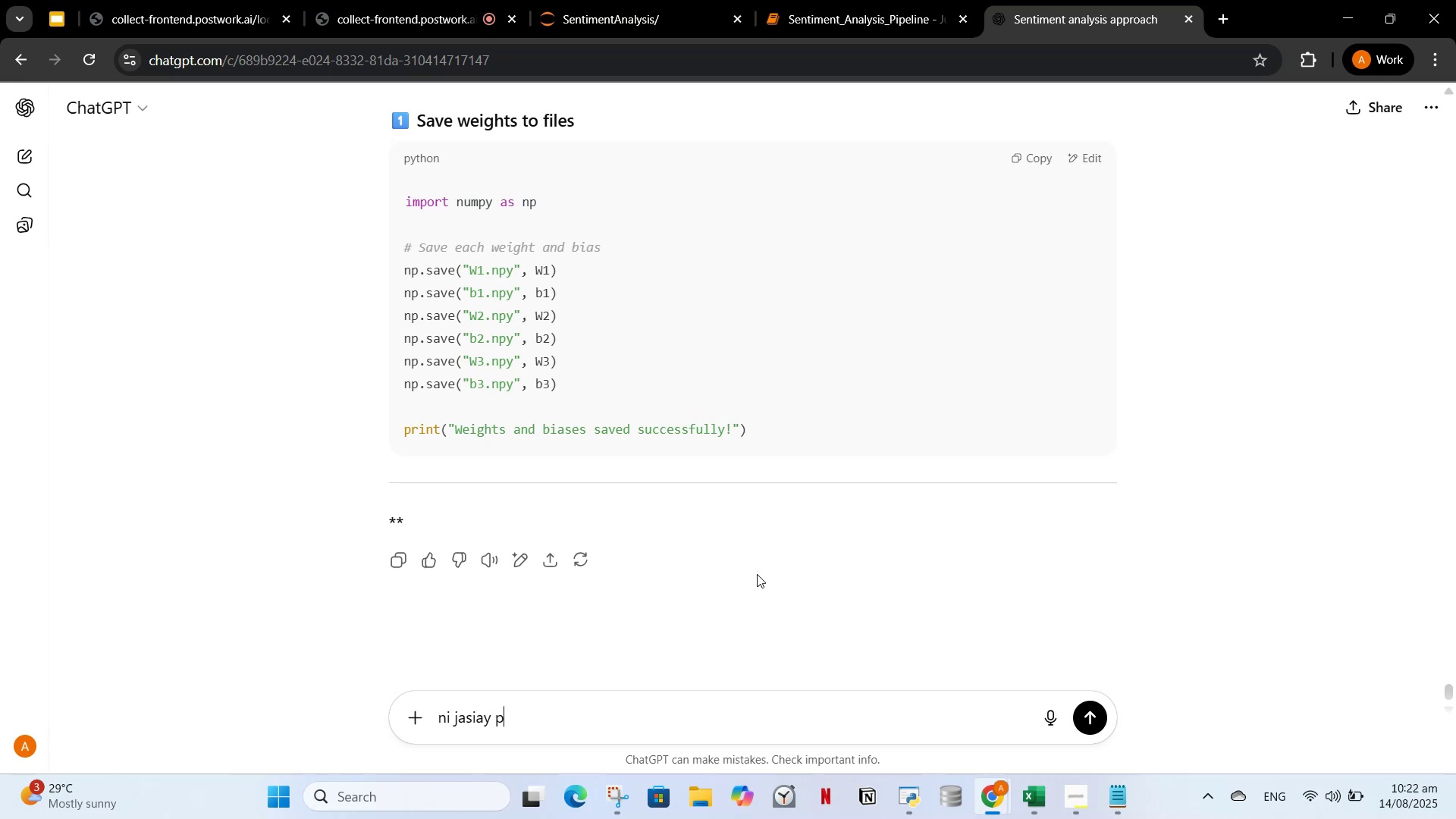 
key(Backspace)
 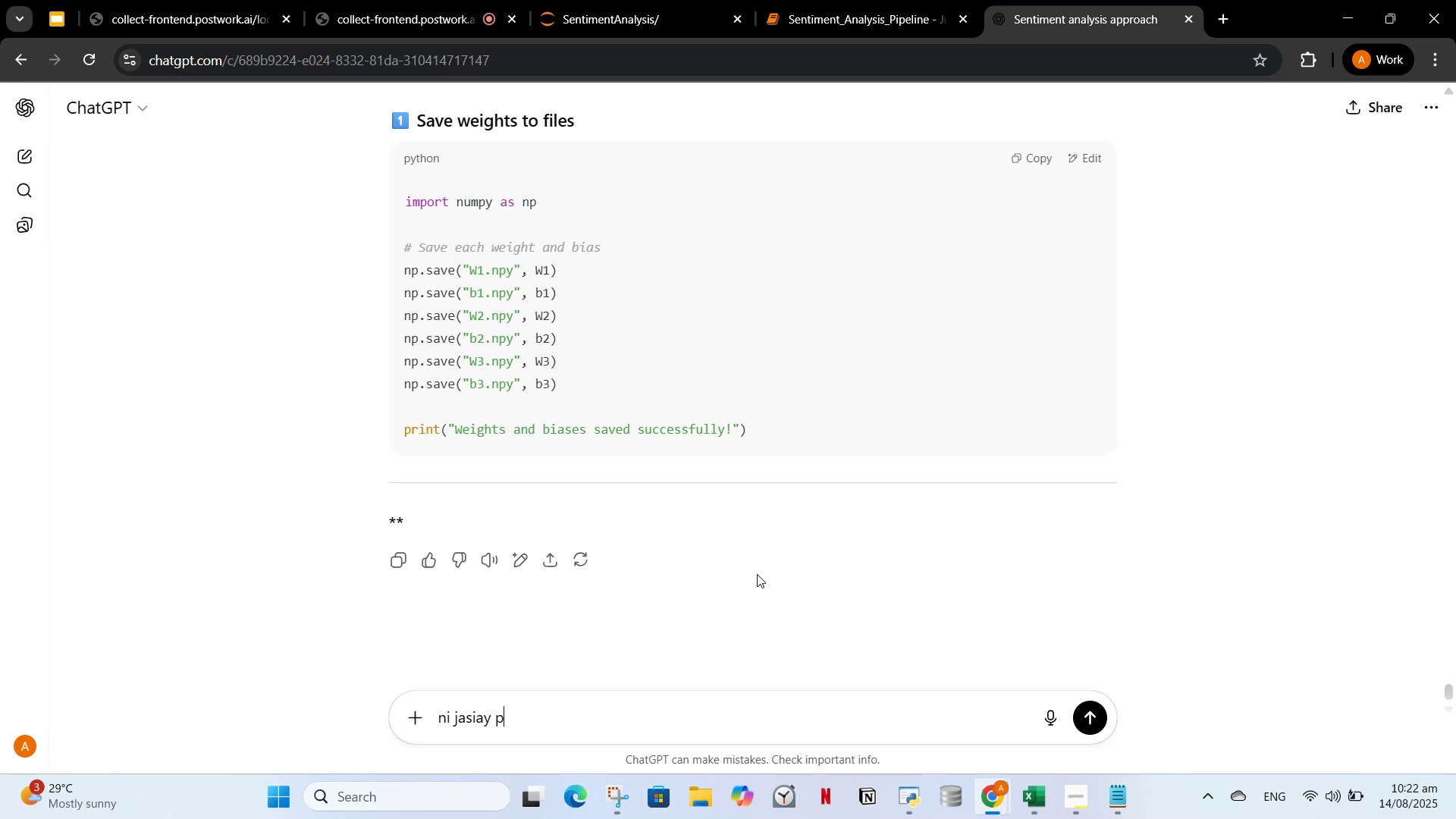 
key(Backspace)
 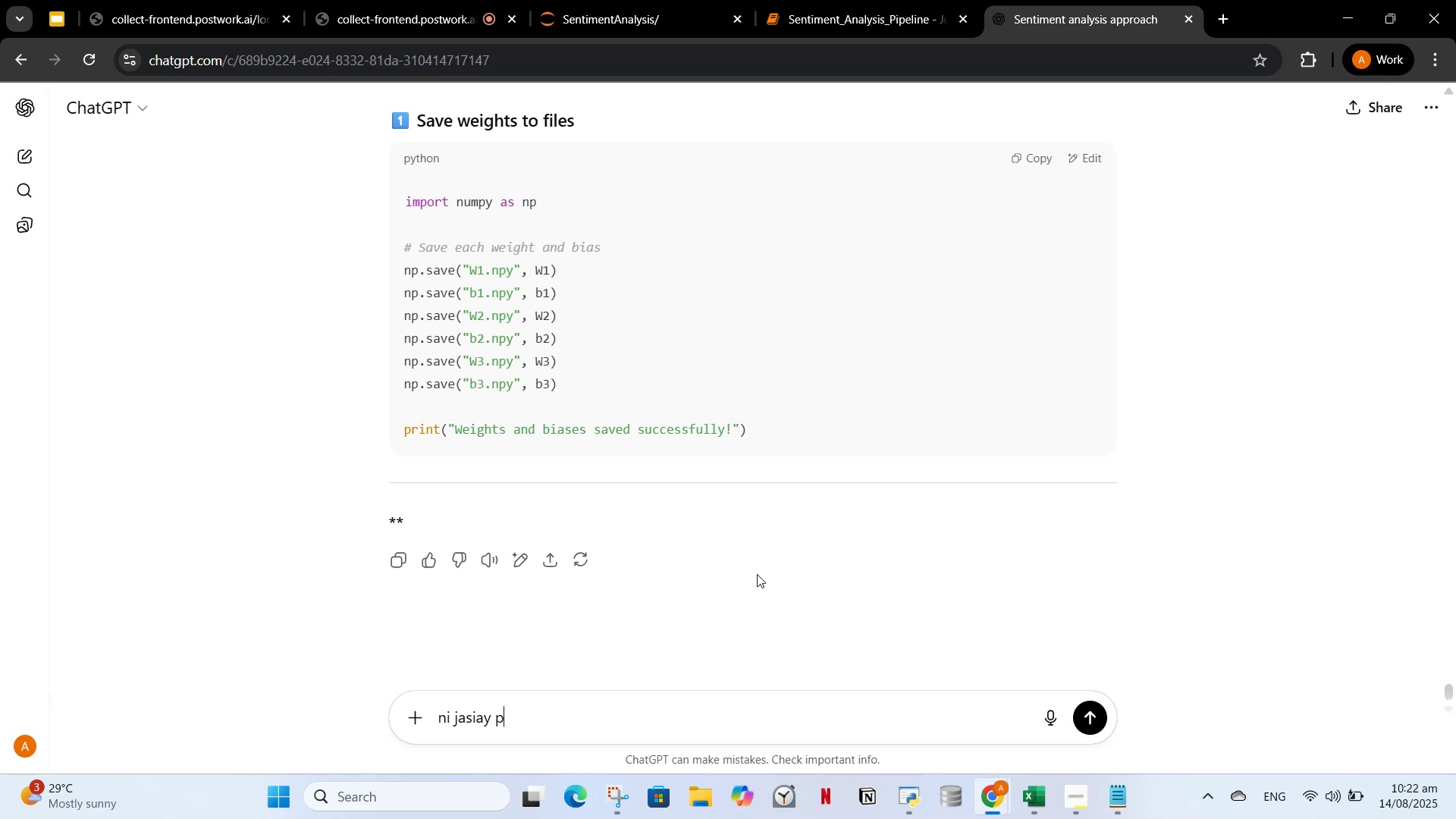 
key(Backspace)
 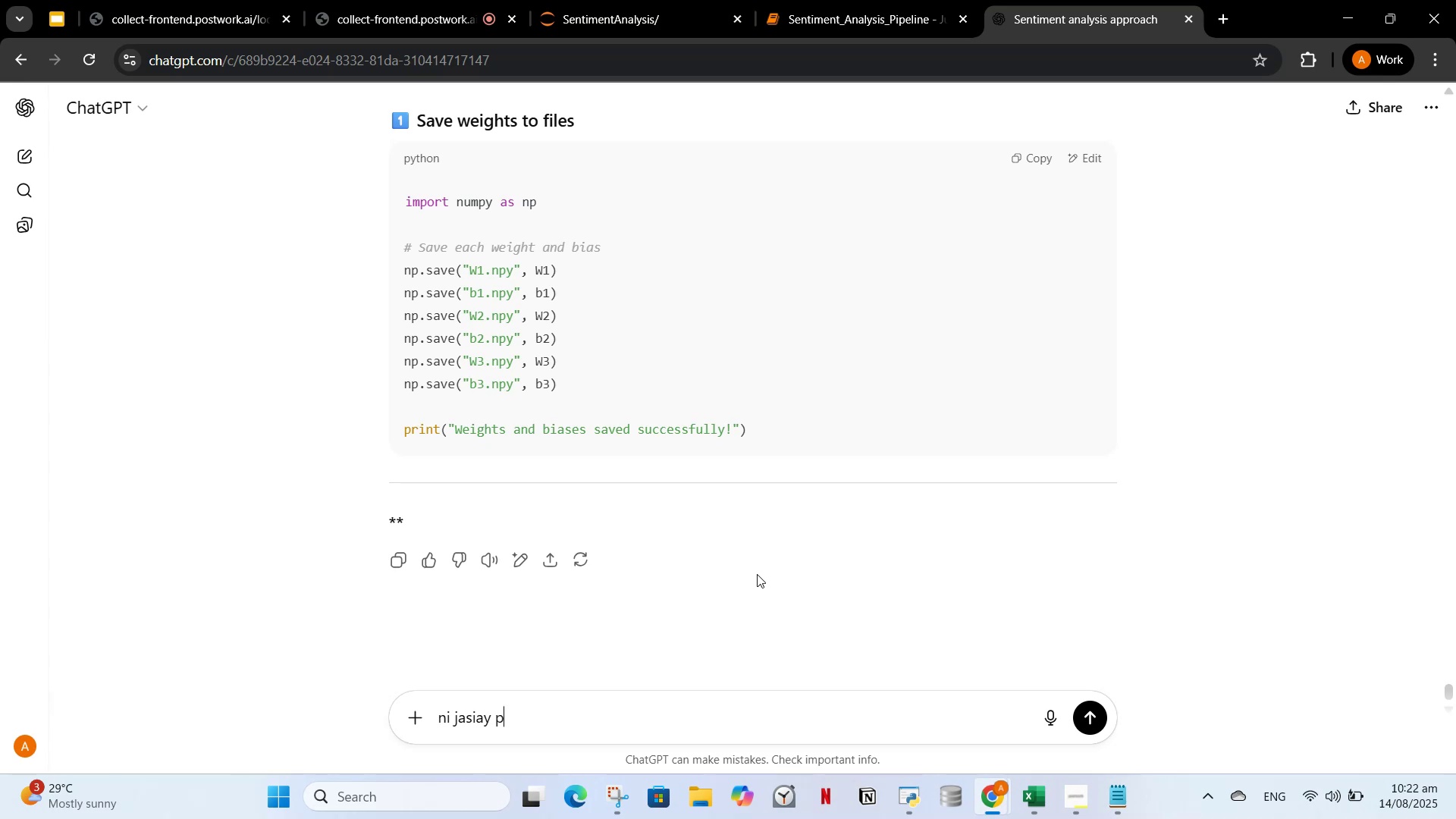 
key(Backspace)
 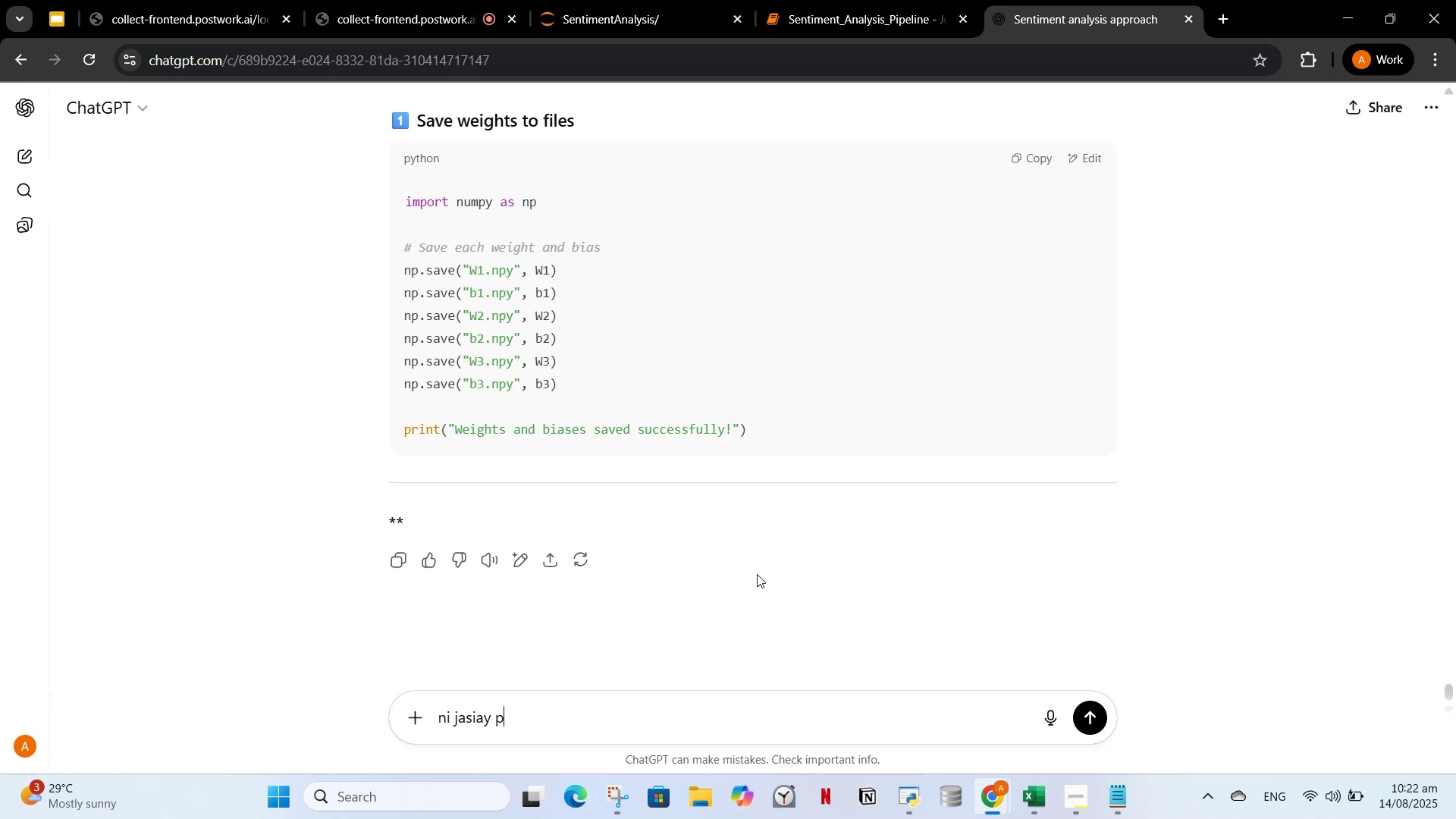 
key(Backspace)
 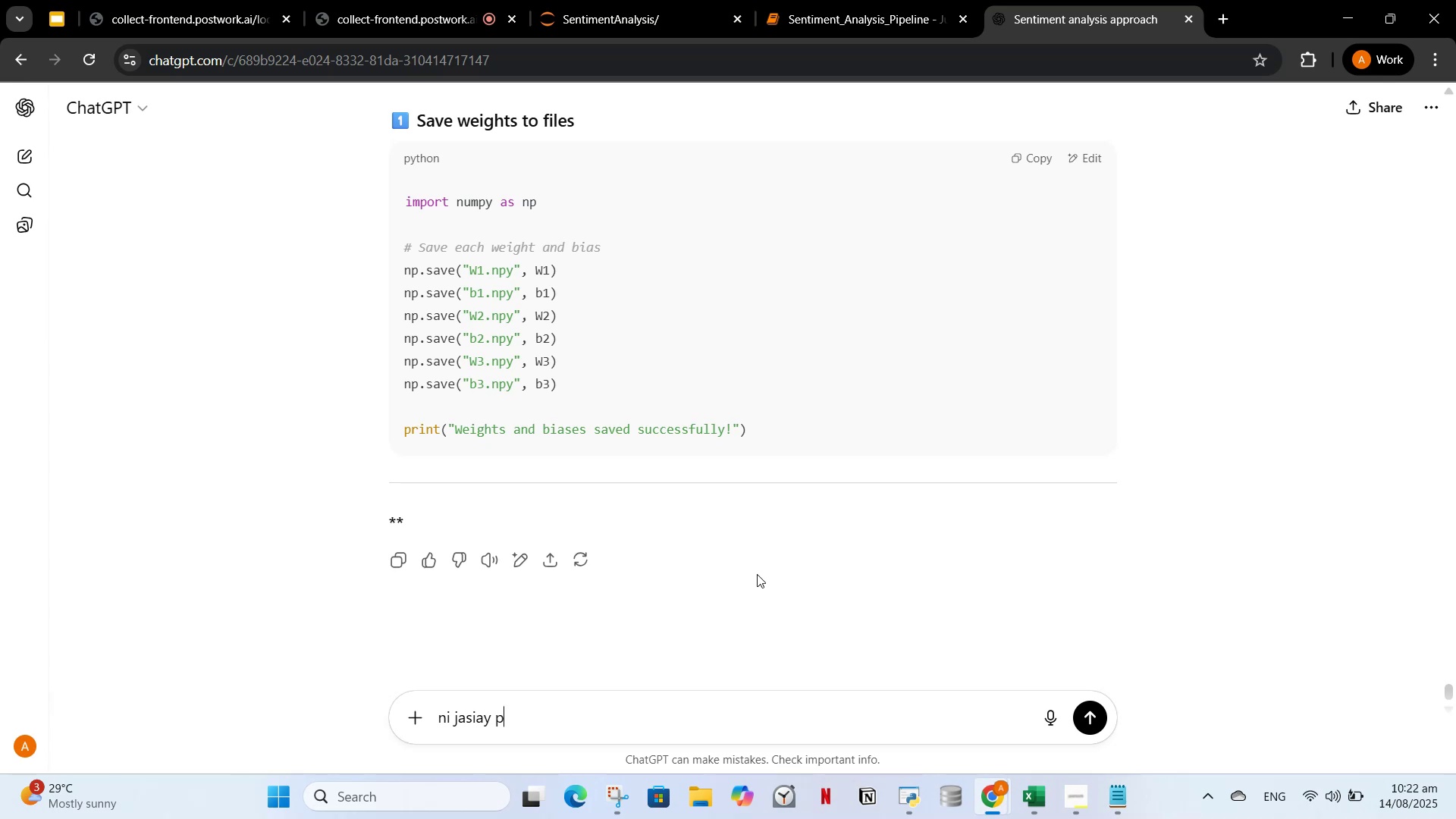 
key(Backspace)
 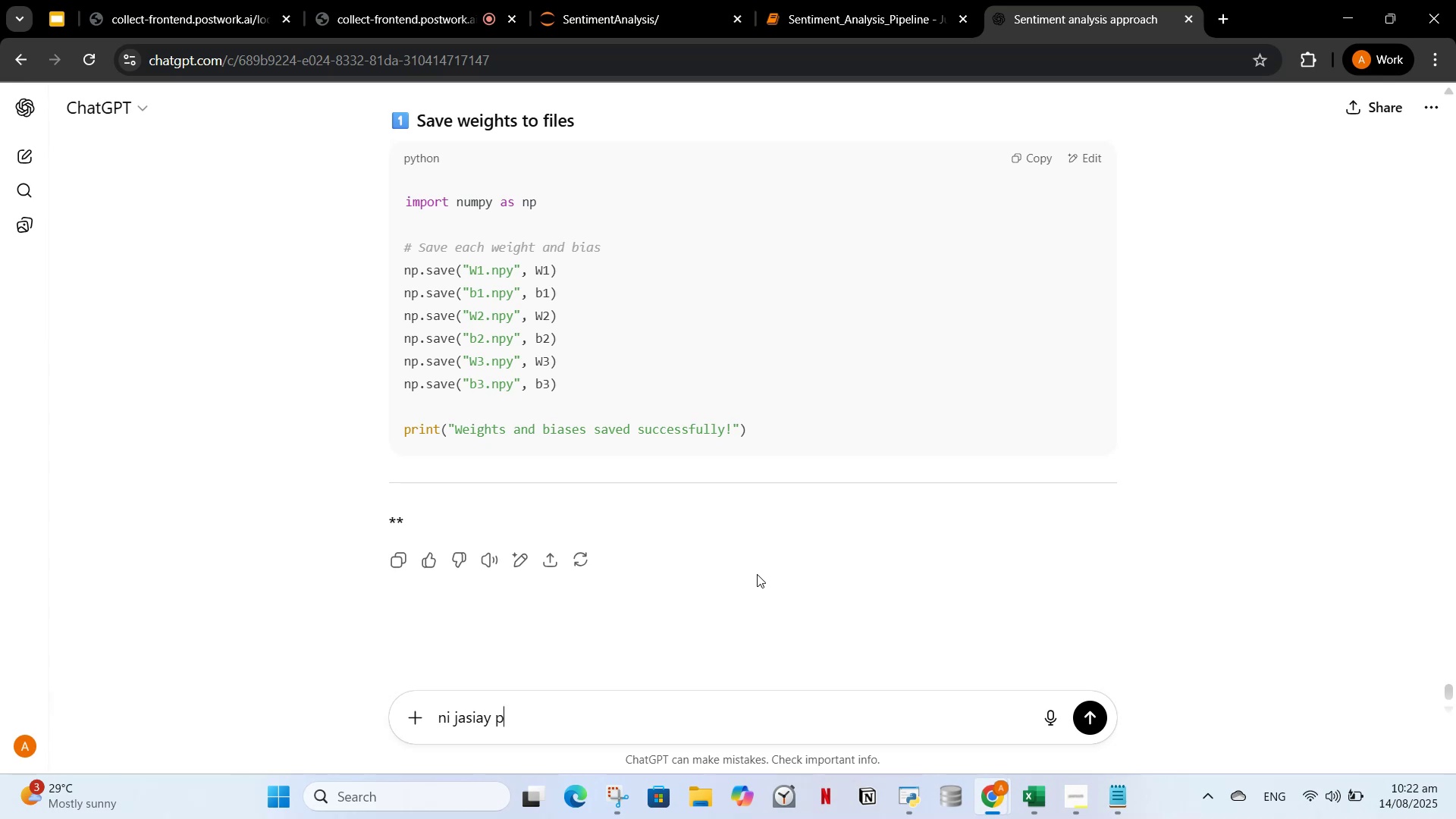 
key(Backspace)
 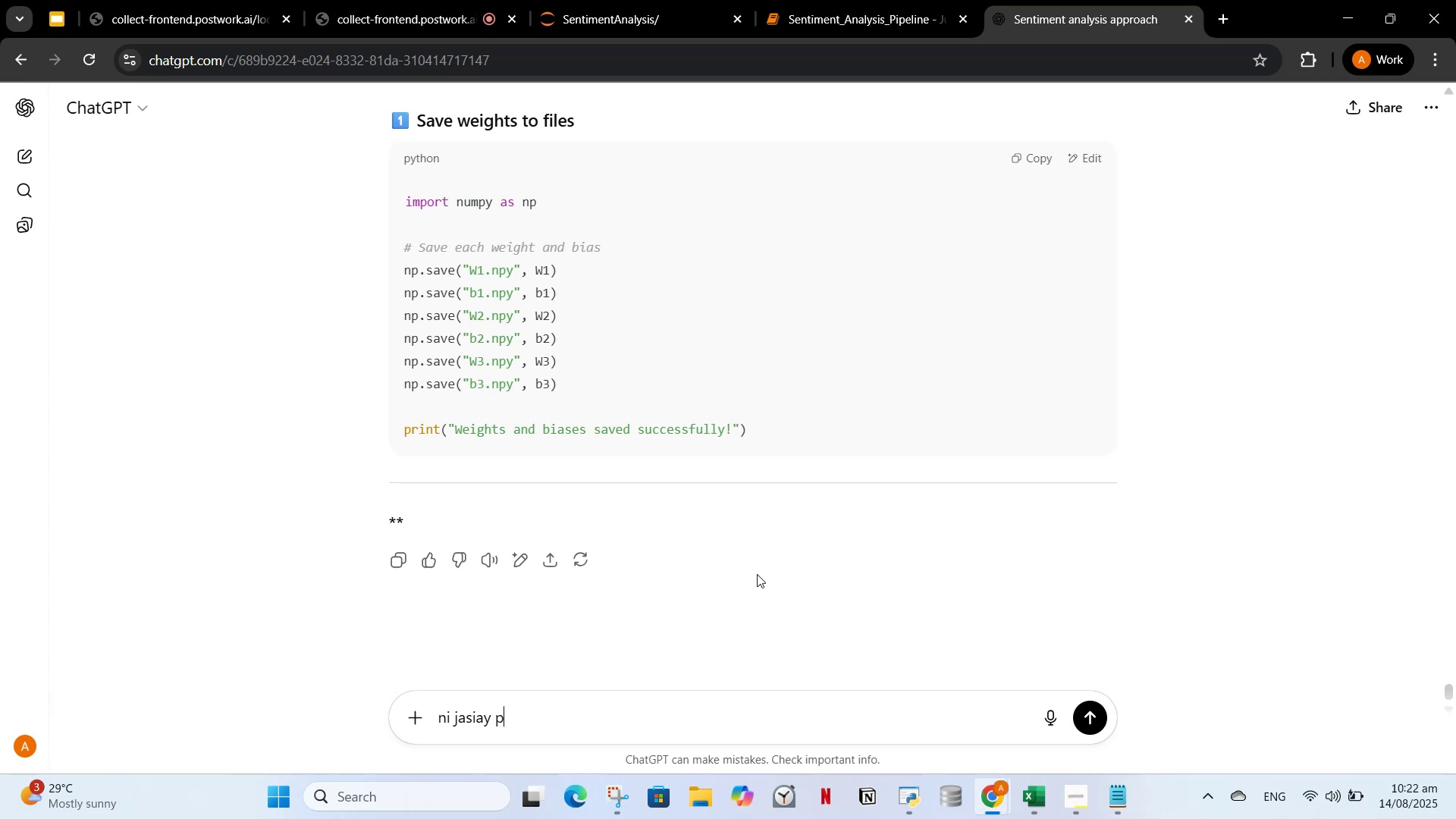 
key(Backspace)
 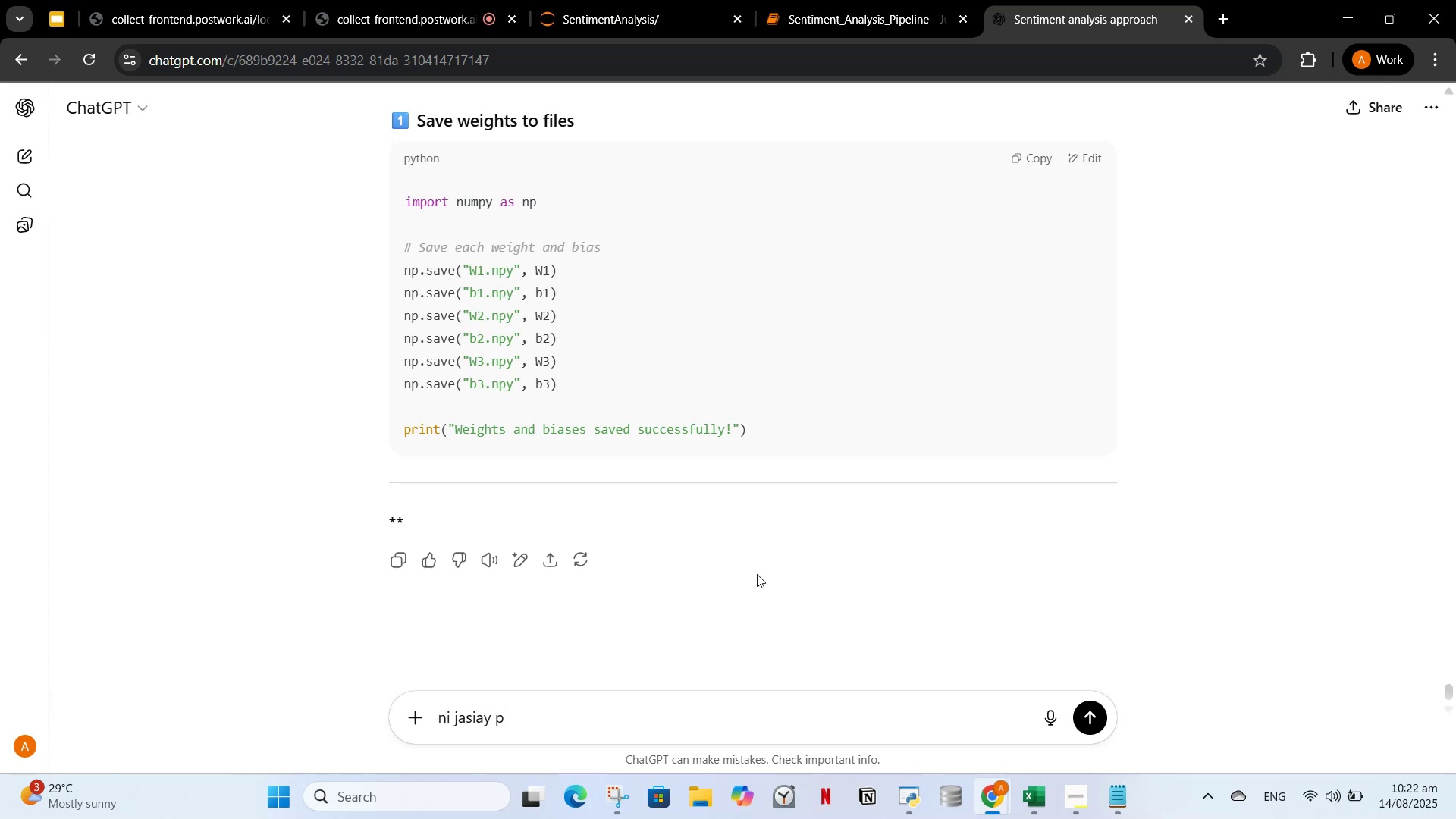 
key(Backspace)
 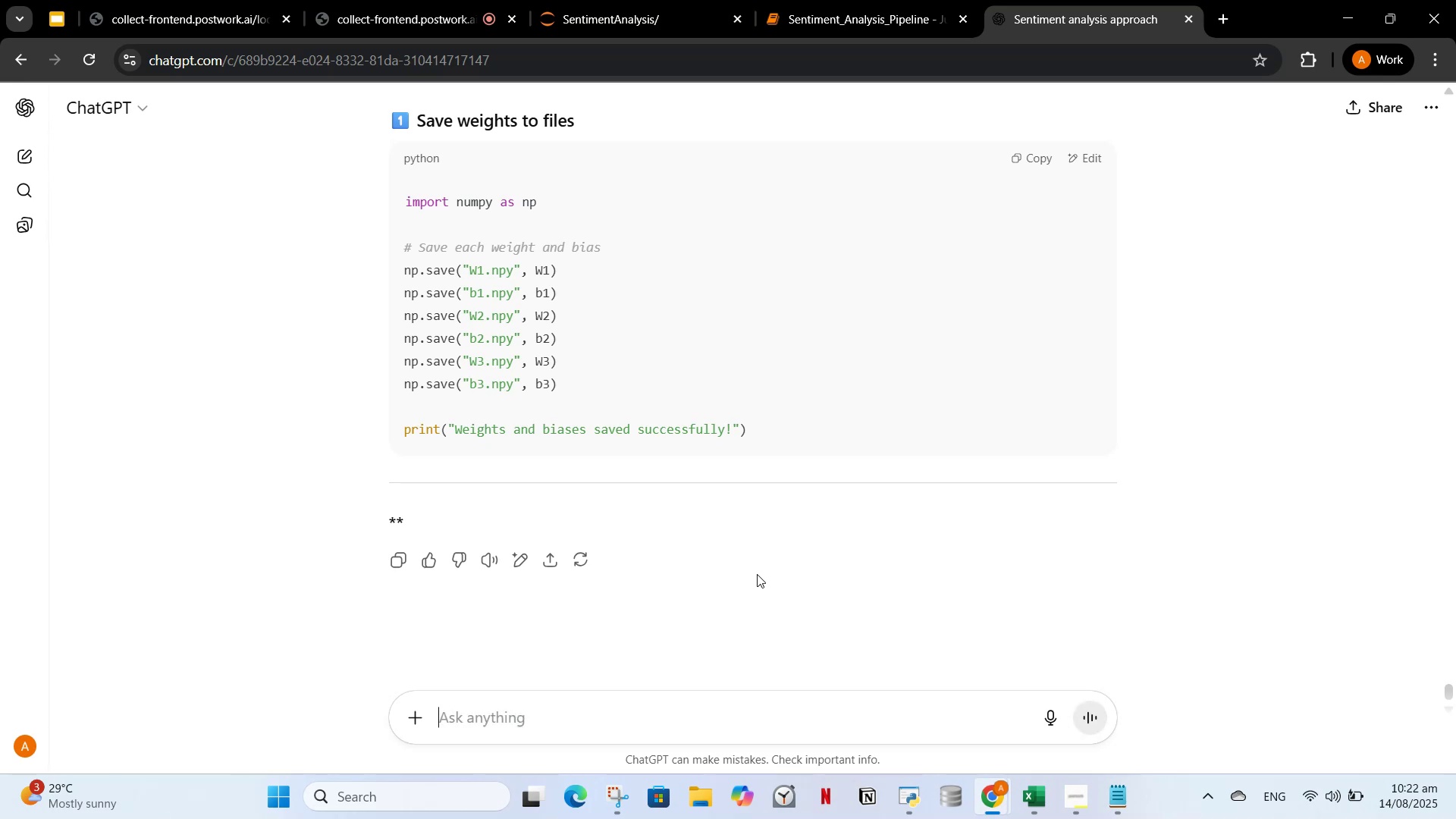 
key(CapsLock)
 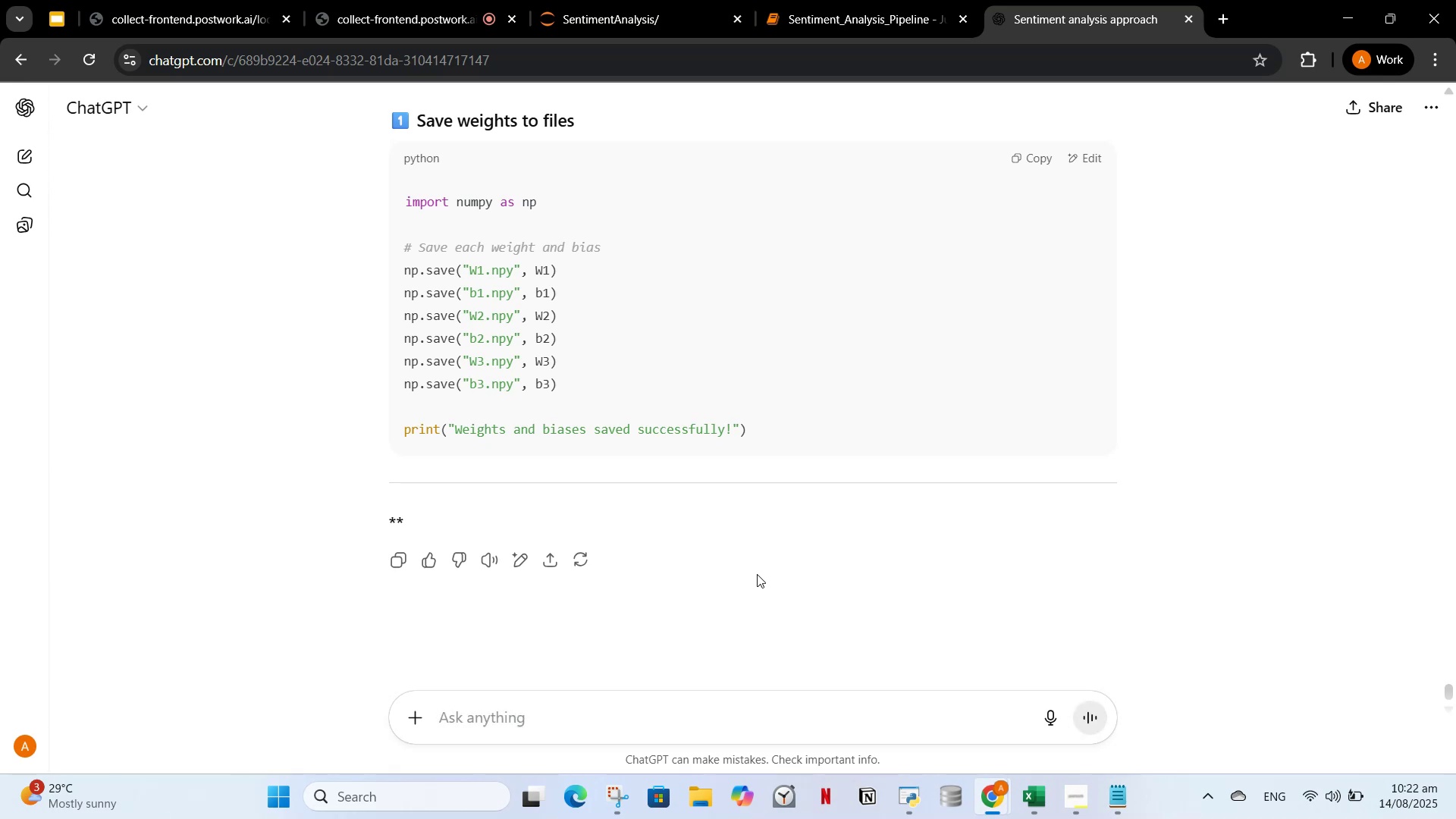 
key(N)
 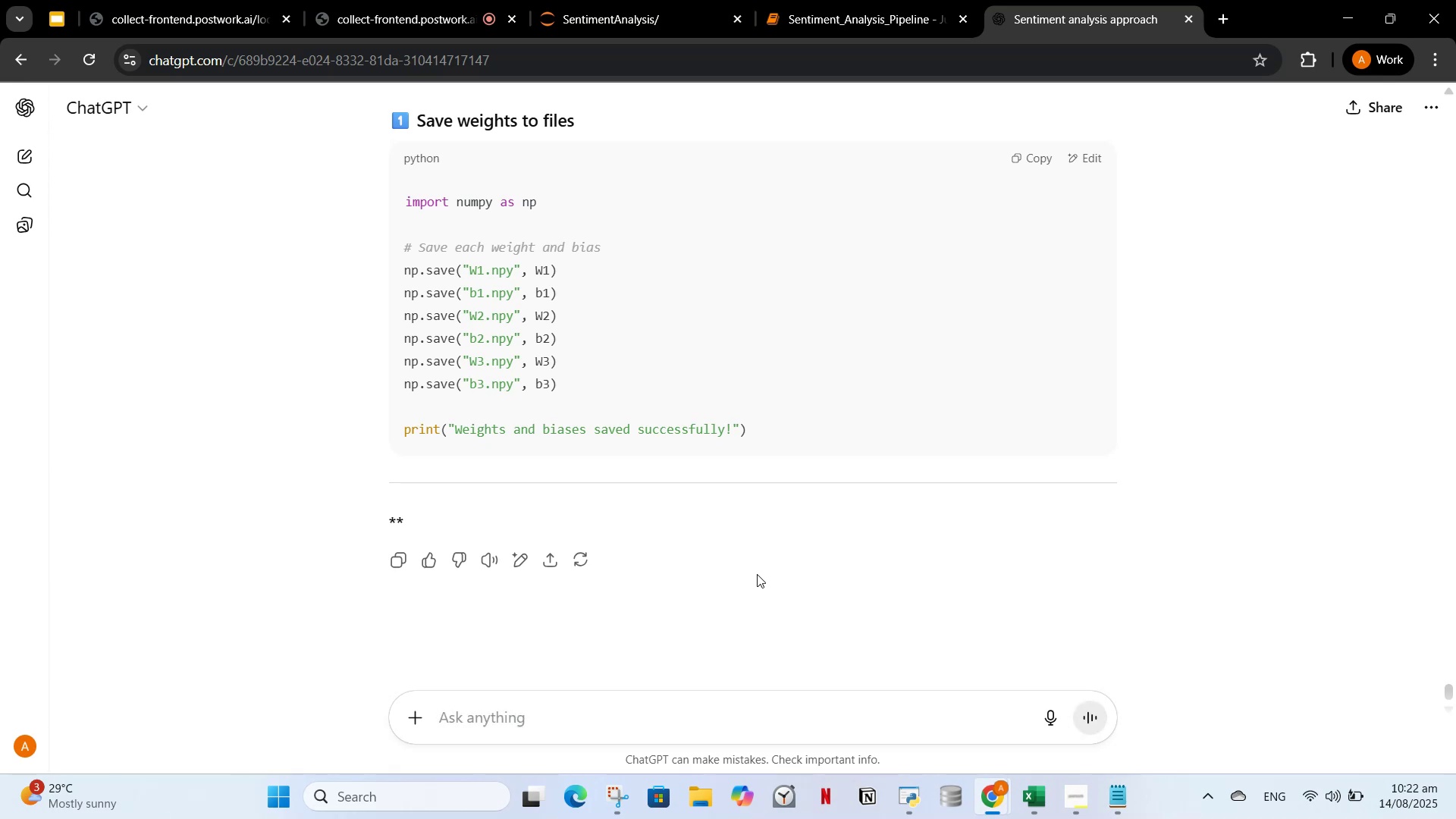 
key(CapsLock)
 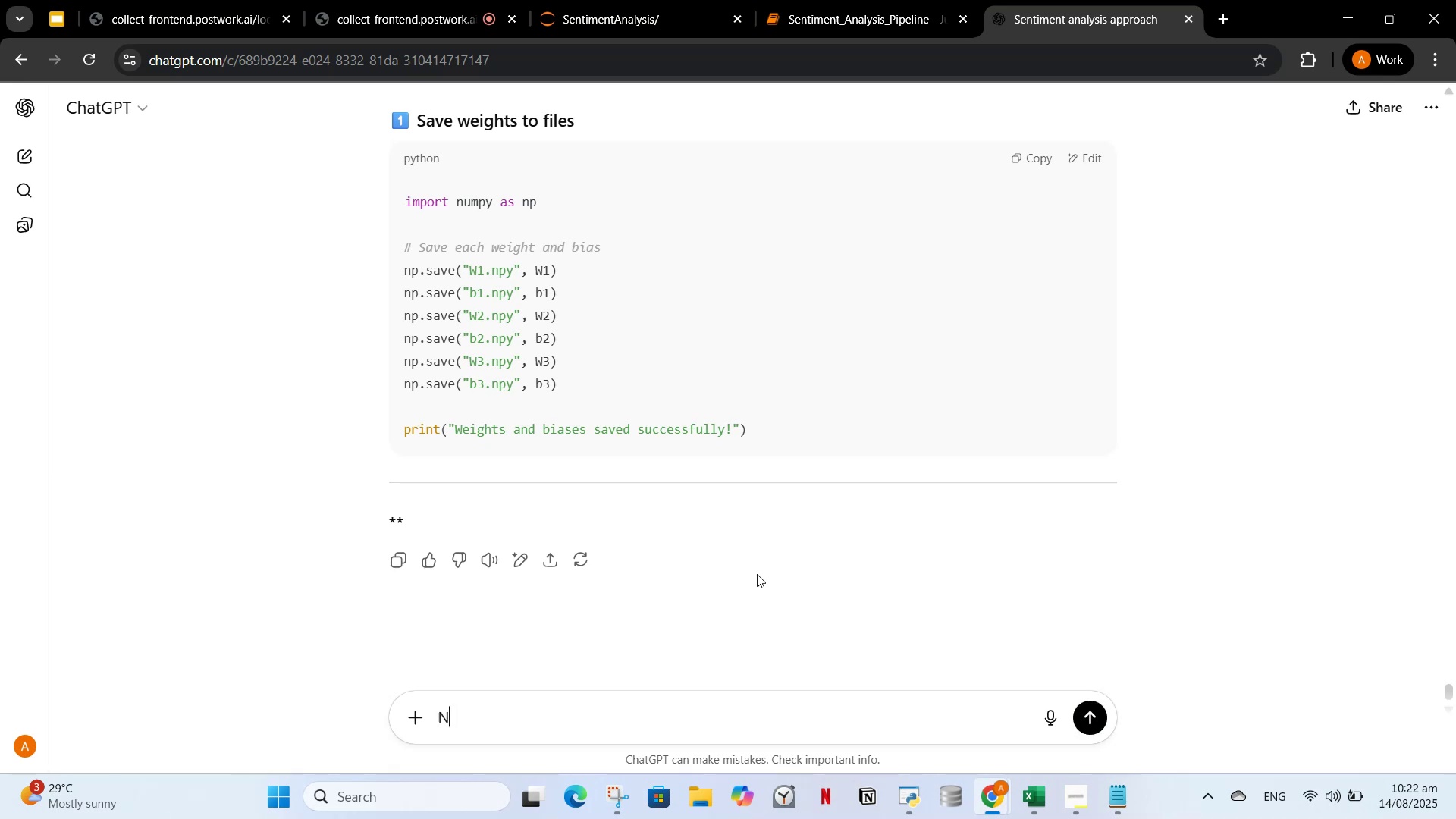 
key(O)
 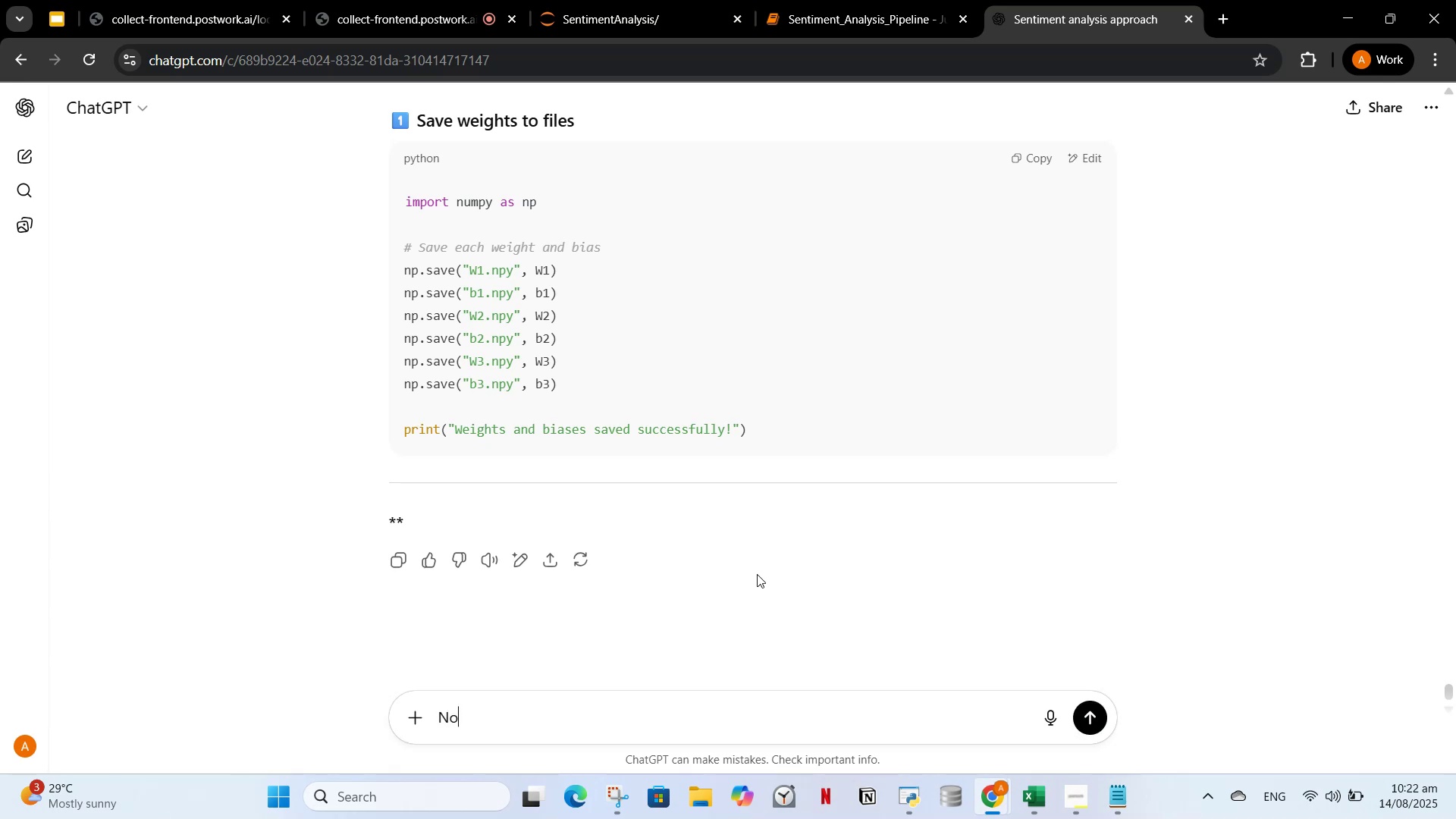 
key(Space)
 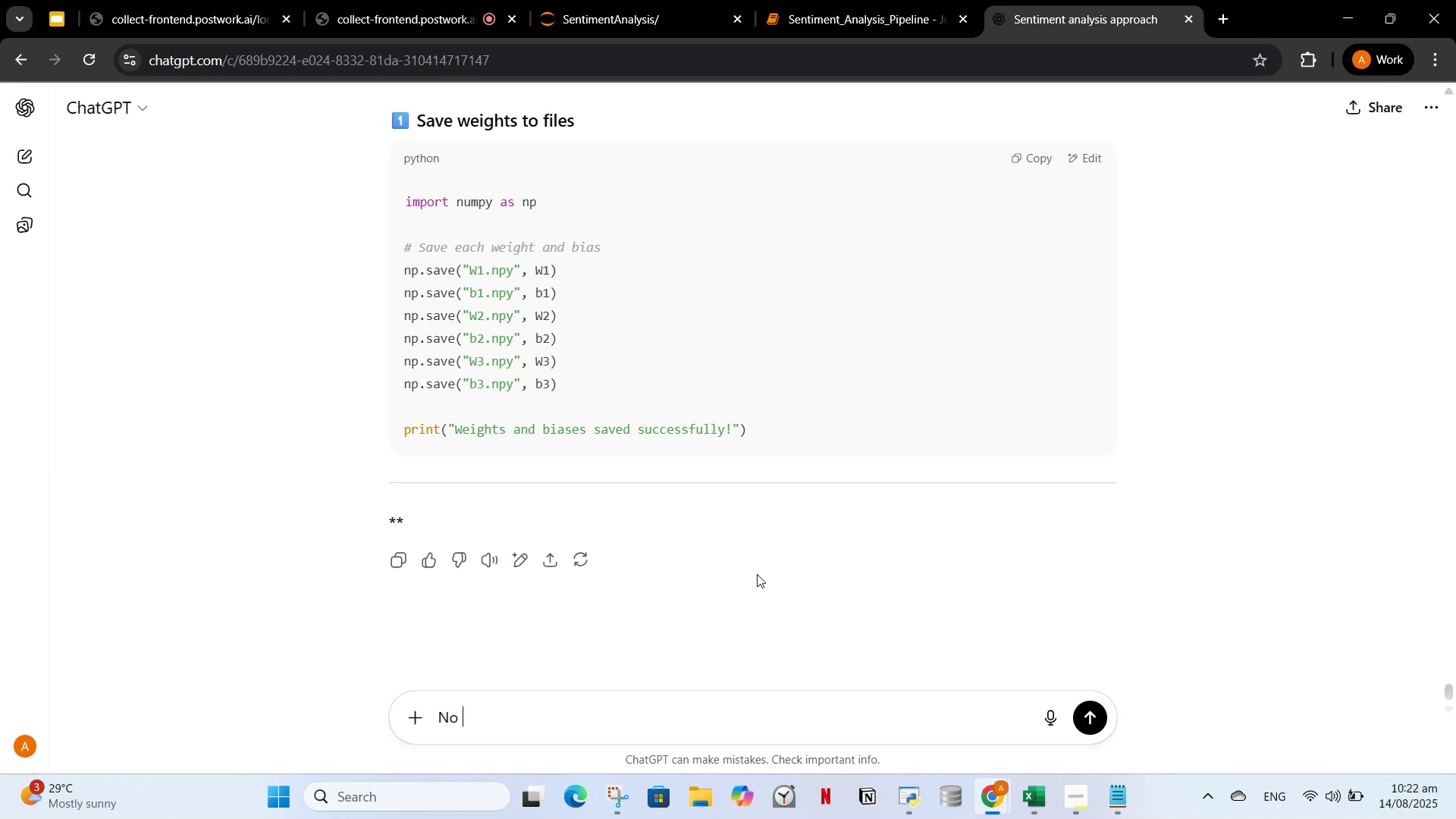 
key(I)
 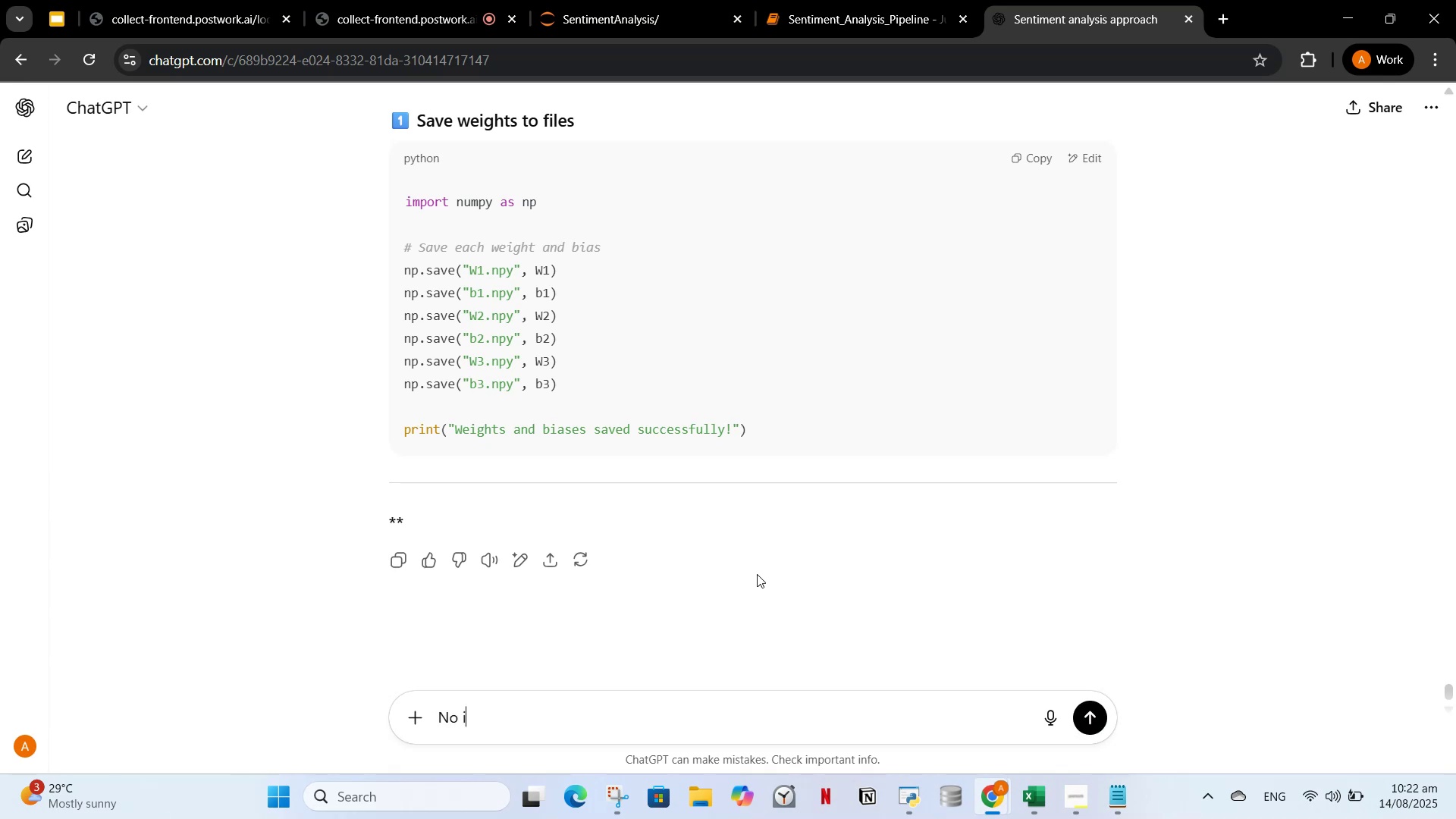 
key(Backspace)
 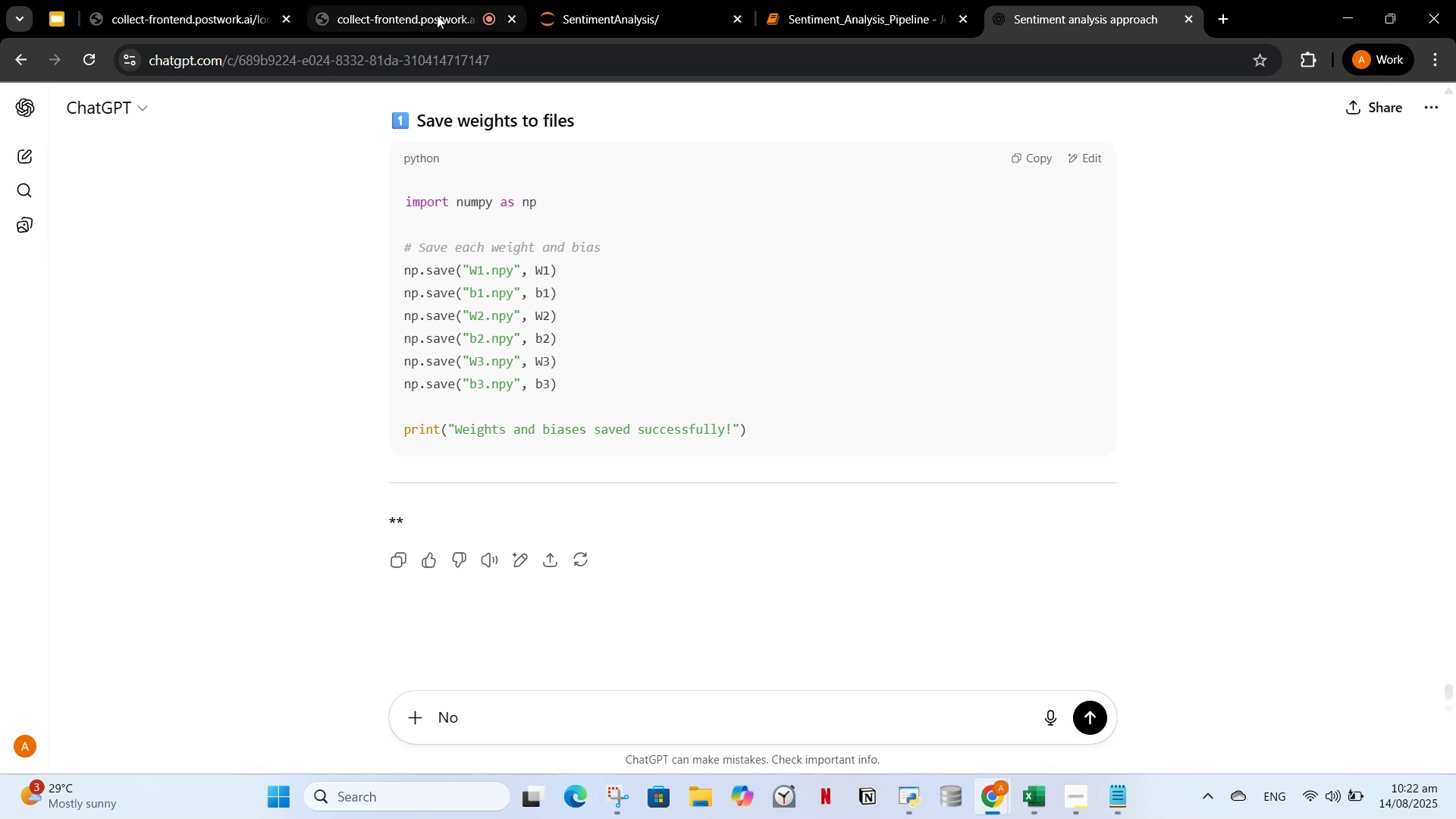 
left_click([433, 63])
 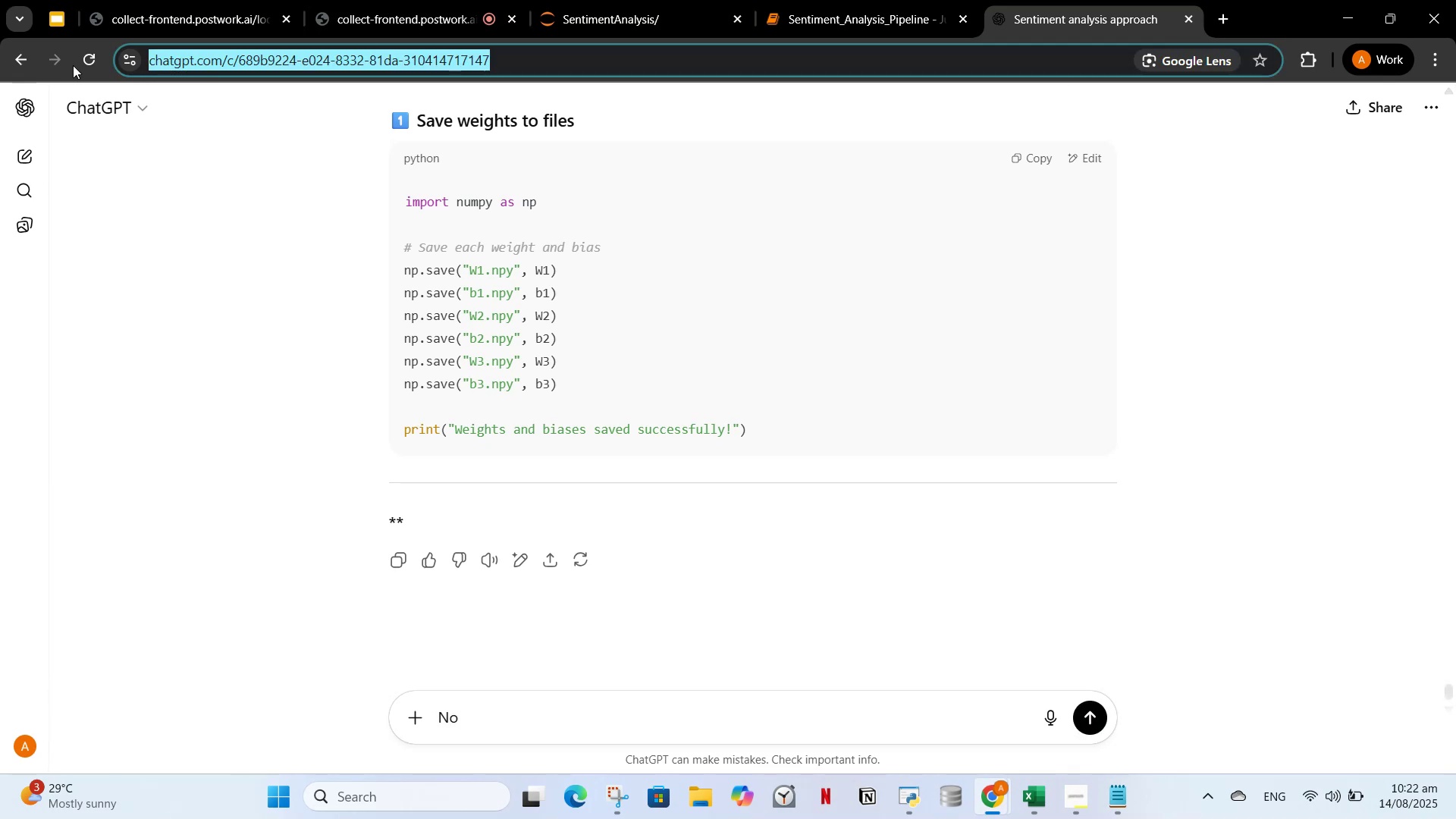 
left_click([89, 61])
 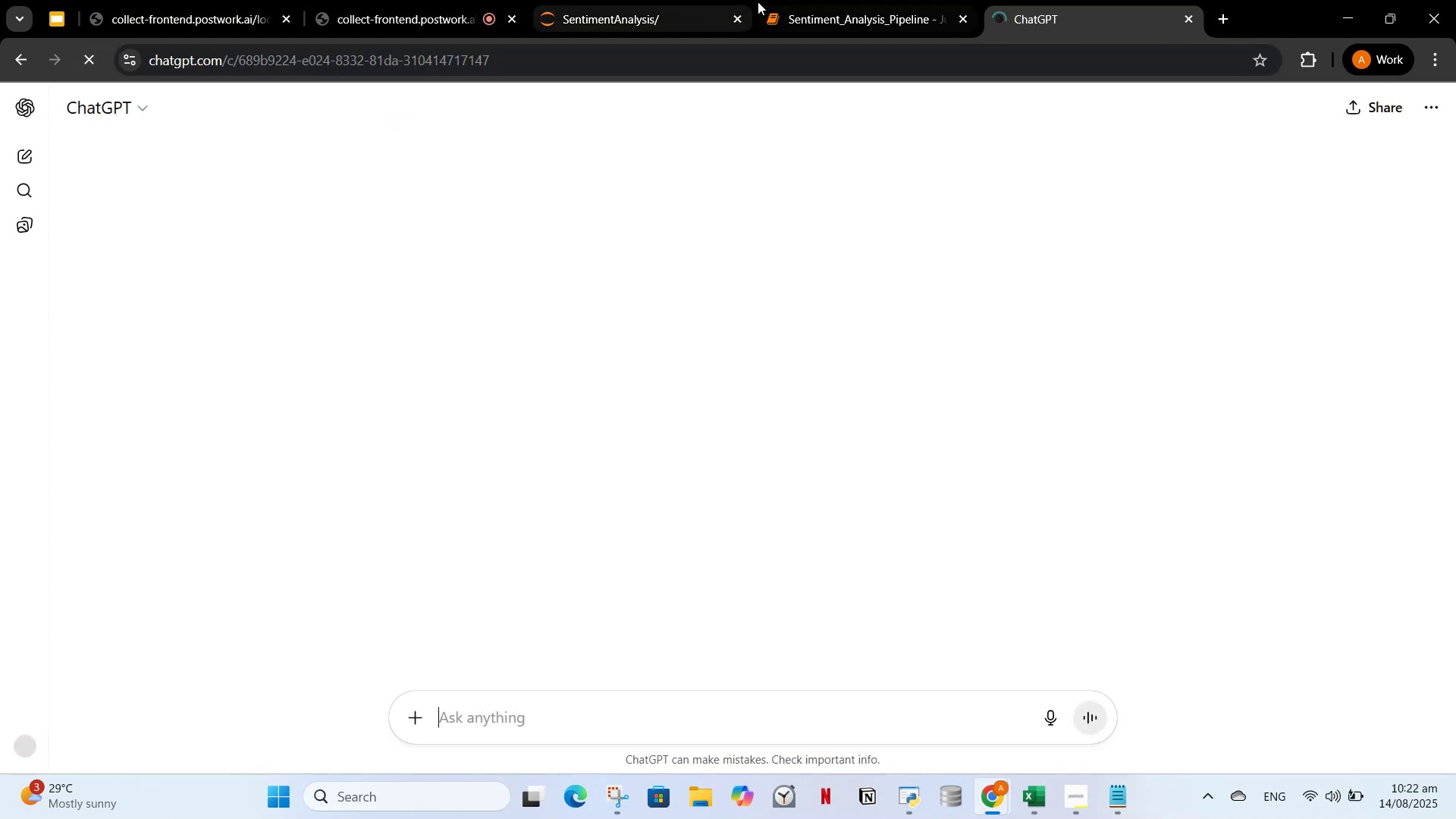 
left_click([758, 2])
 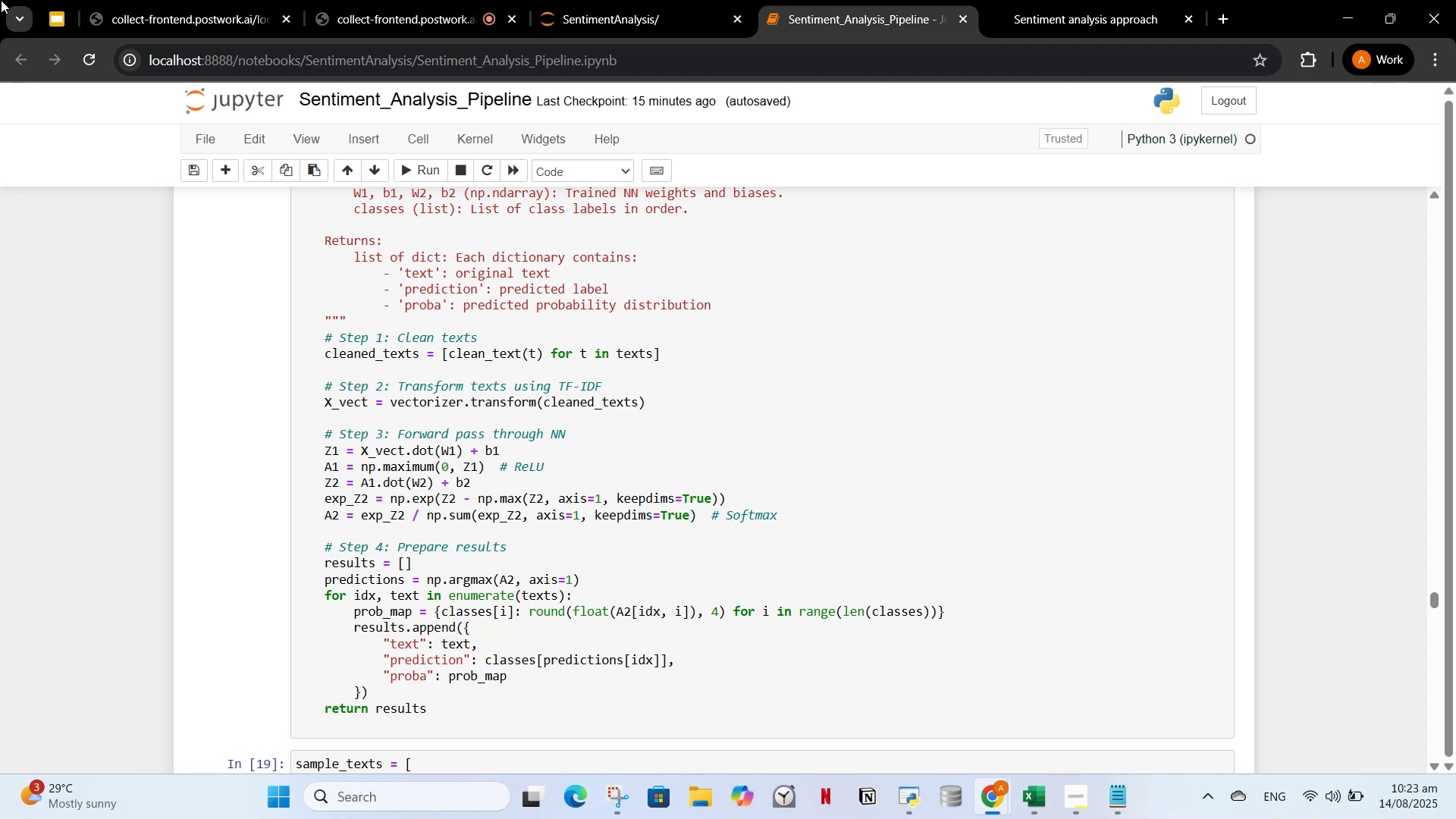 
wait(31.37)
 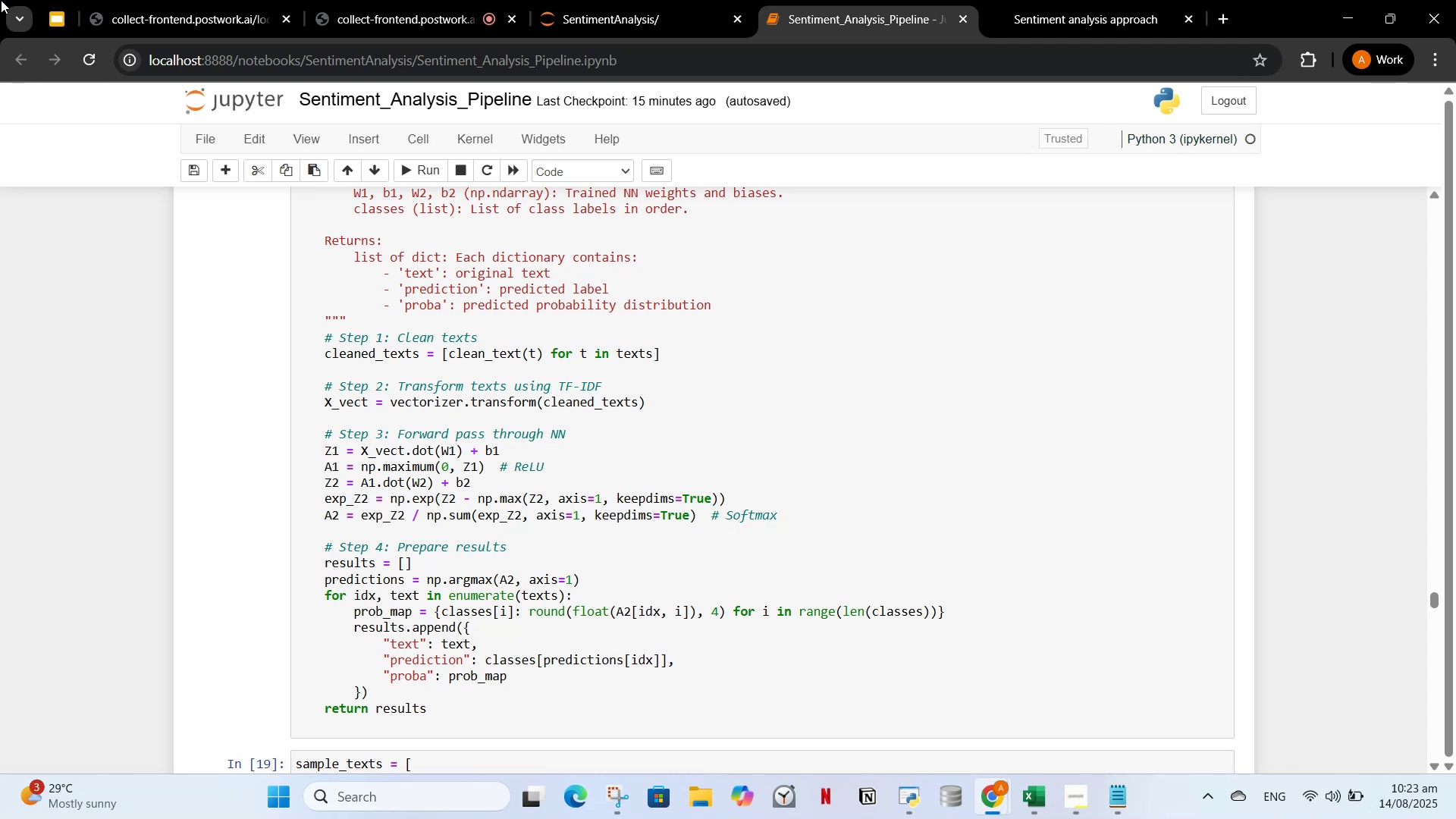 
key(Control+S)
 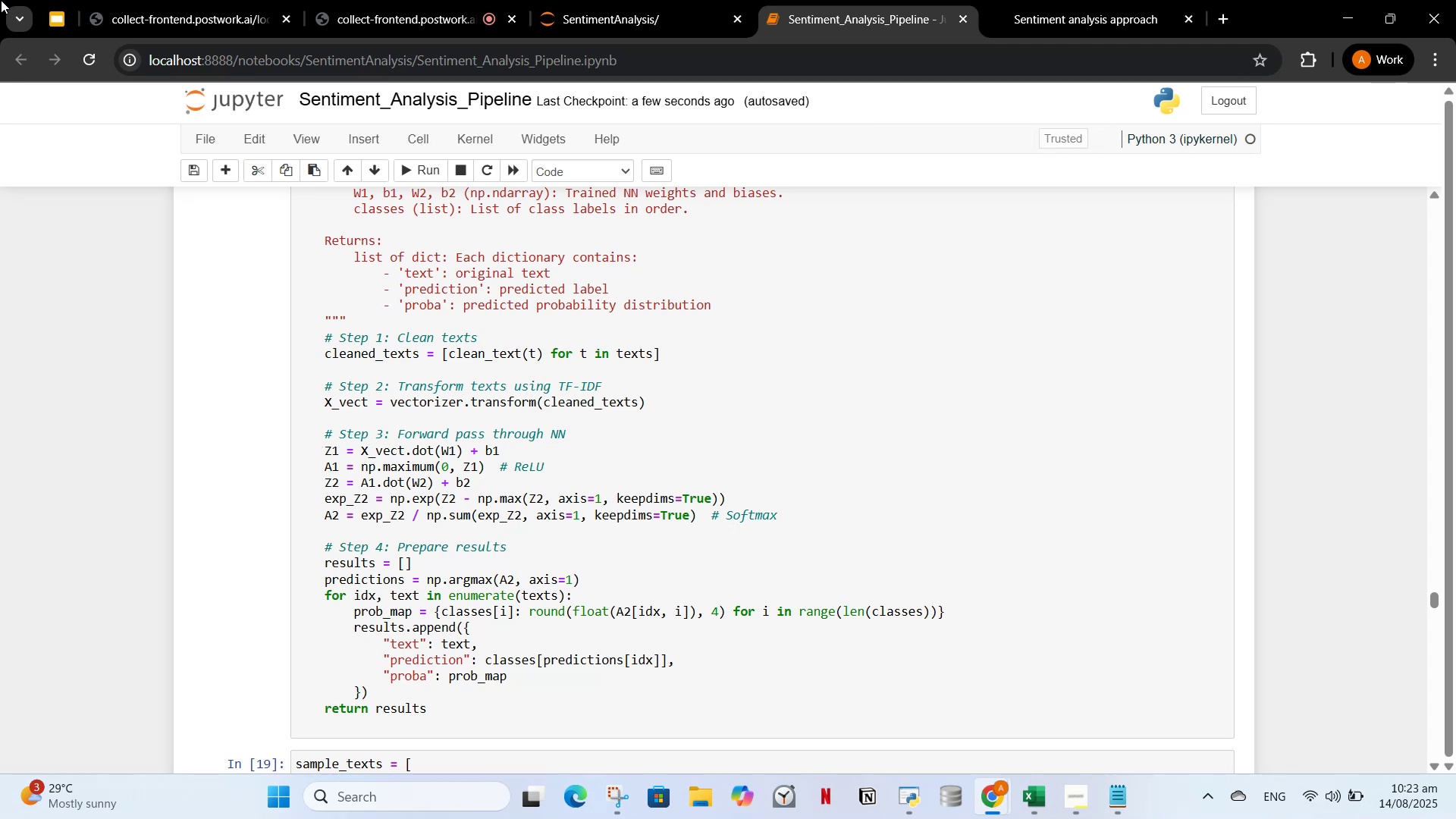 
scroll: coordinate [381, 601], scroll_direction: down, amount: 18.0
 